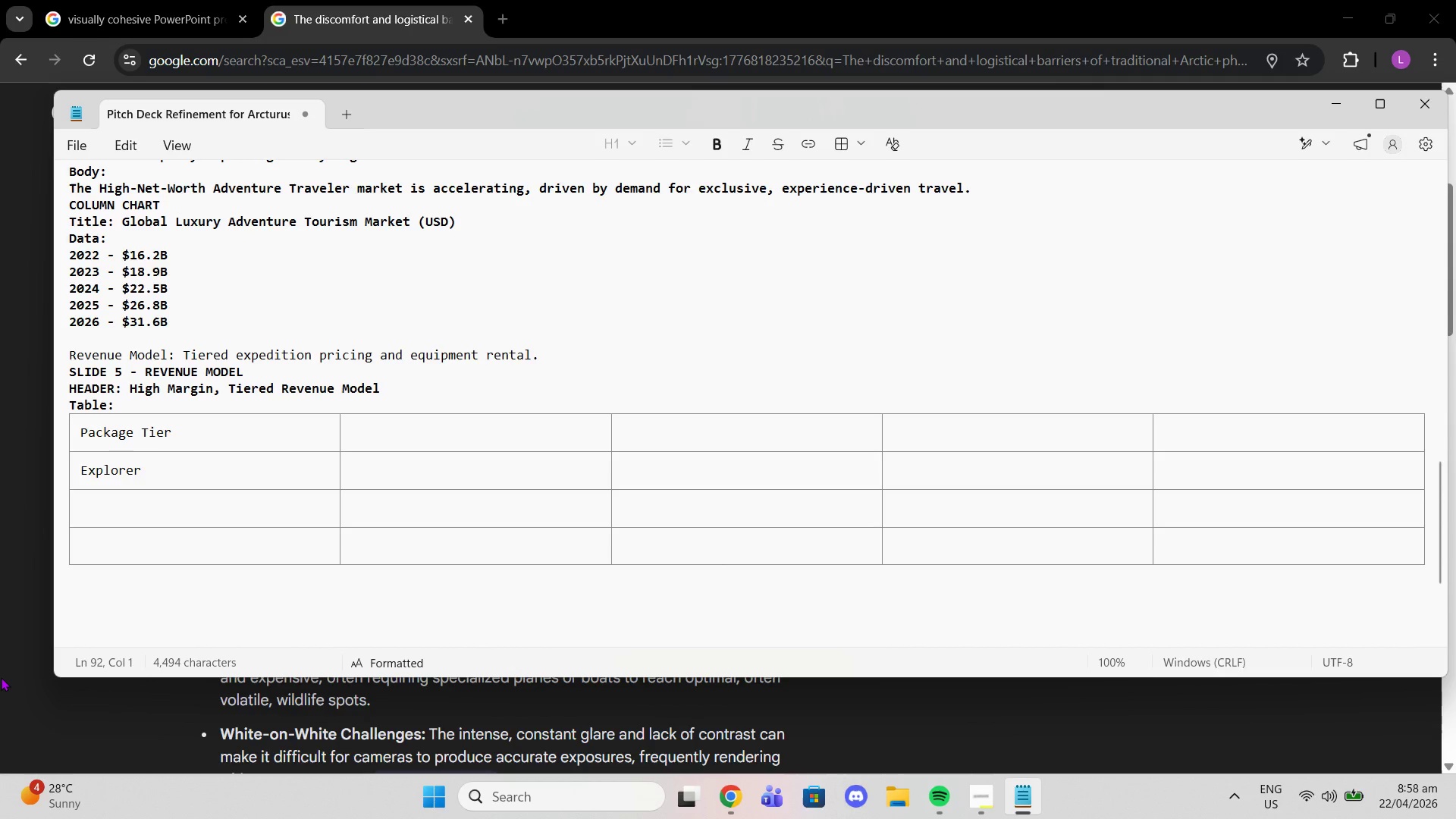 
type(Professional)
 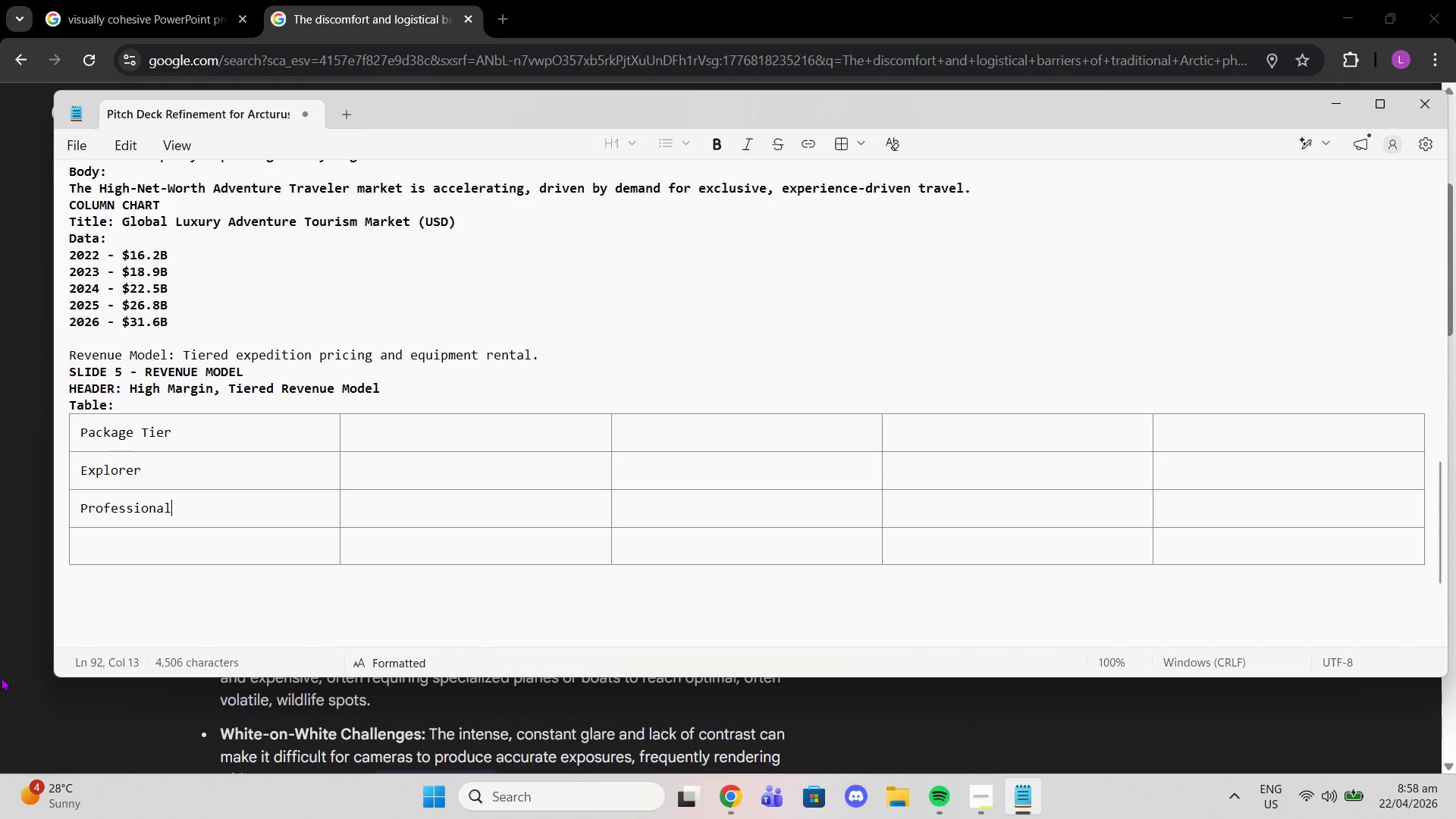 
key(ArrowDown)
 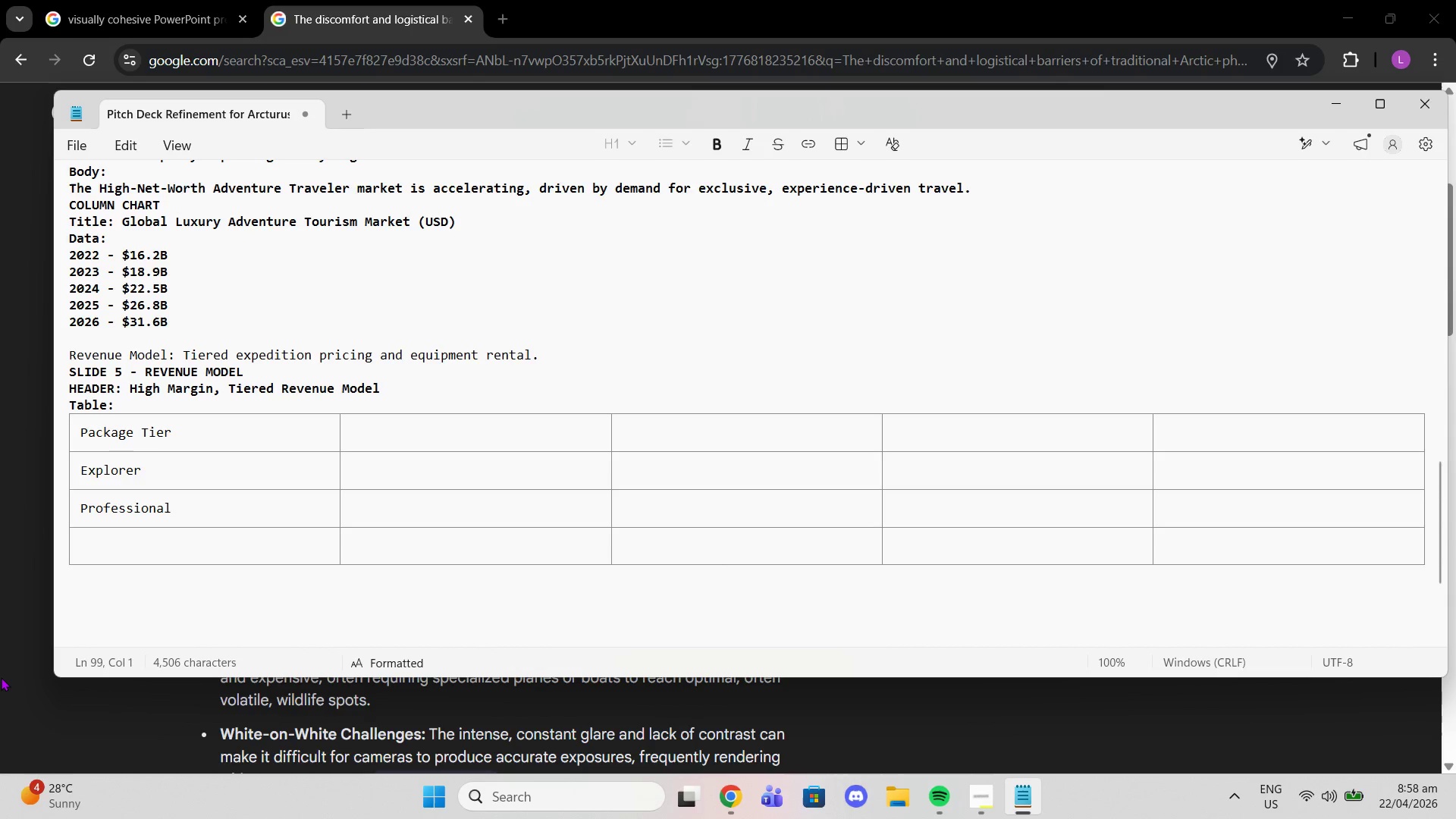 
type(Elite Expe)
key(Backspace)
type(edii)
key(Backspace)
type(tion)
 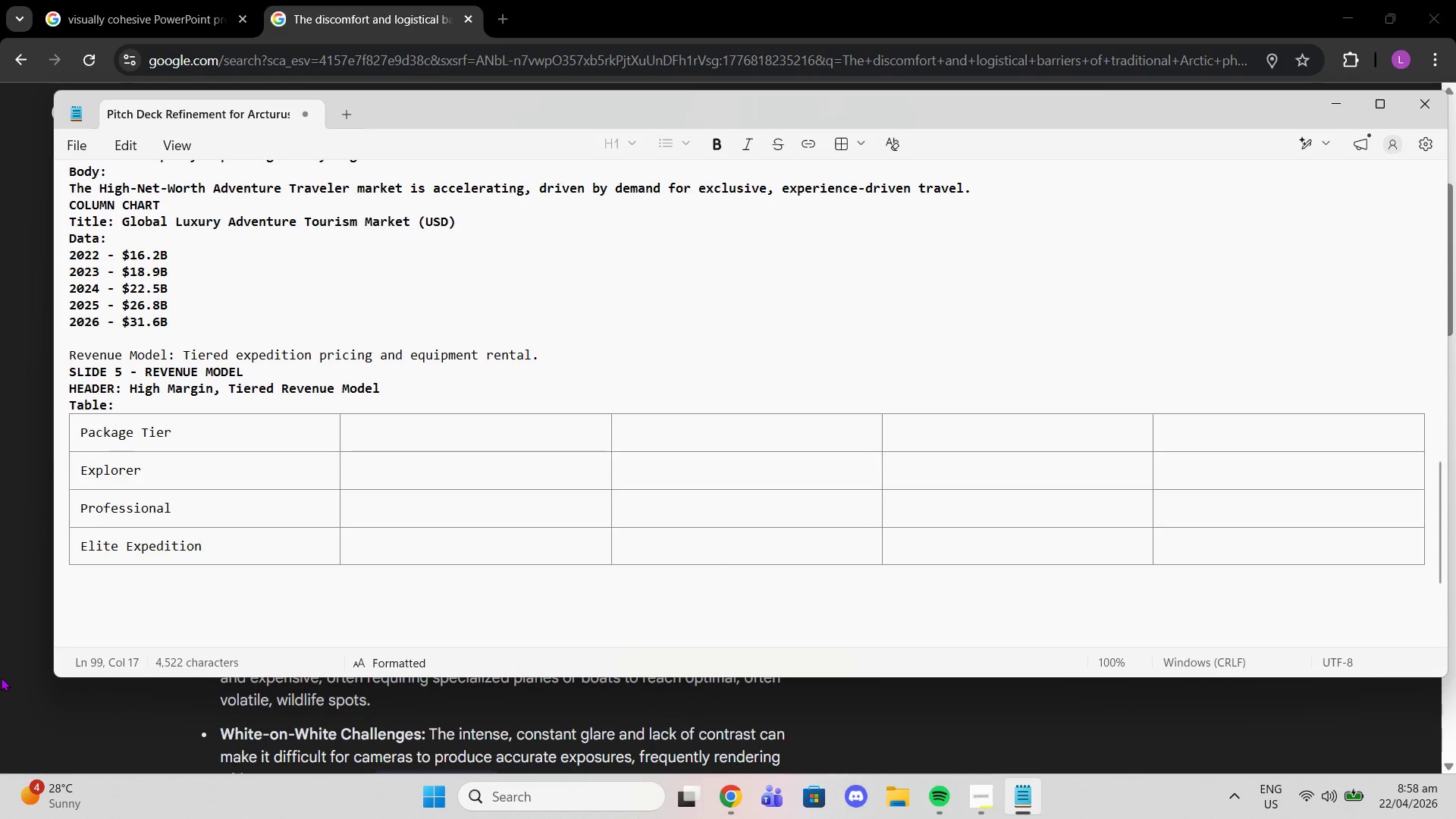 
left_click([422, 436])
 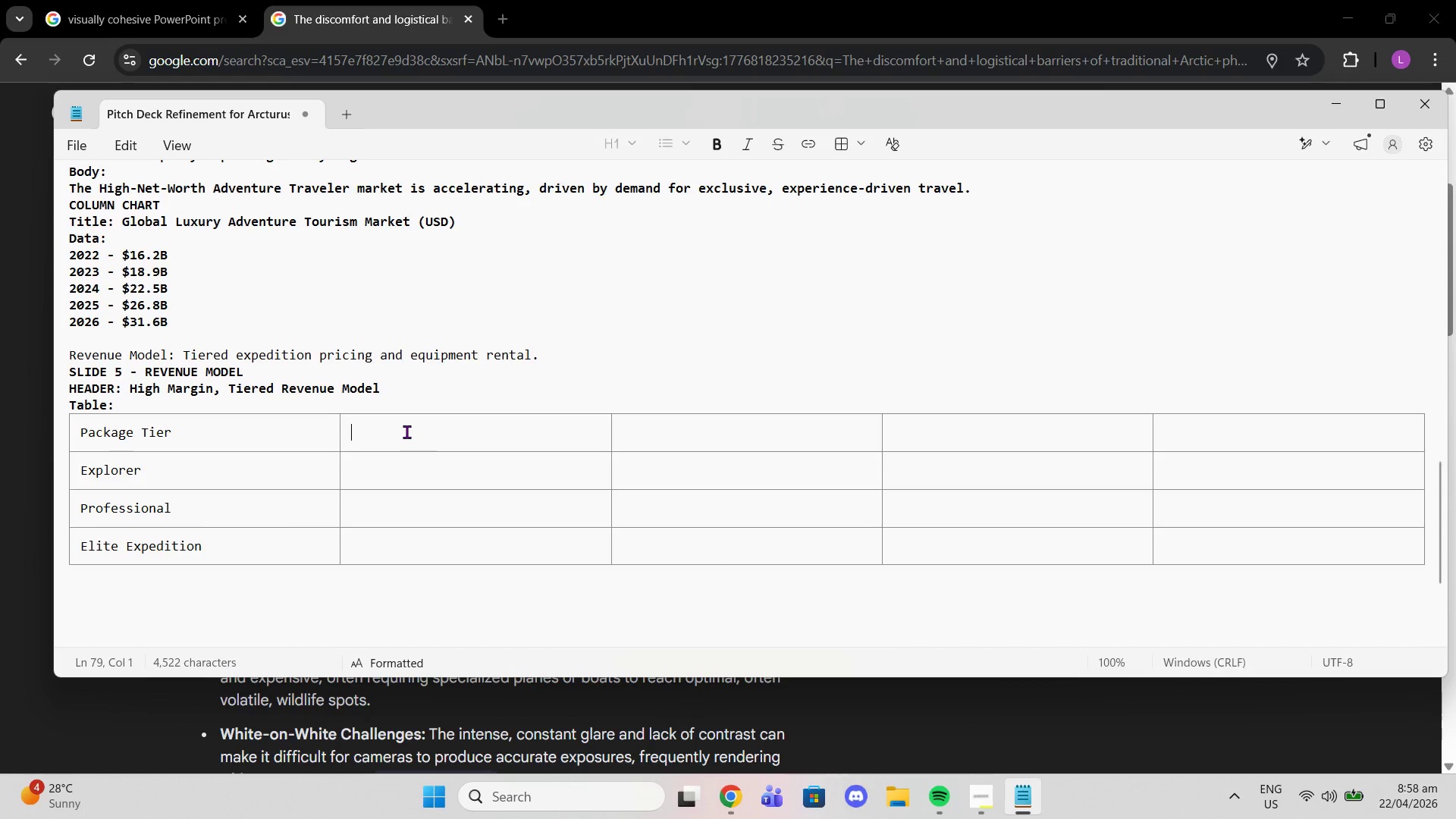 
type(Price (USD))
 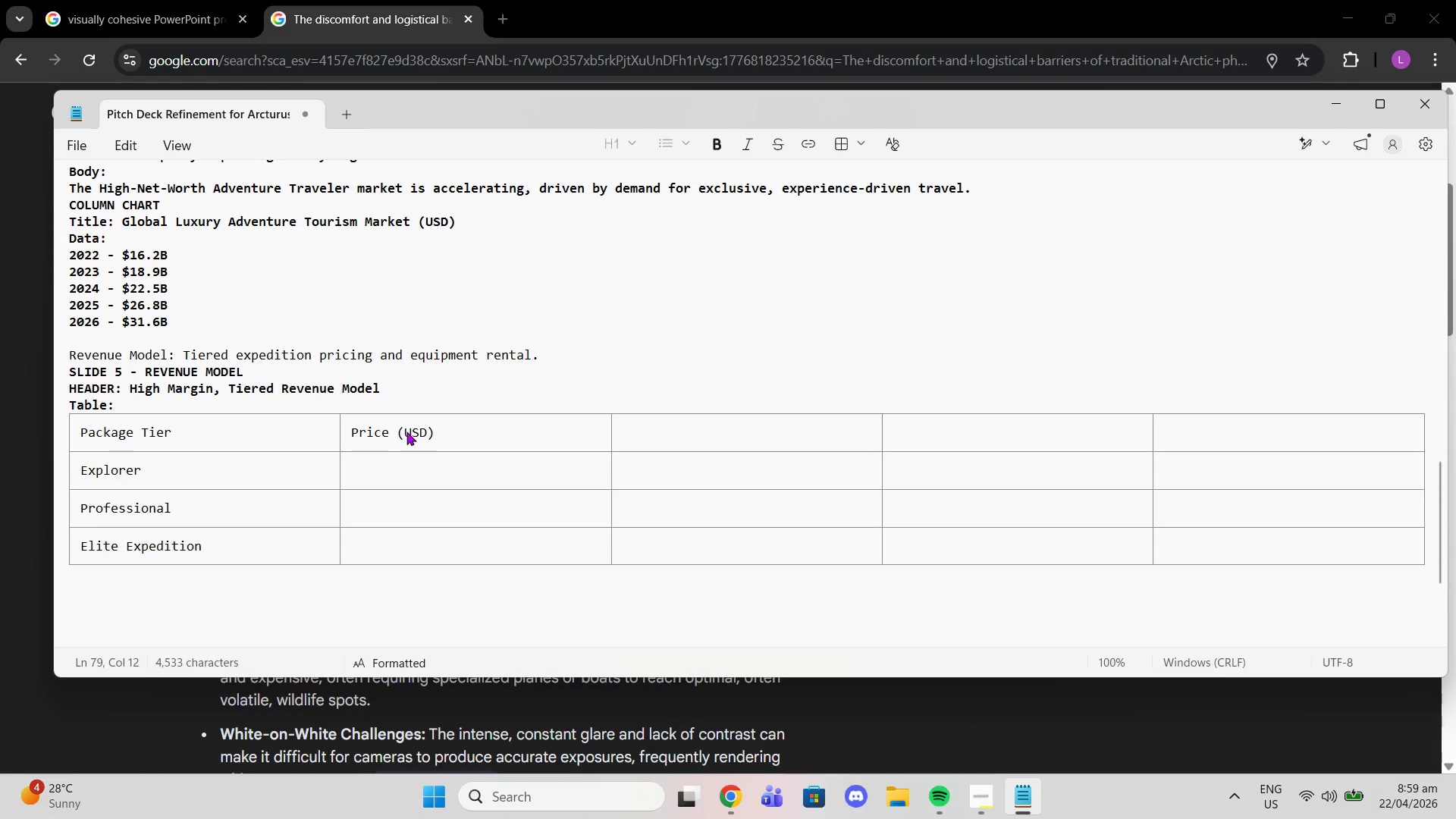 
left_click([655, 430])
 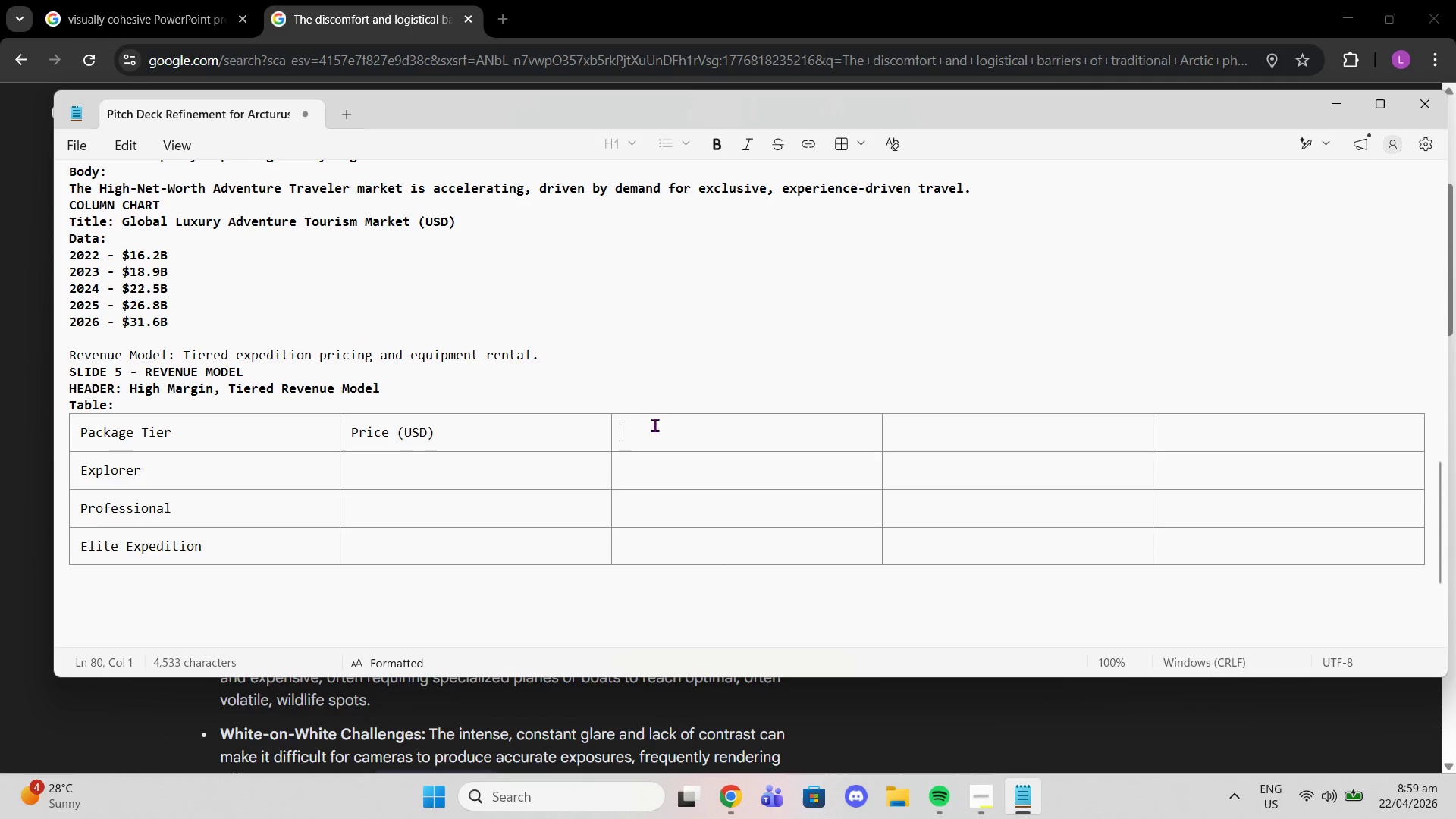 
type(Guest/Trips)
 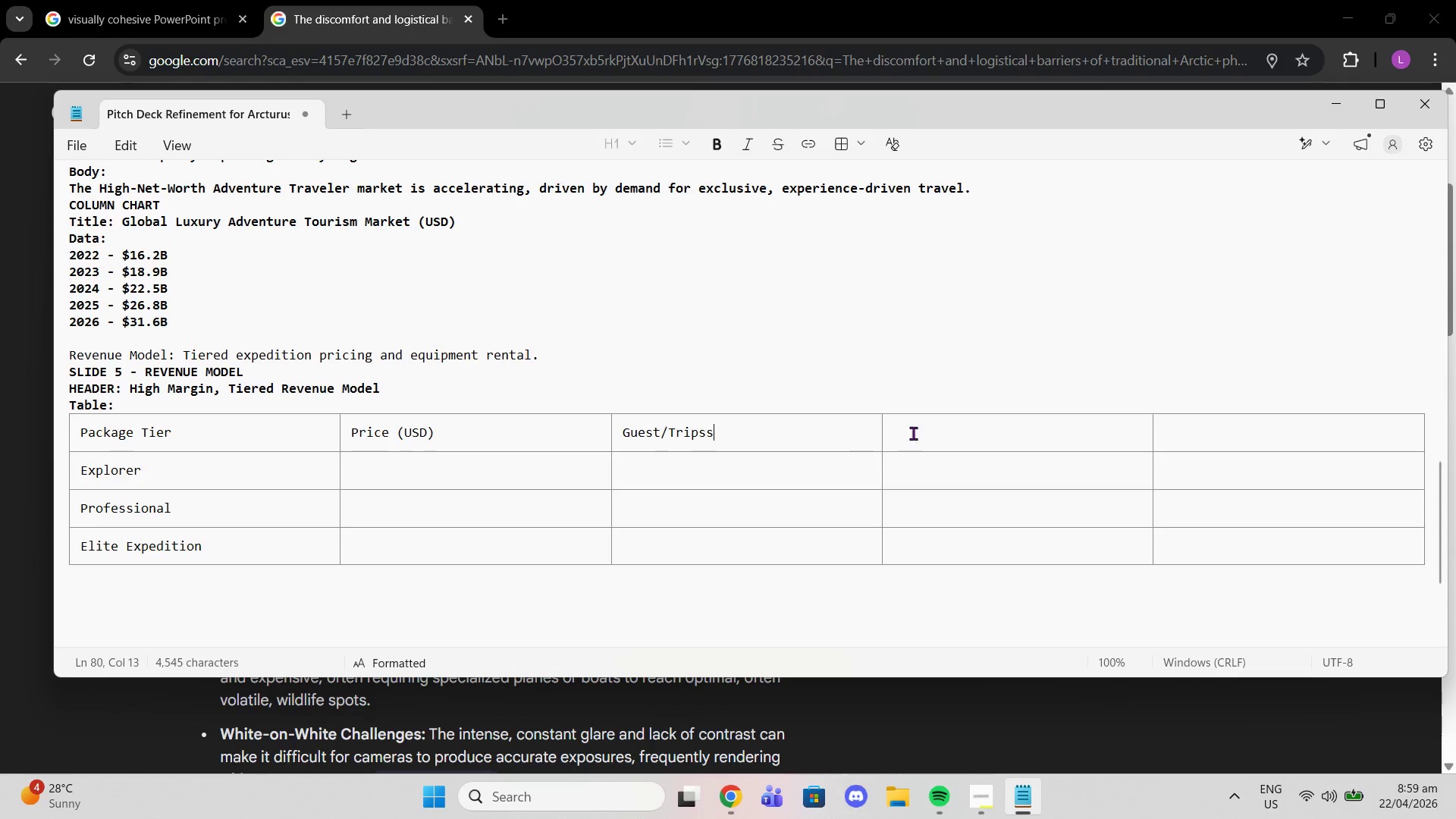 
 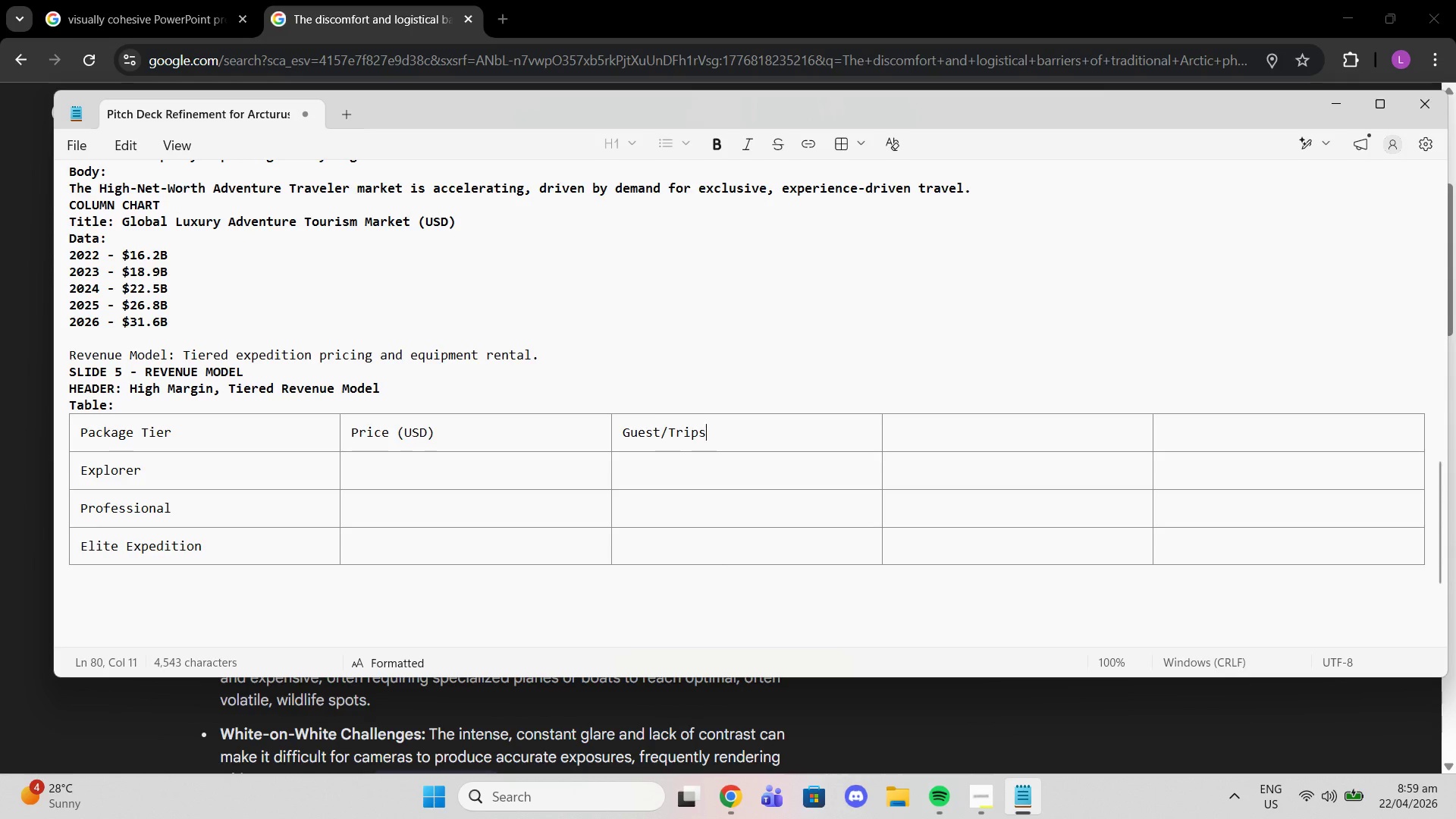 
key(S)
 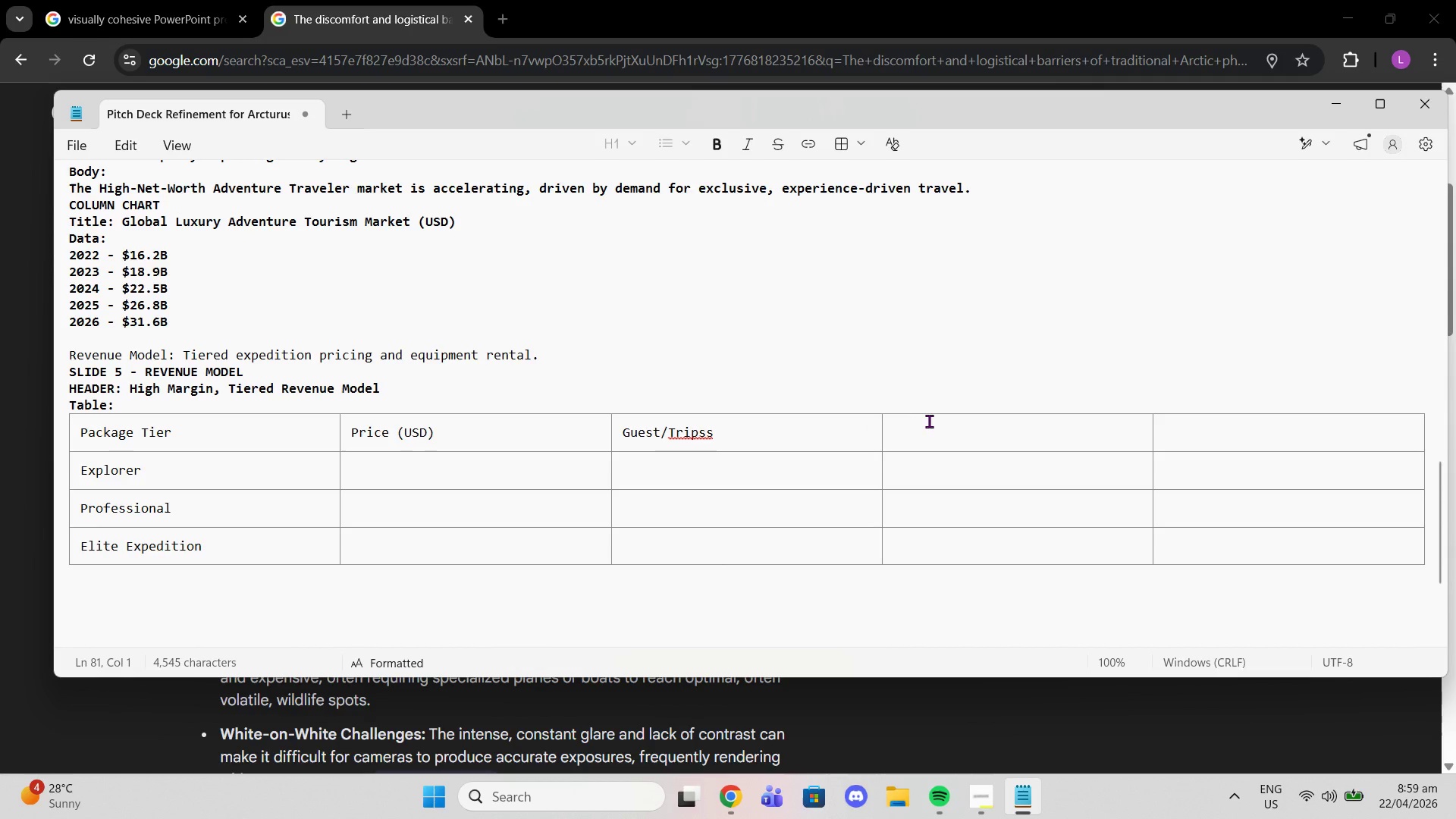 
type(Annual Tro)
key(Backspace)
type(i[pd)
key(Backspace)
key(Backspace)
type(d)
key(Backspace)
type(s)
 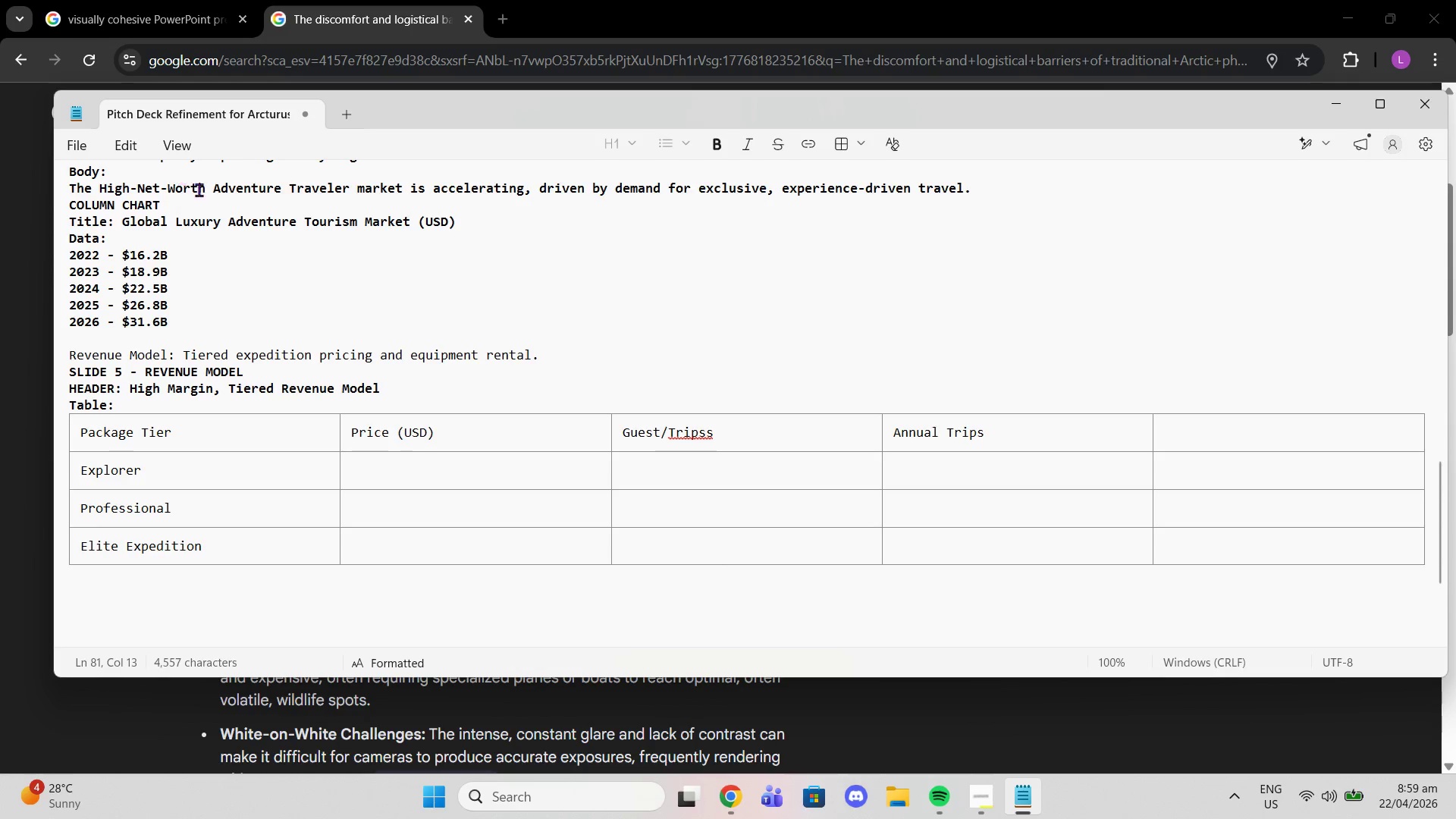 
key(Backspace)
 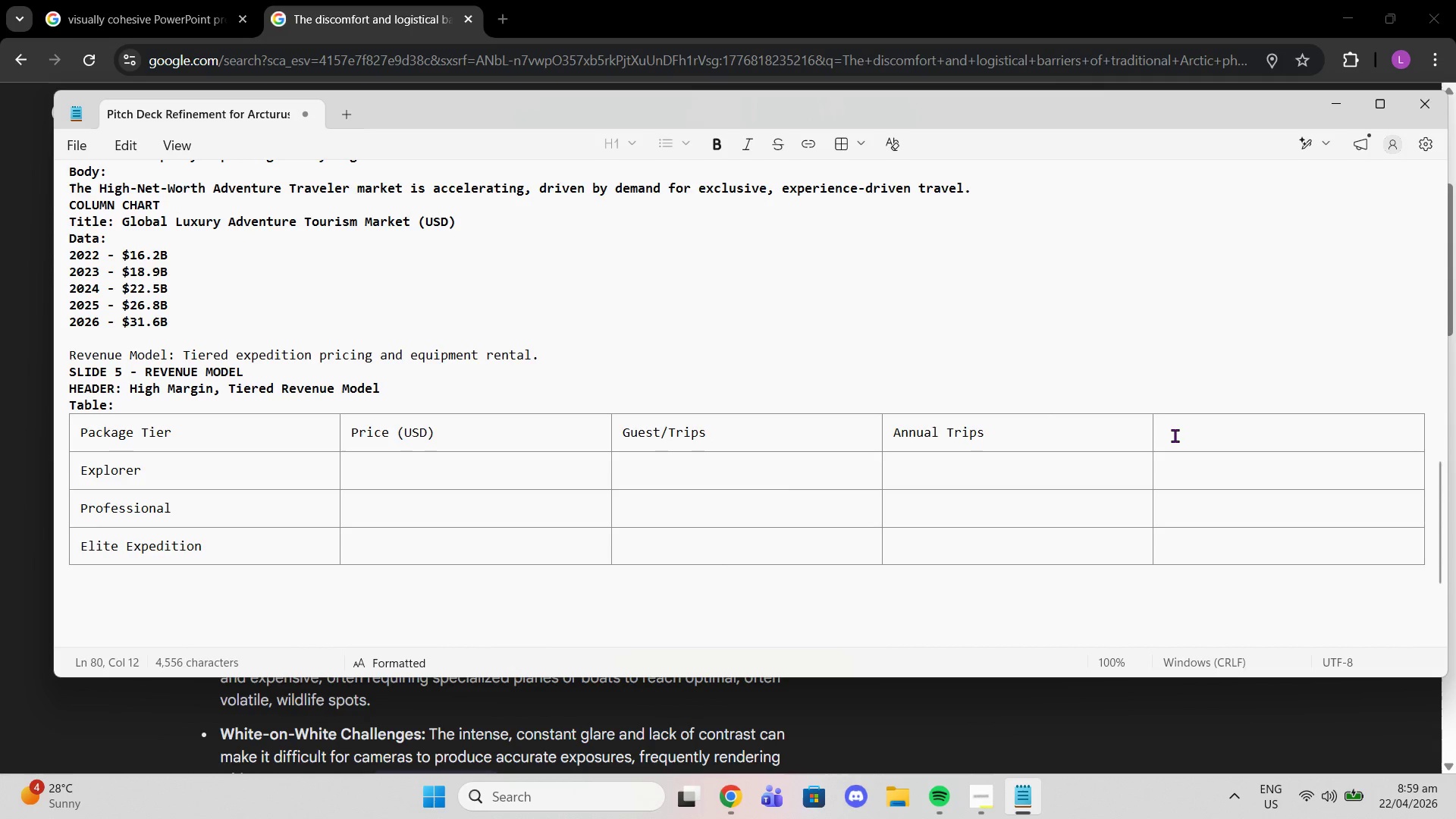 
double_click([1175, 435])
 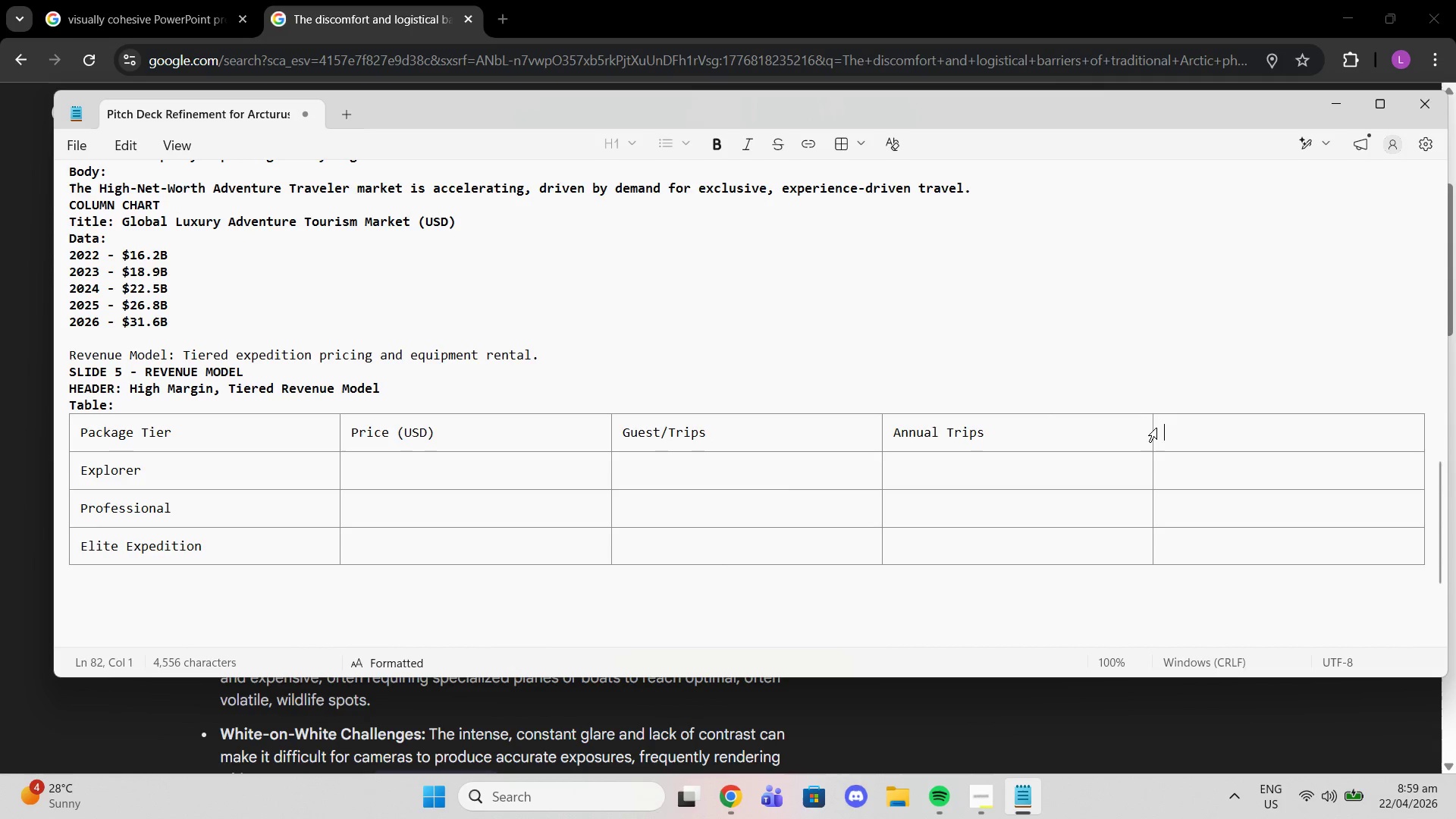 
type(Annual Revenue)
 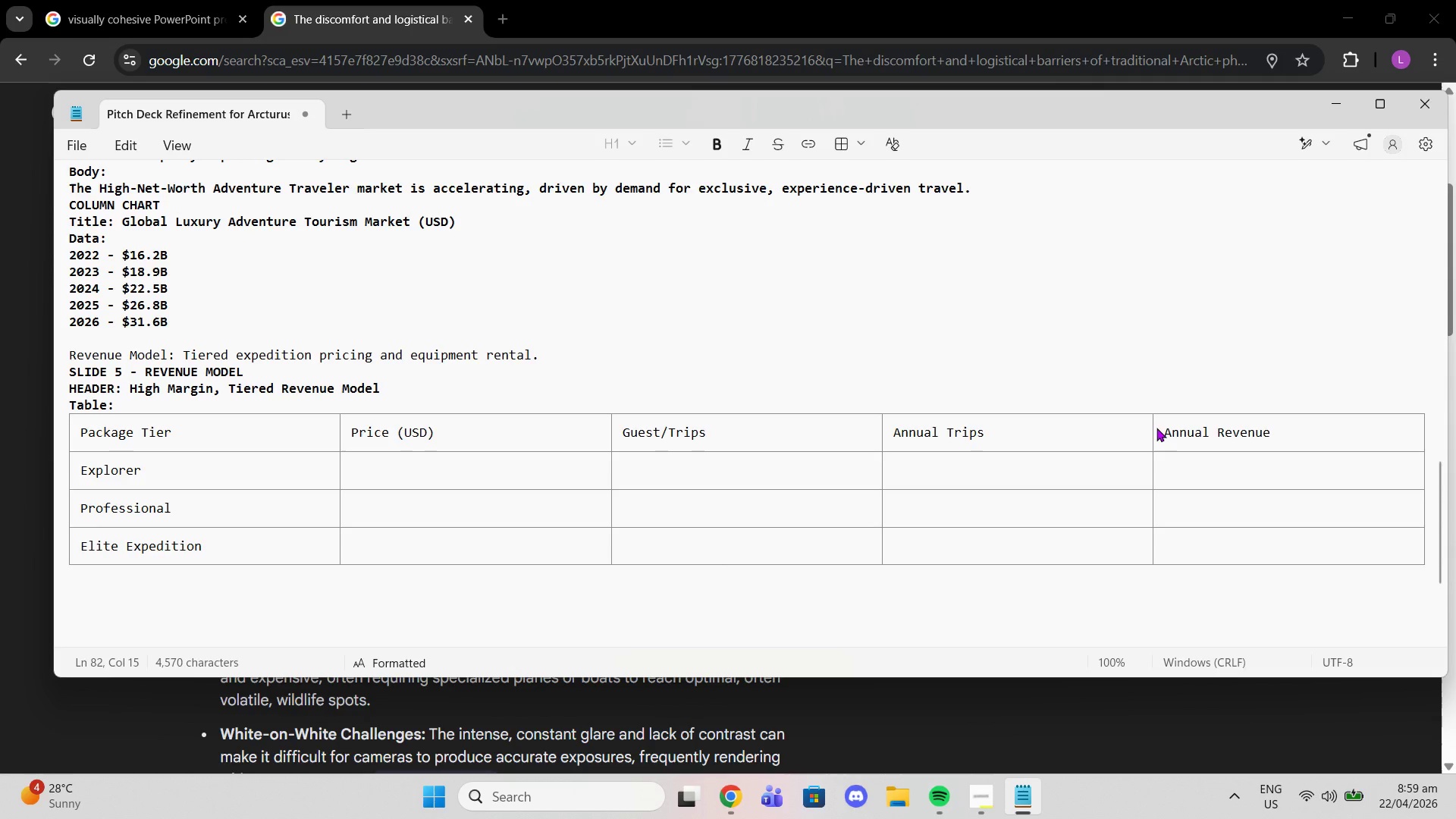 
double_click([488, 469])
 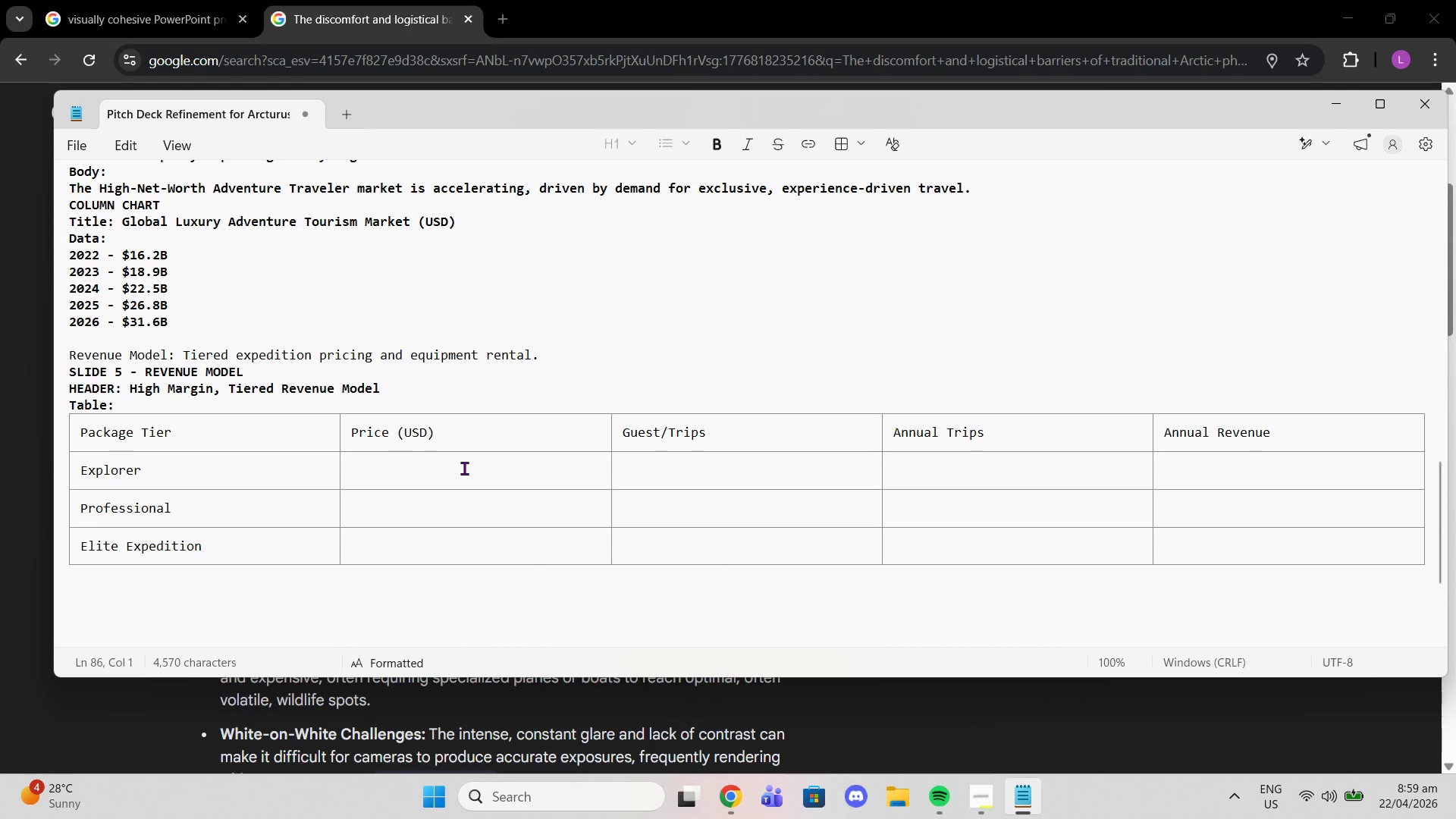 
type($4,500)
 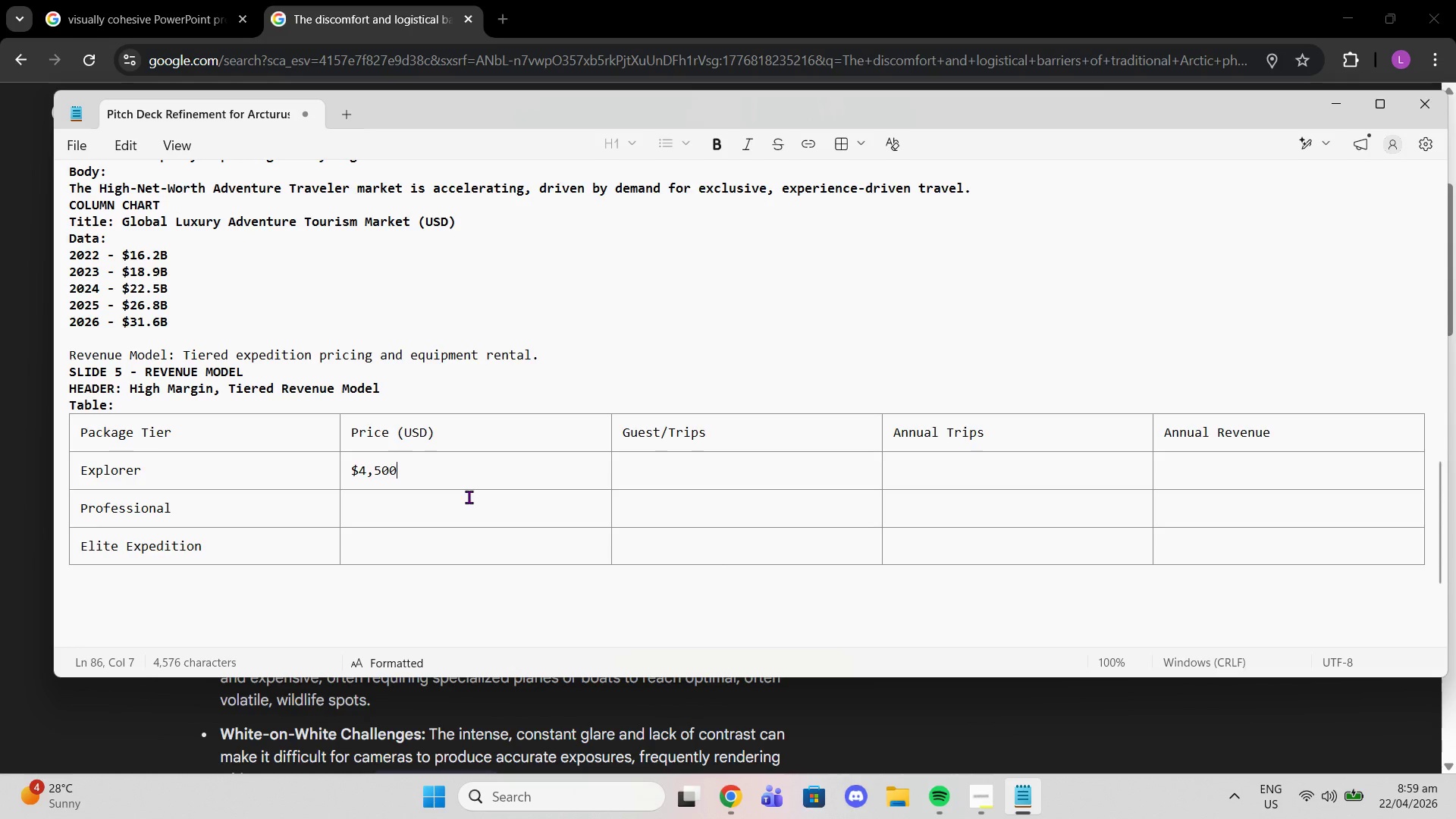 
left_click([469, 497])
 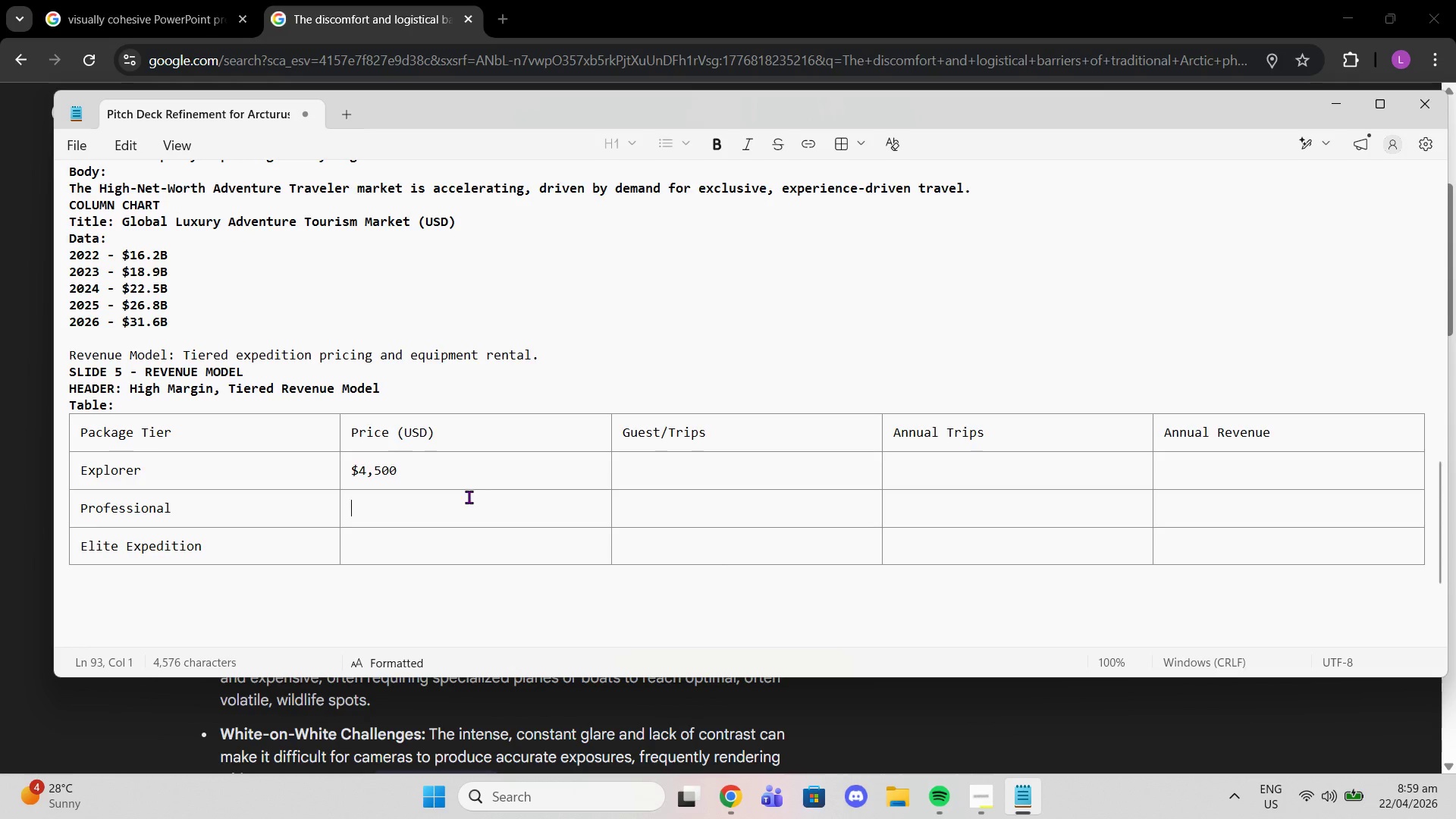 
type($8,500)
 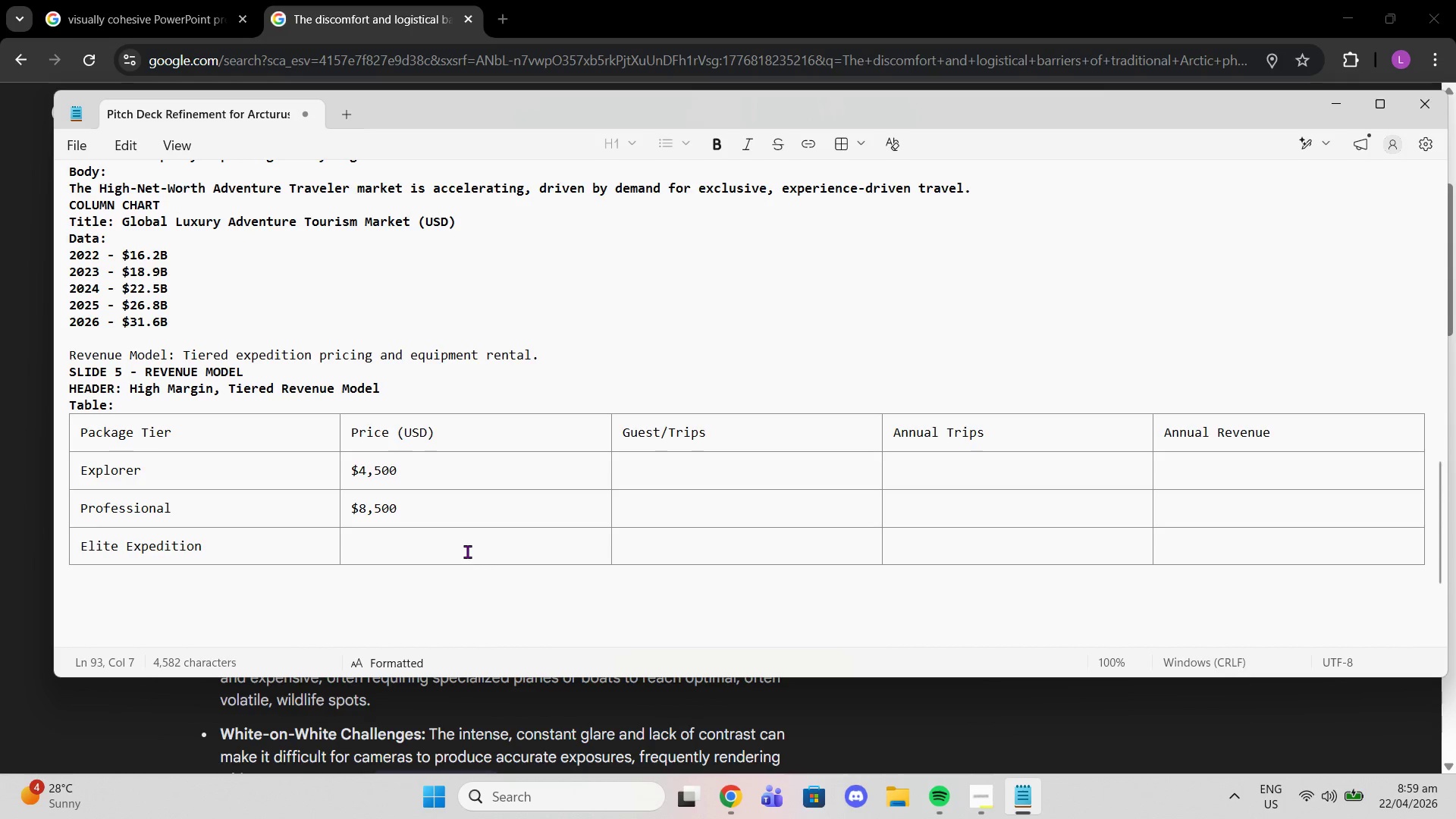 
left_click([465, 551])
 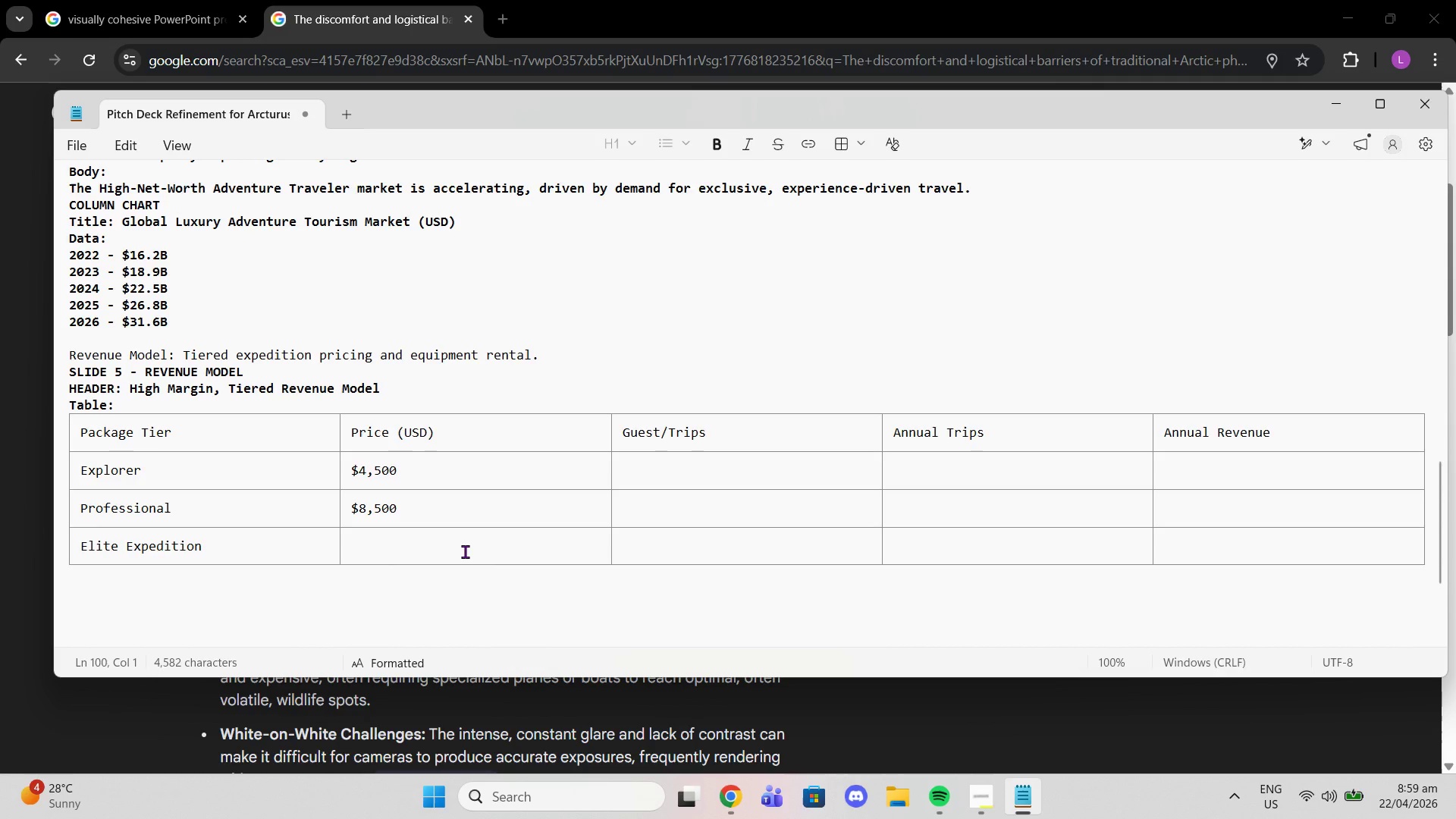 
type($15,000)
 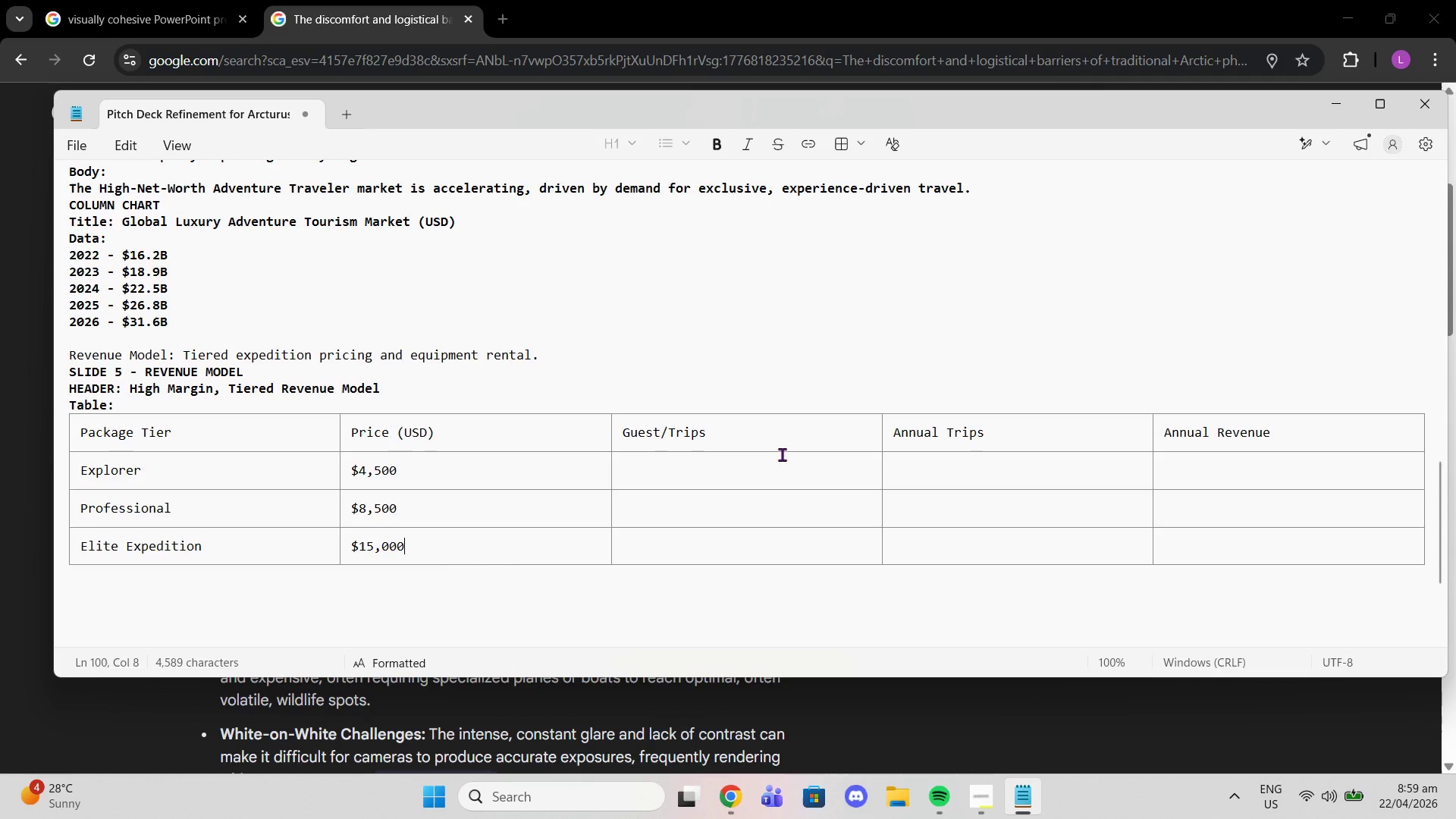 
double_click([786, 462])
 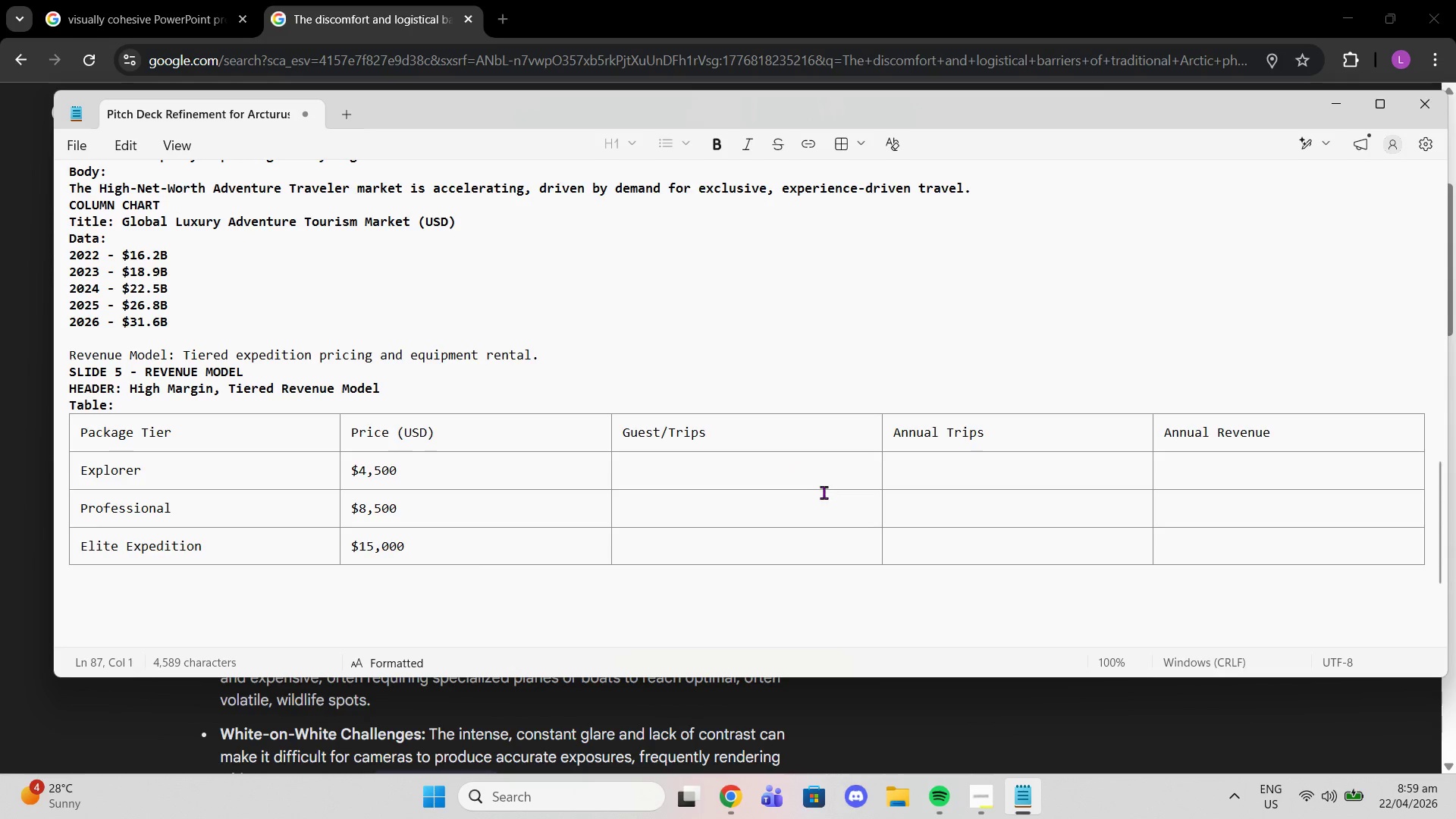 
type(642)
 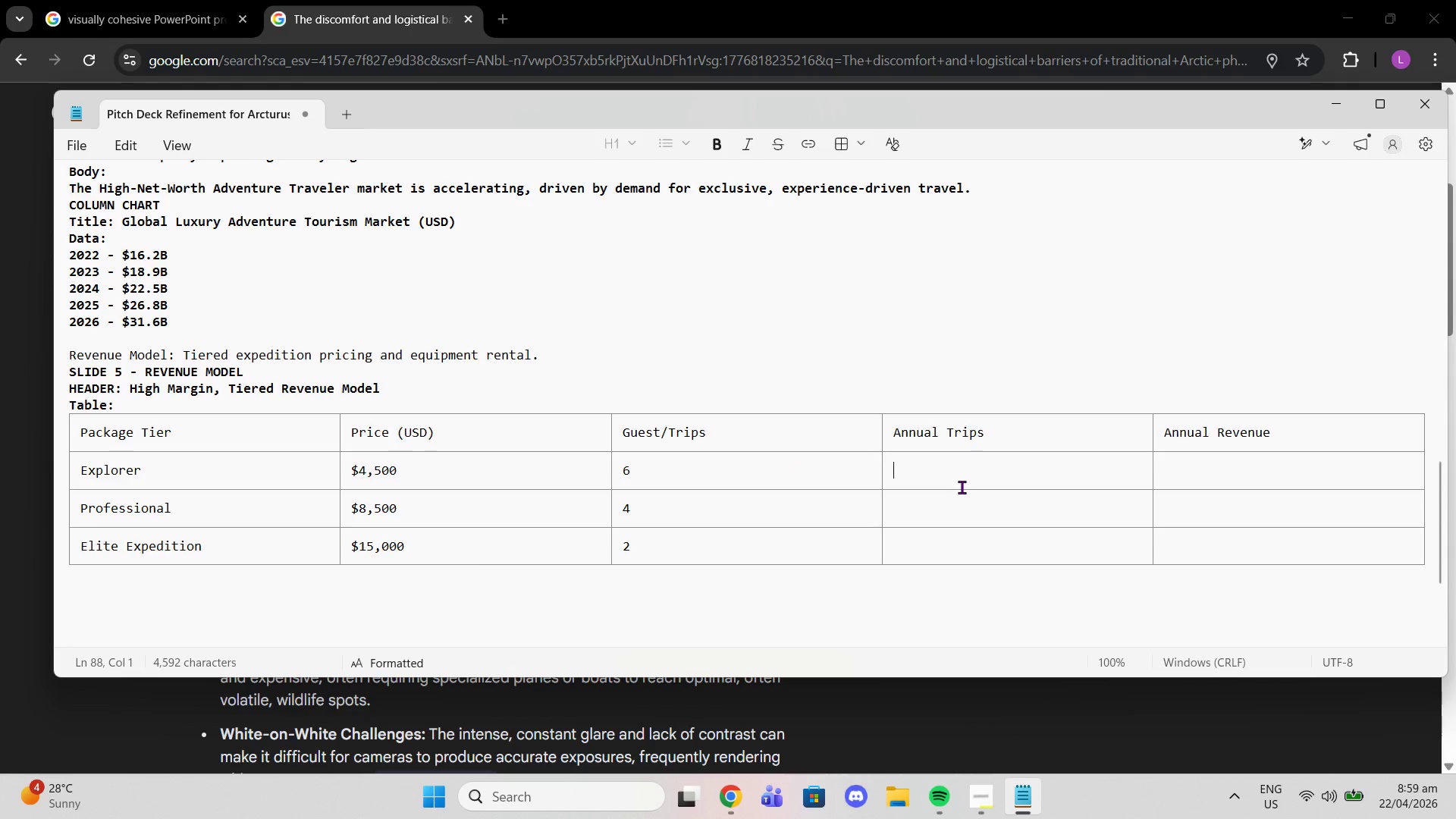 
type(20)
 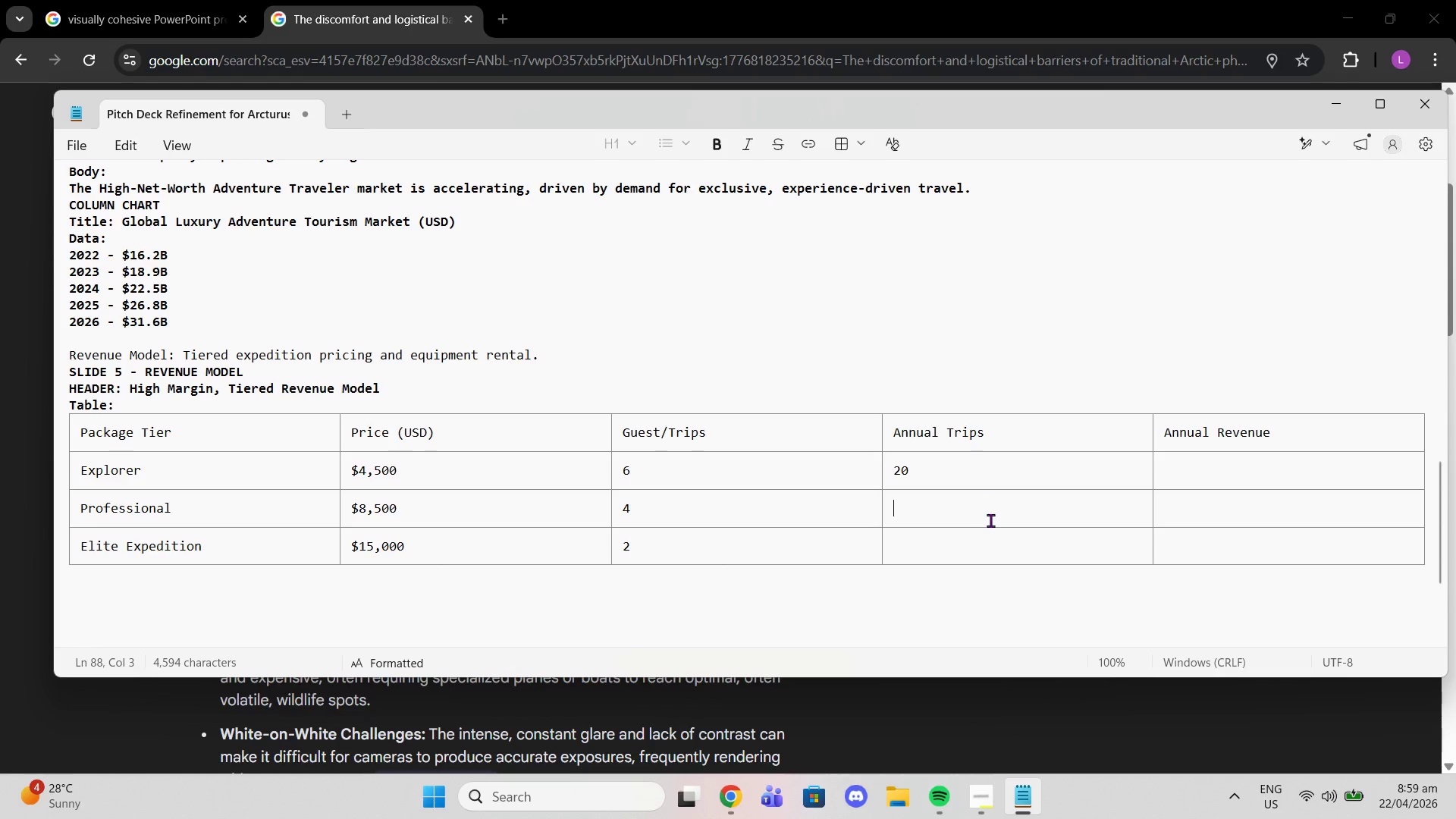 
left_click([990, 520])
 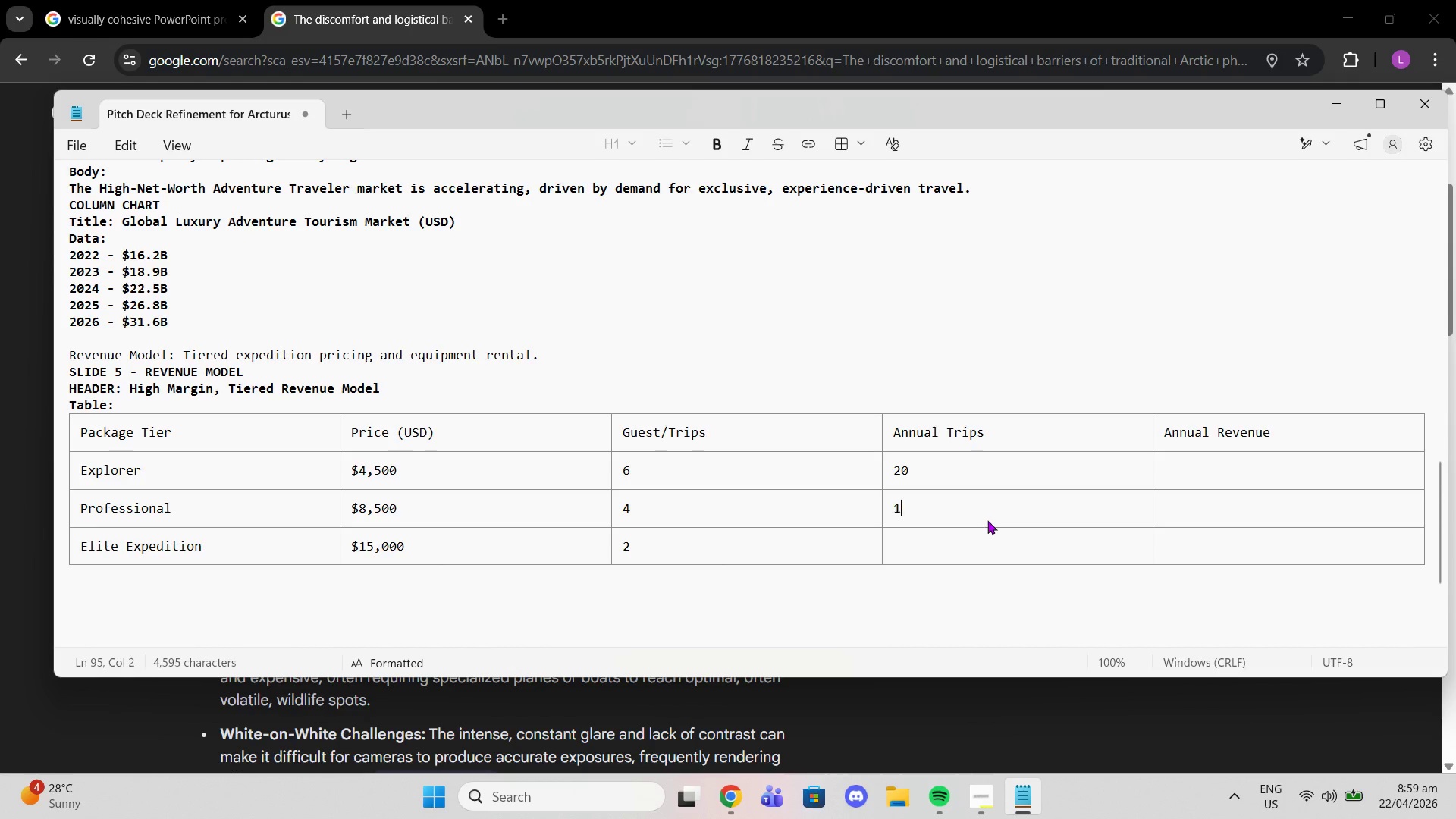 
type(15)
 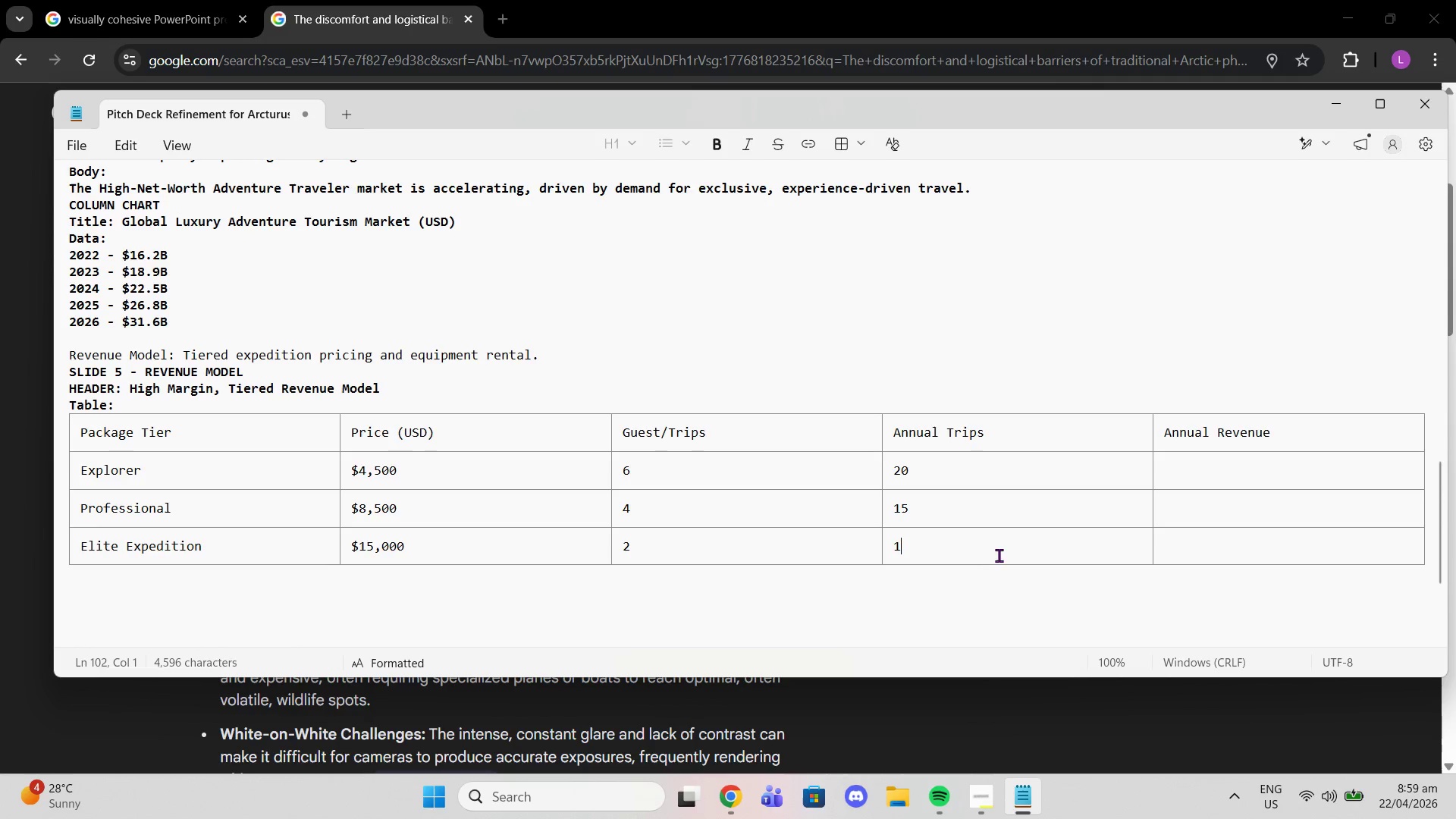 
type(19)
 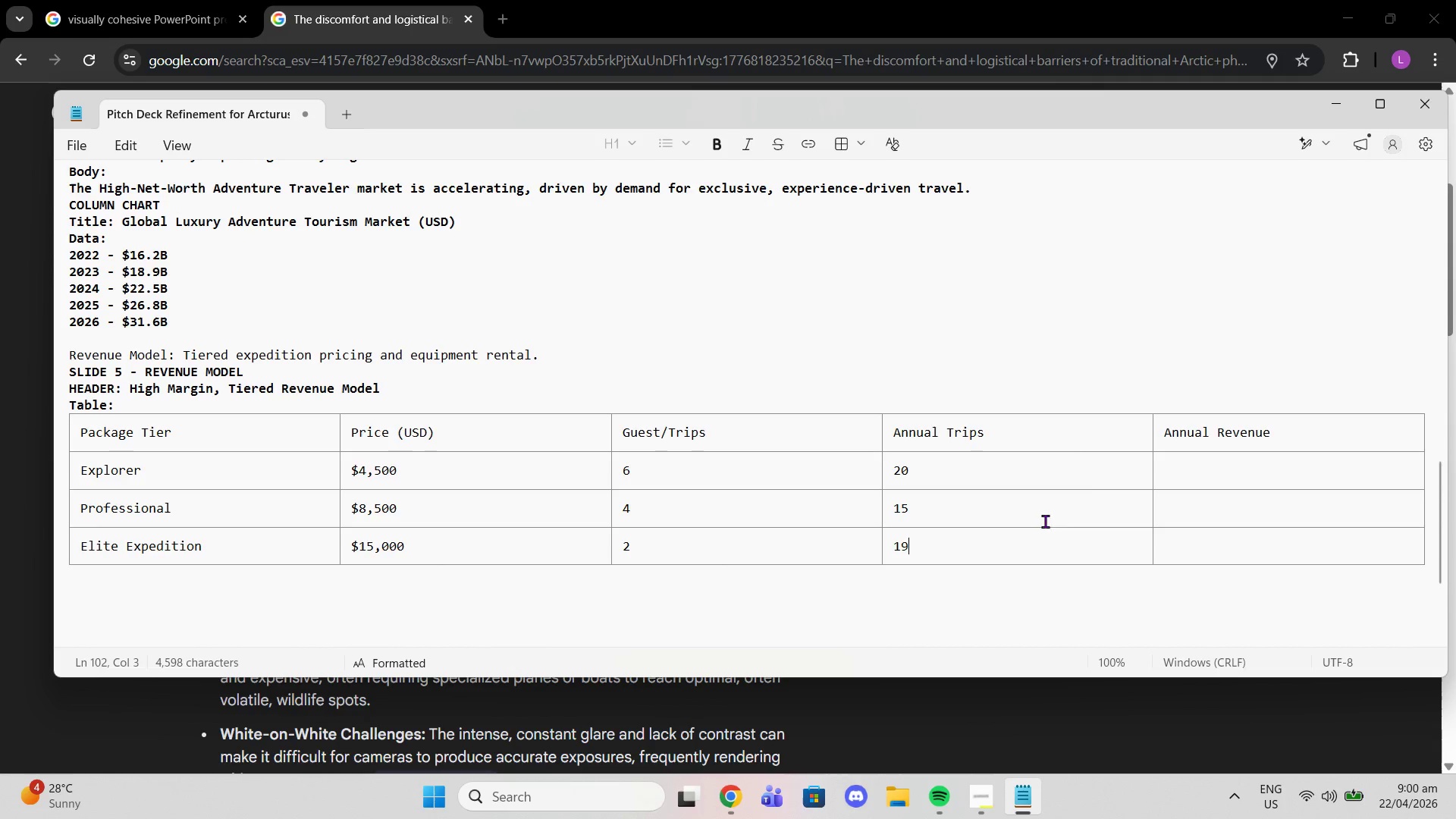 
left_click([1247, 463])
 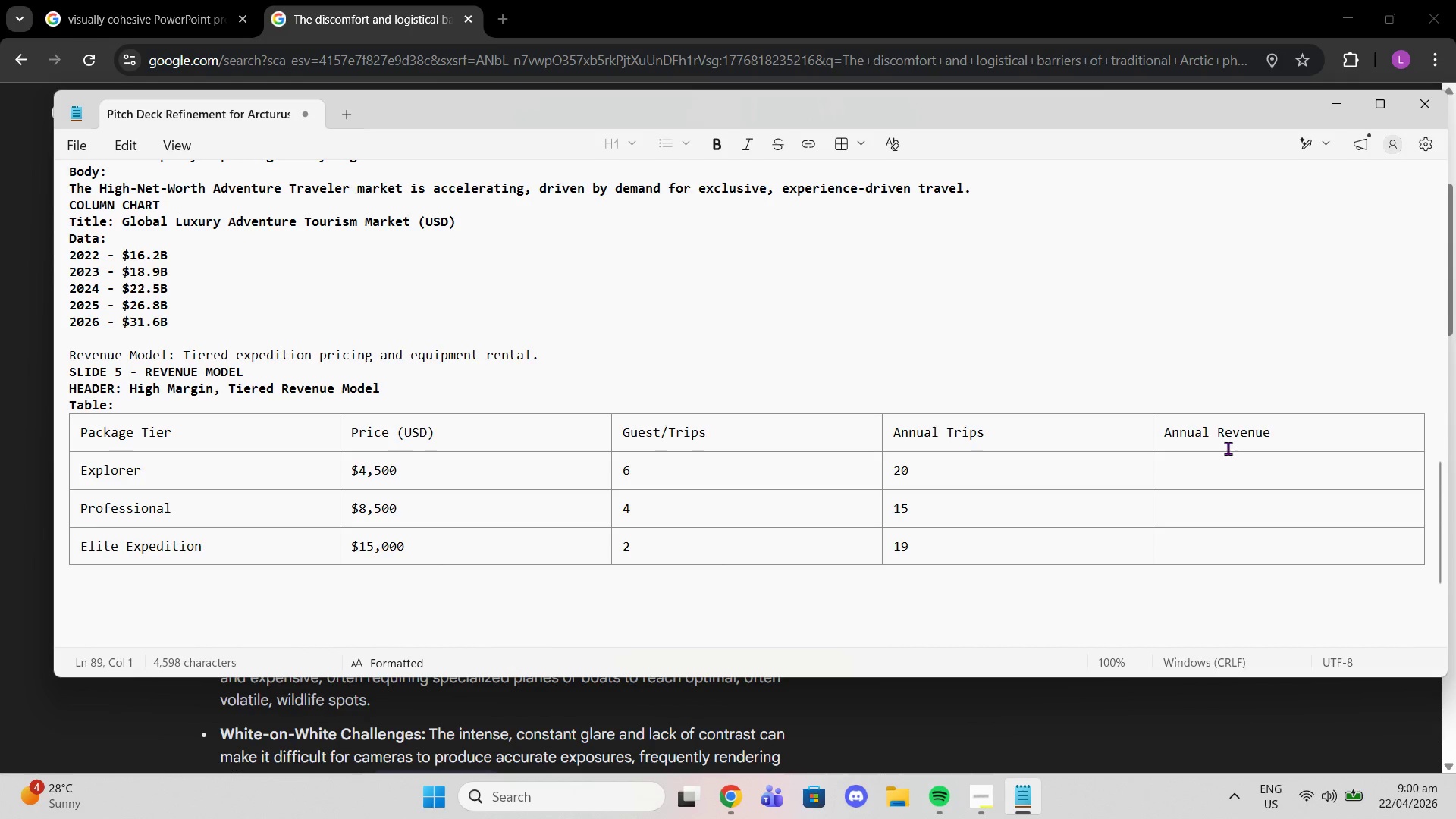 
key(Shift+5)
 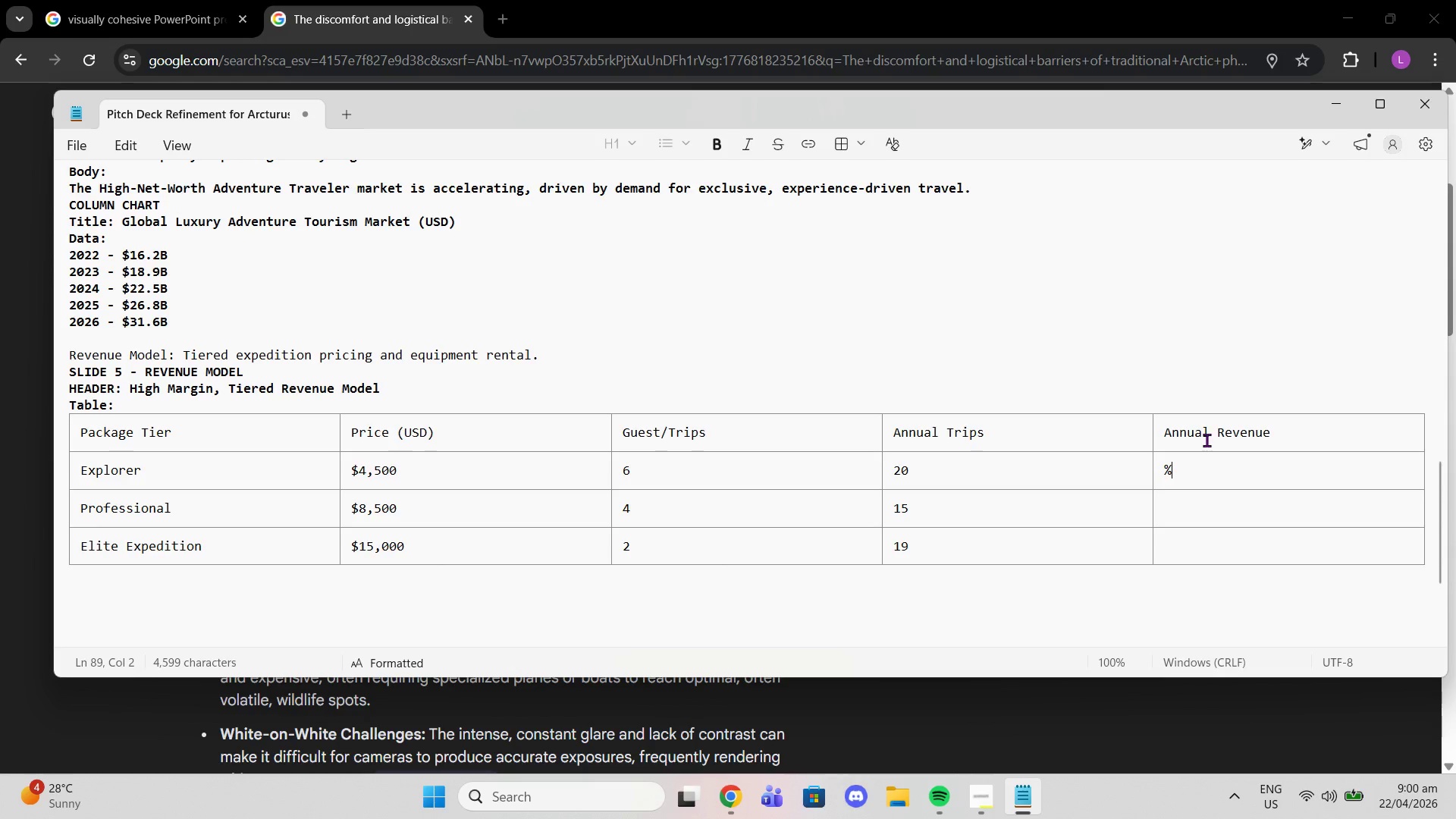 
key(Backspace)
 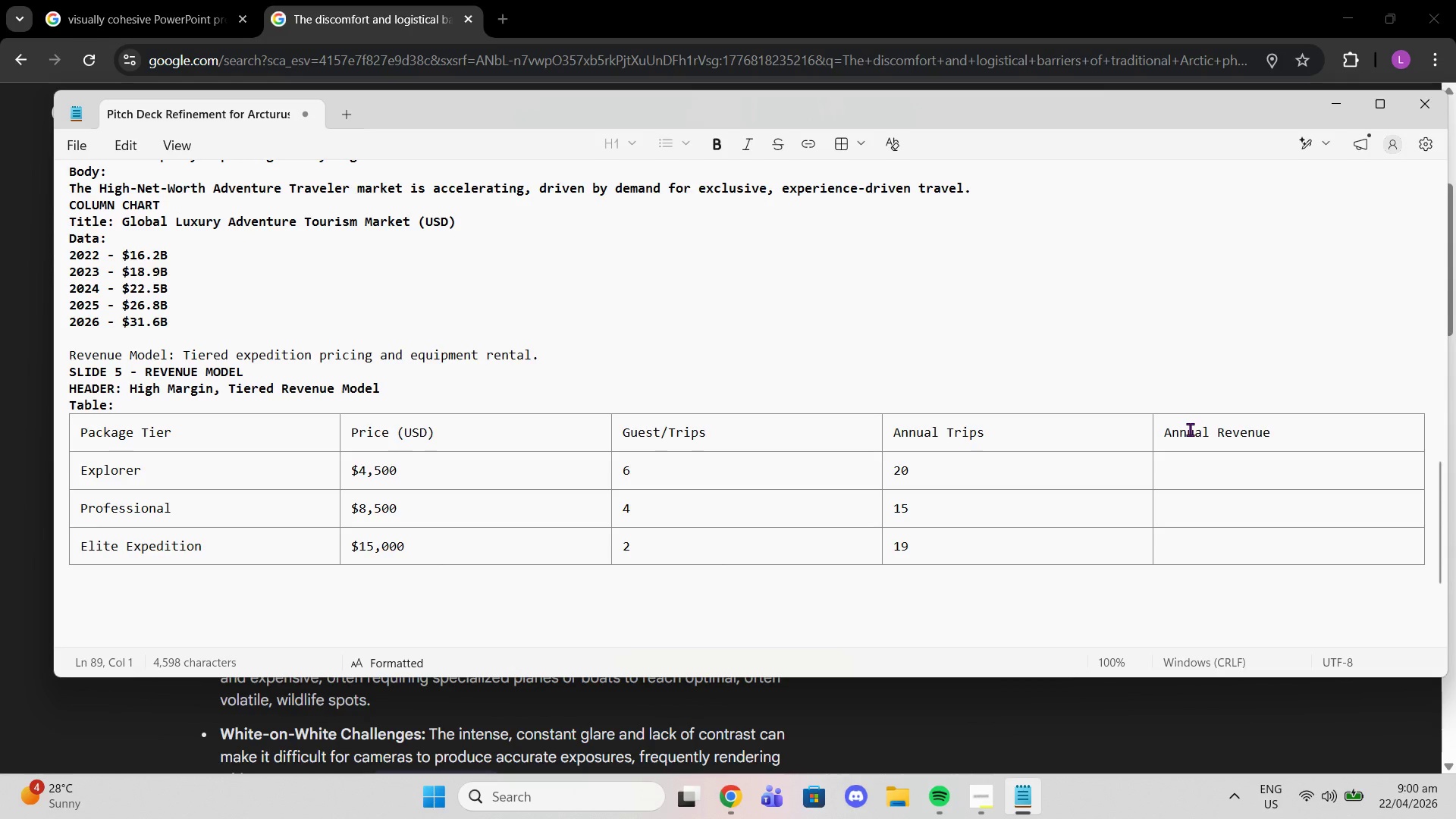 
type($540,)
 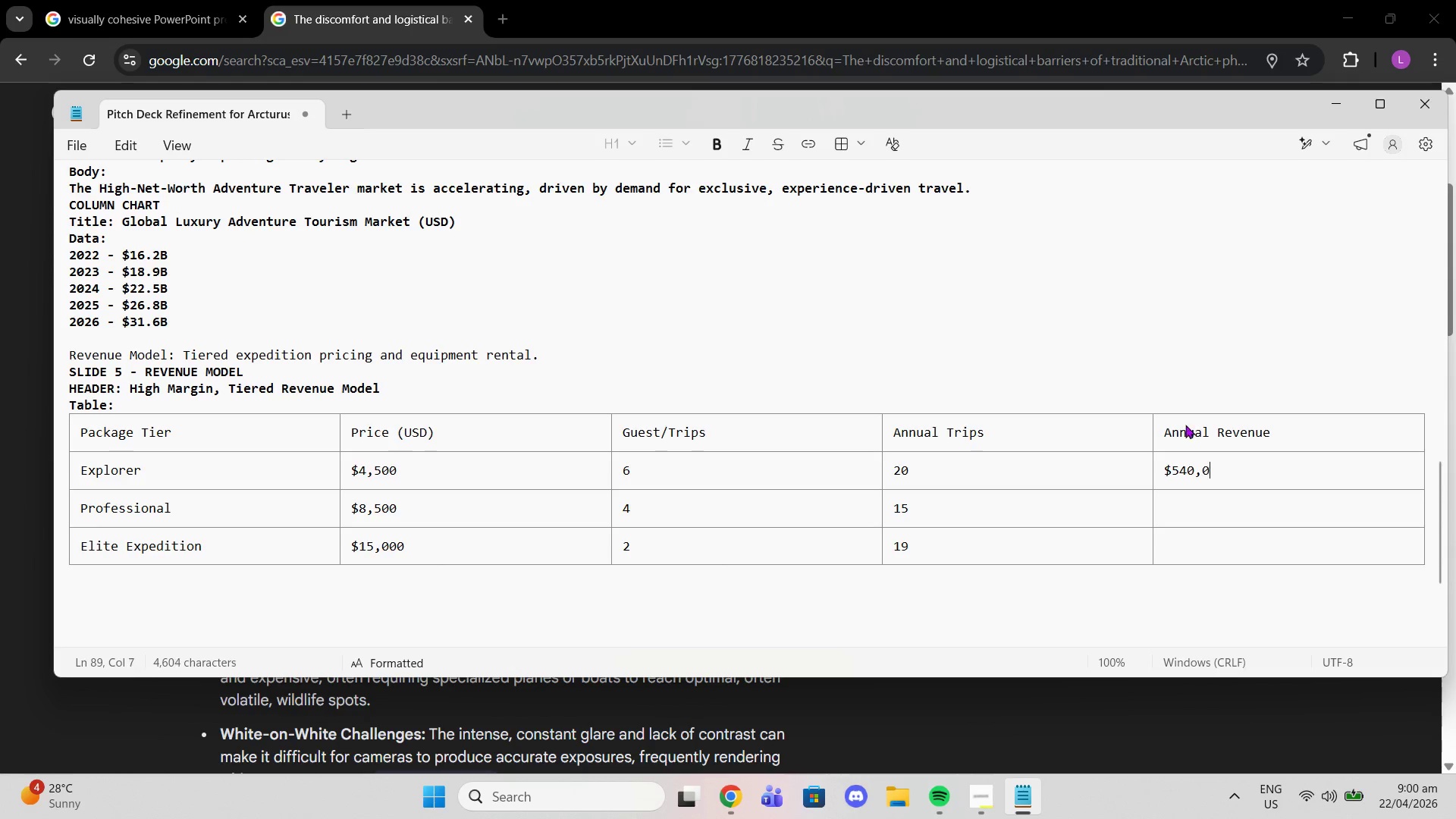 
type(000)
 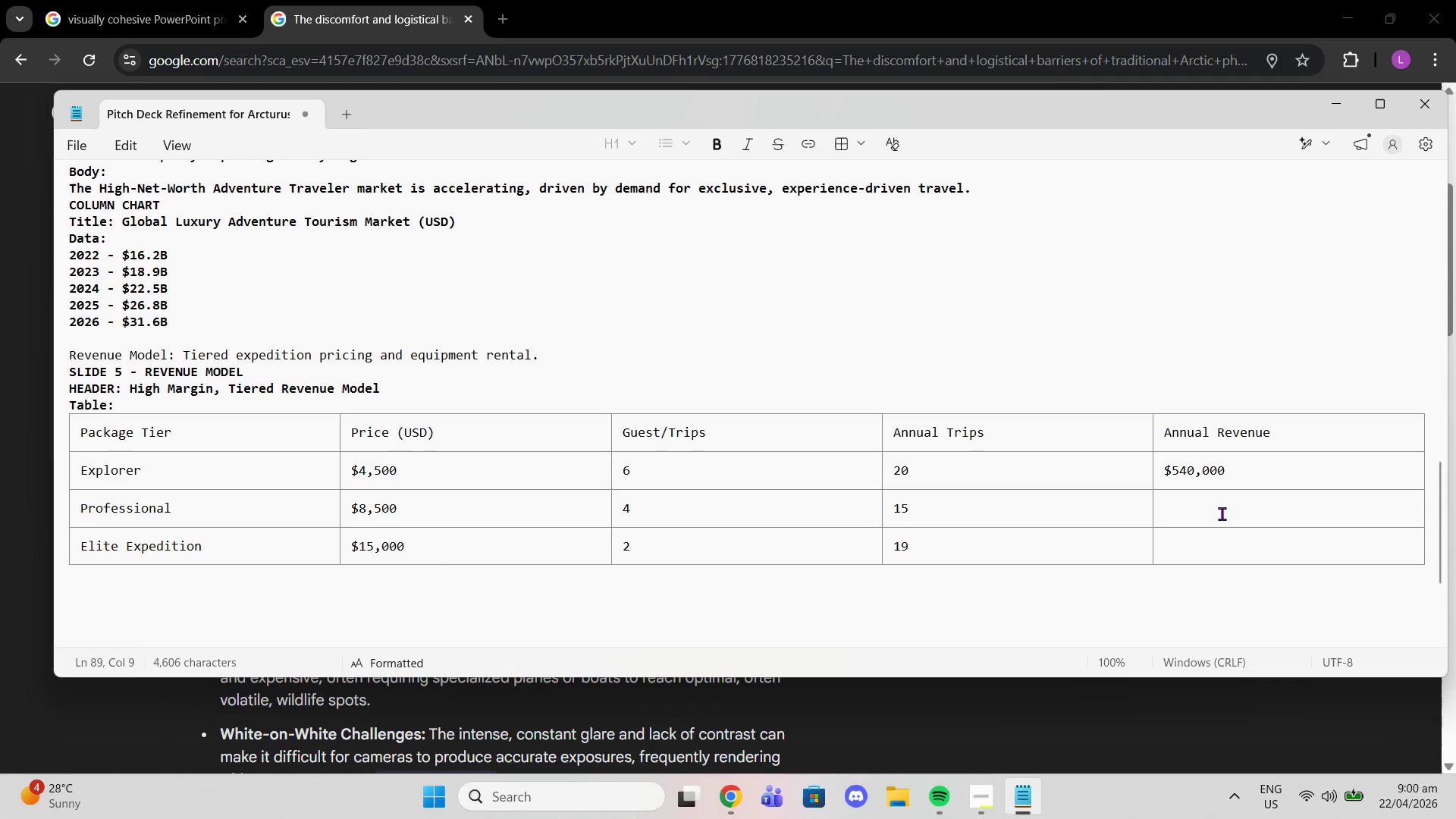 
left_click([1222, 513])
 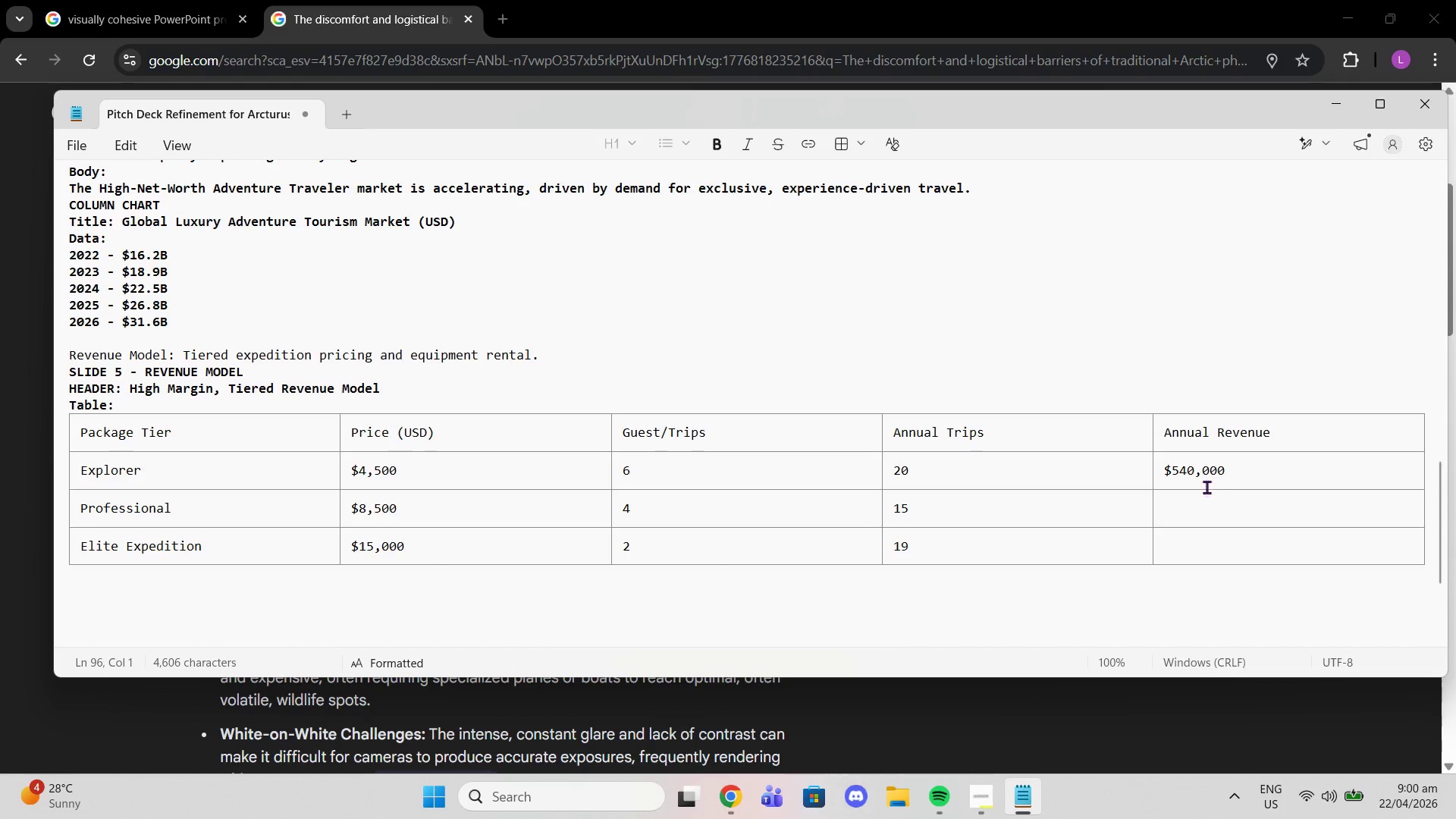 
key(Shift+4)
 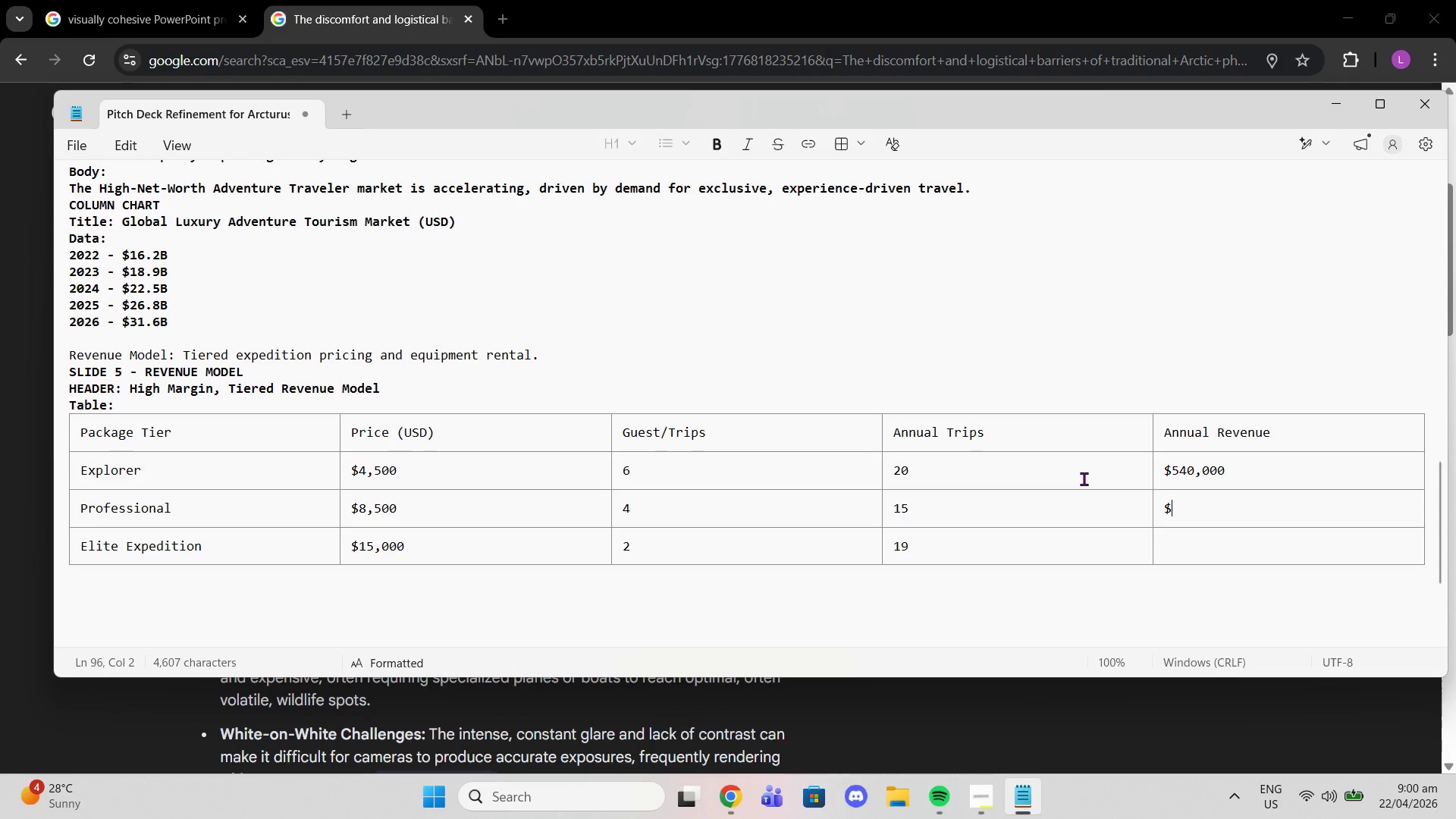 
wait(13.02)
 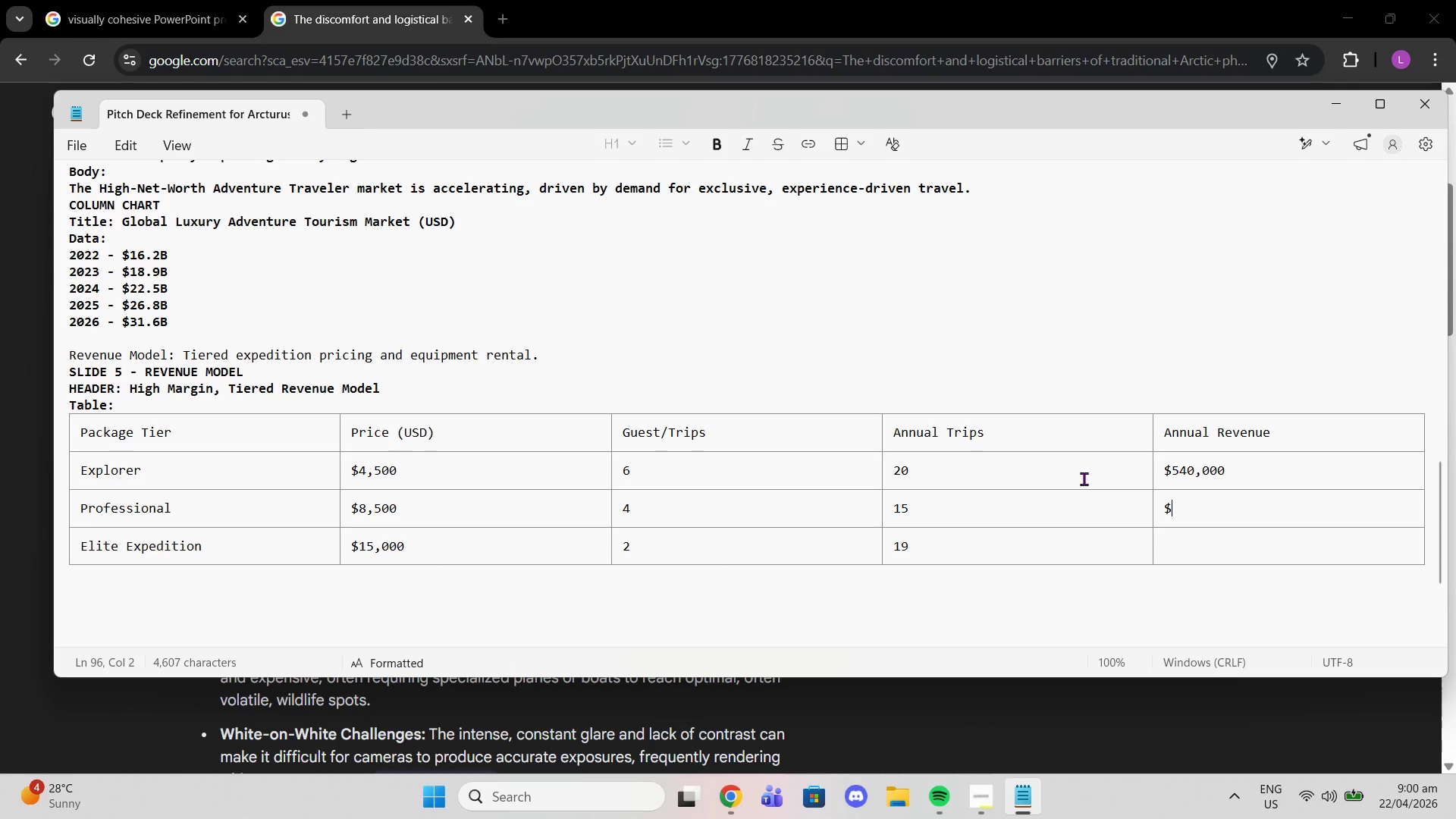 
type(510 )
key(Backspace)
type(,000)
 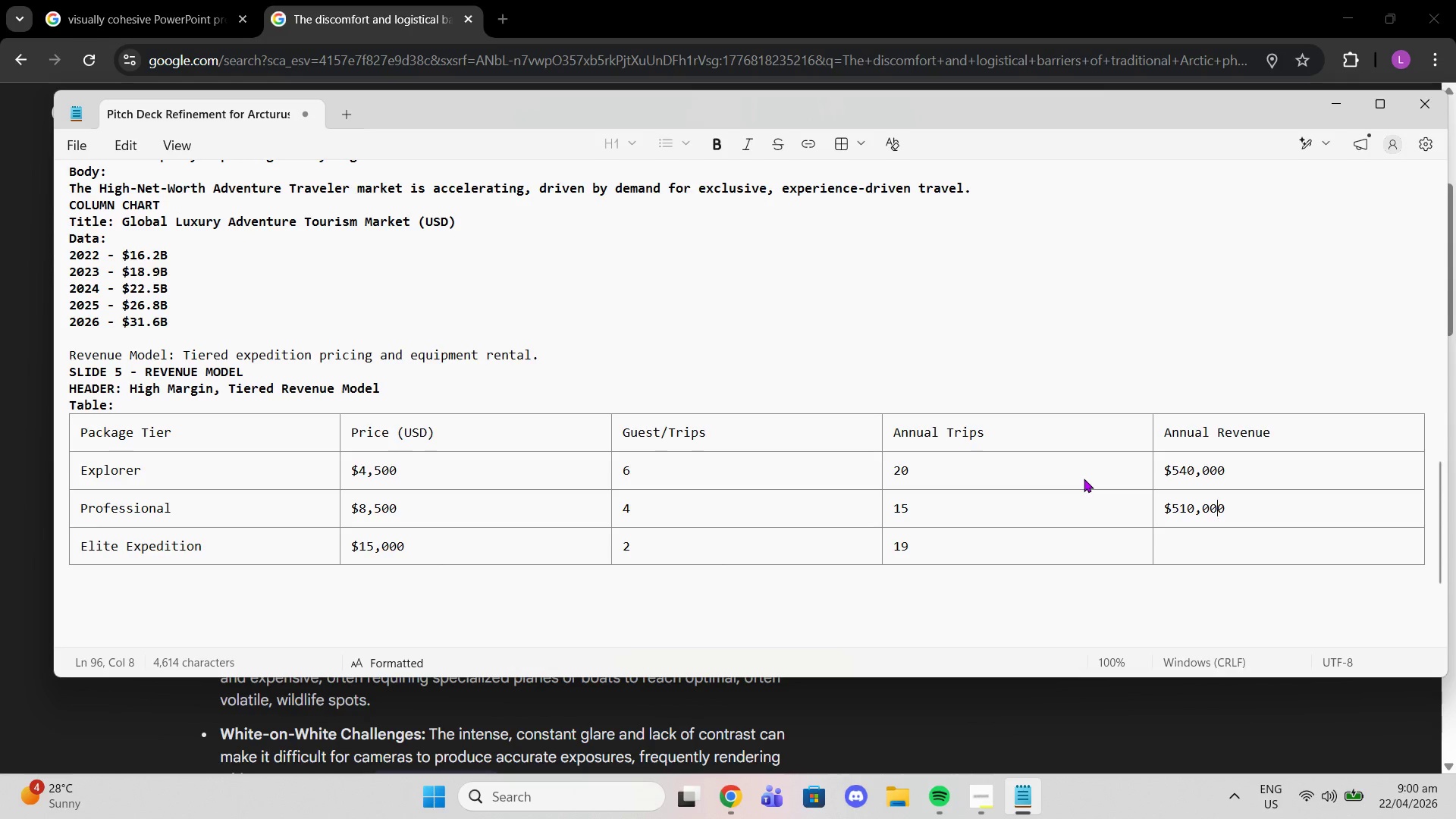 
key(ArrowLeft)
 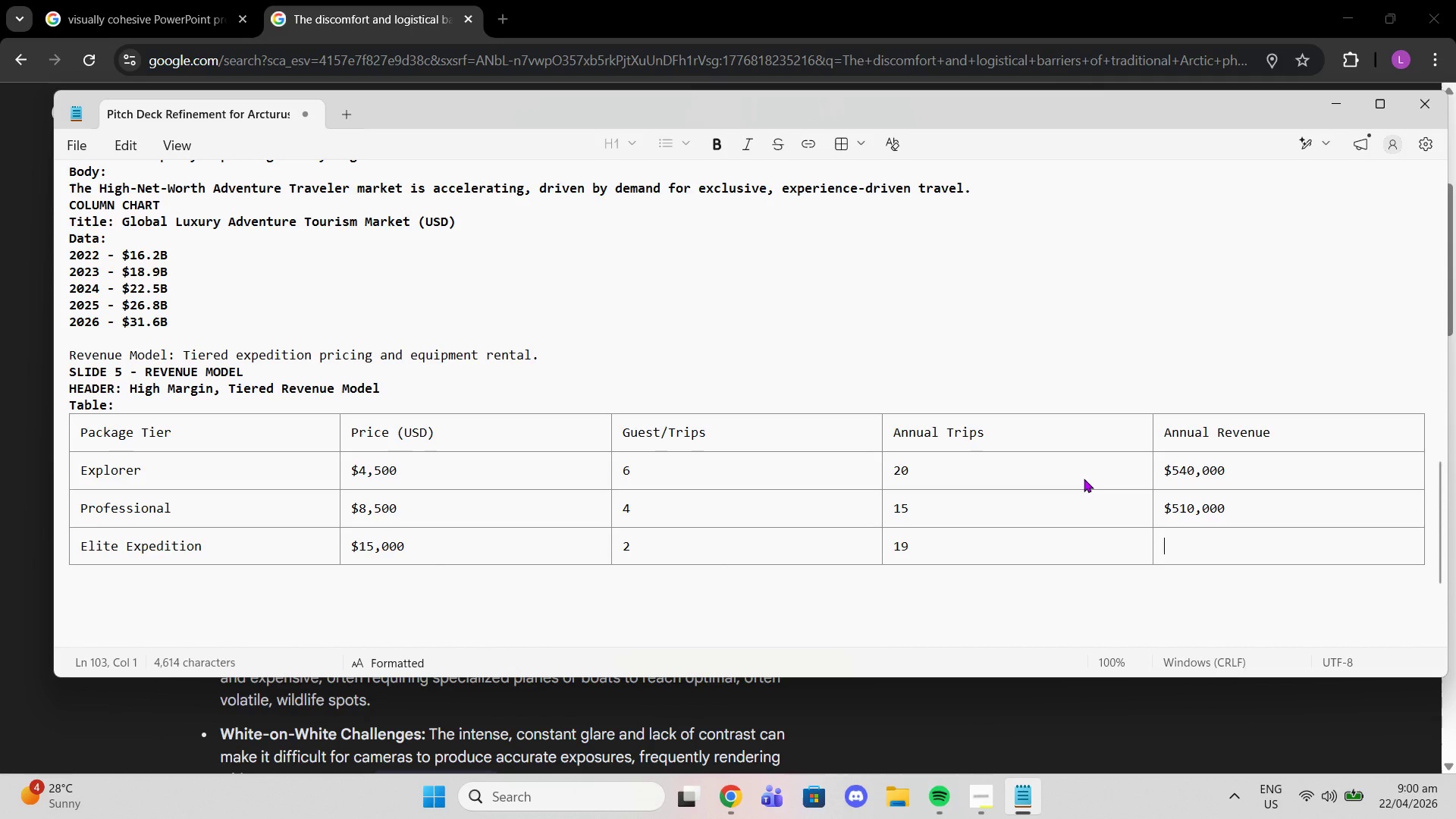 
key(ArrowDown)
 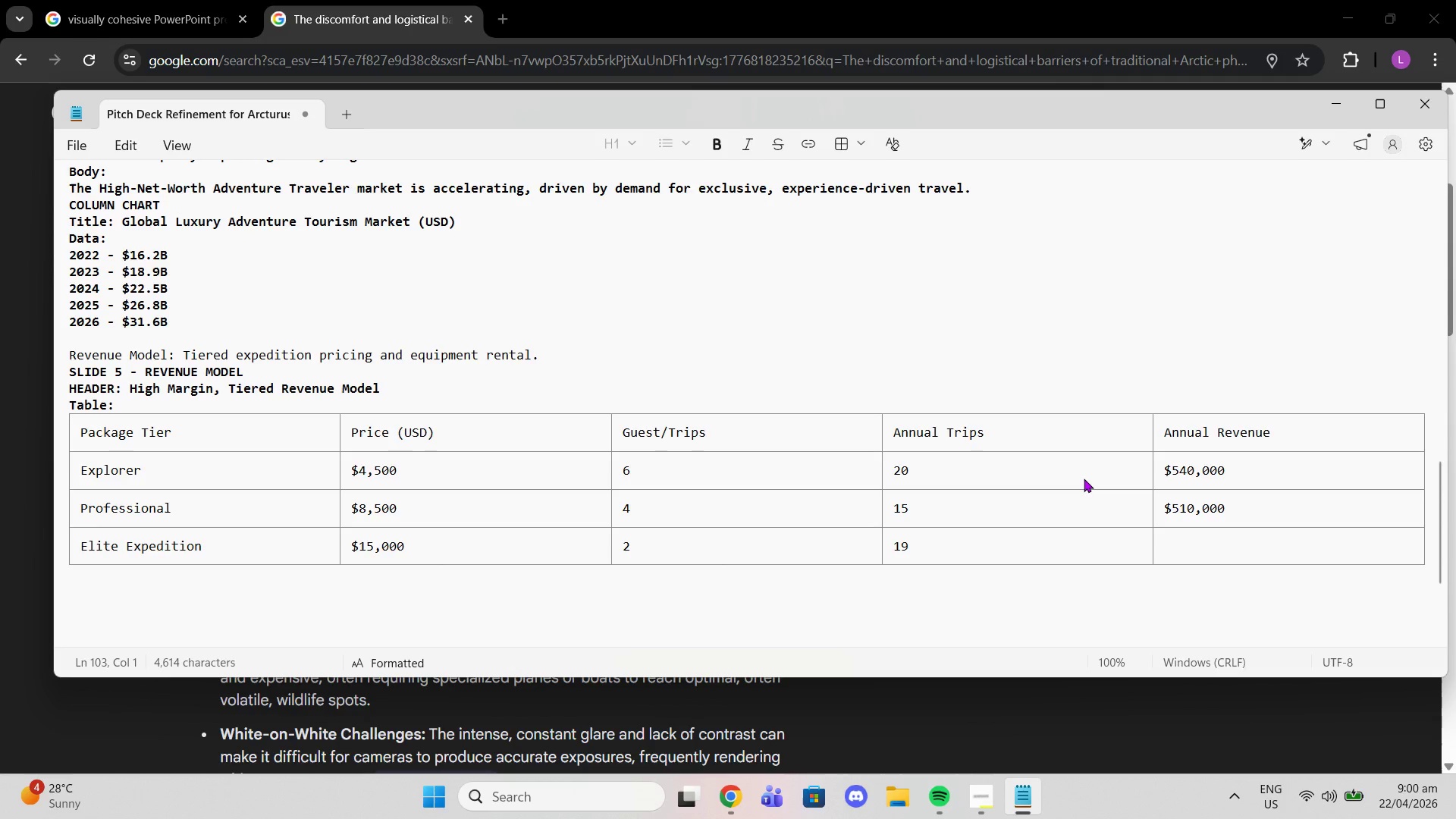 
type($300,000)
 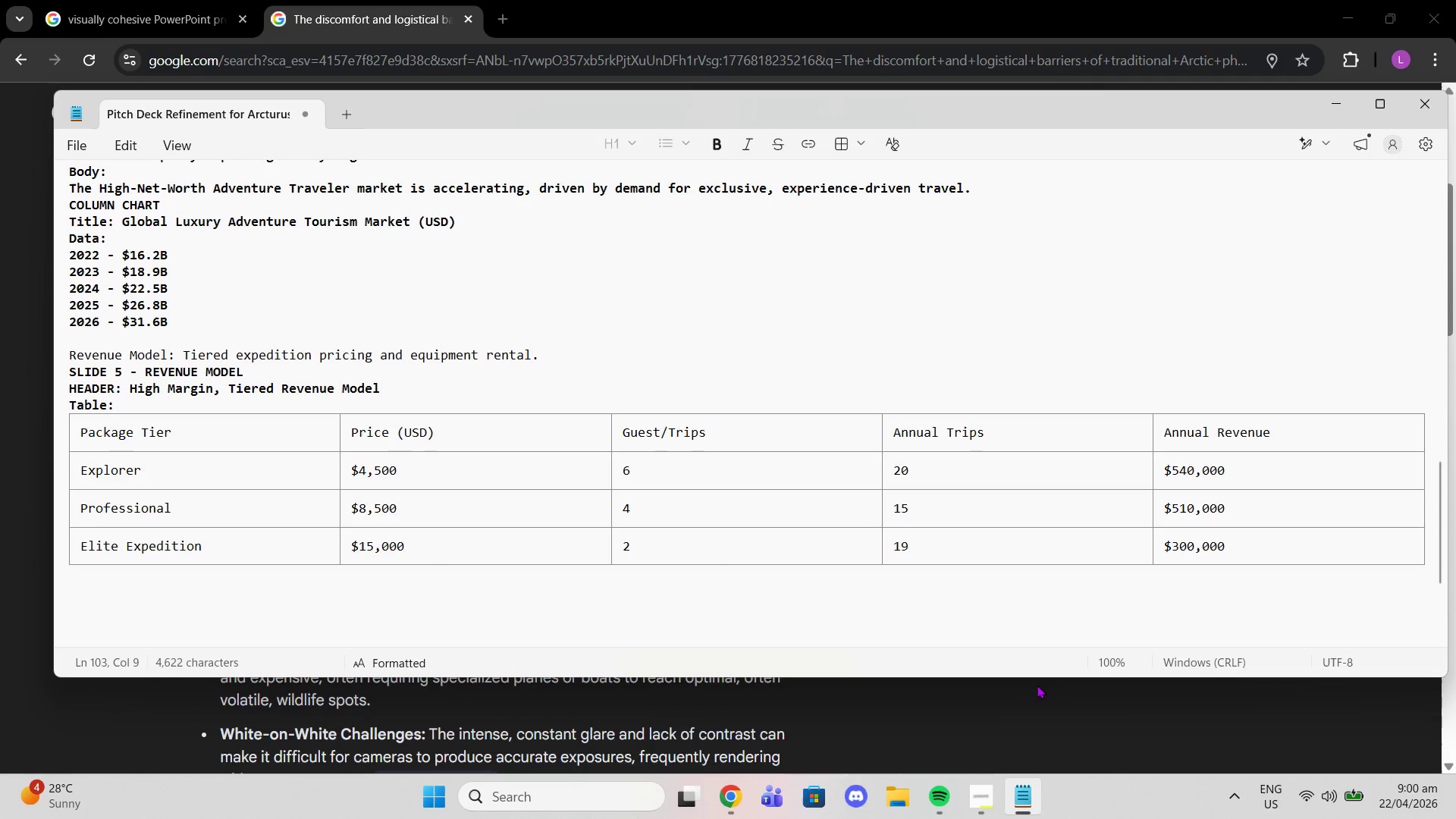 
wait(5.2)
 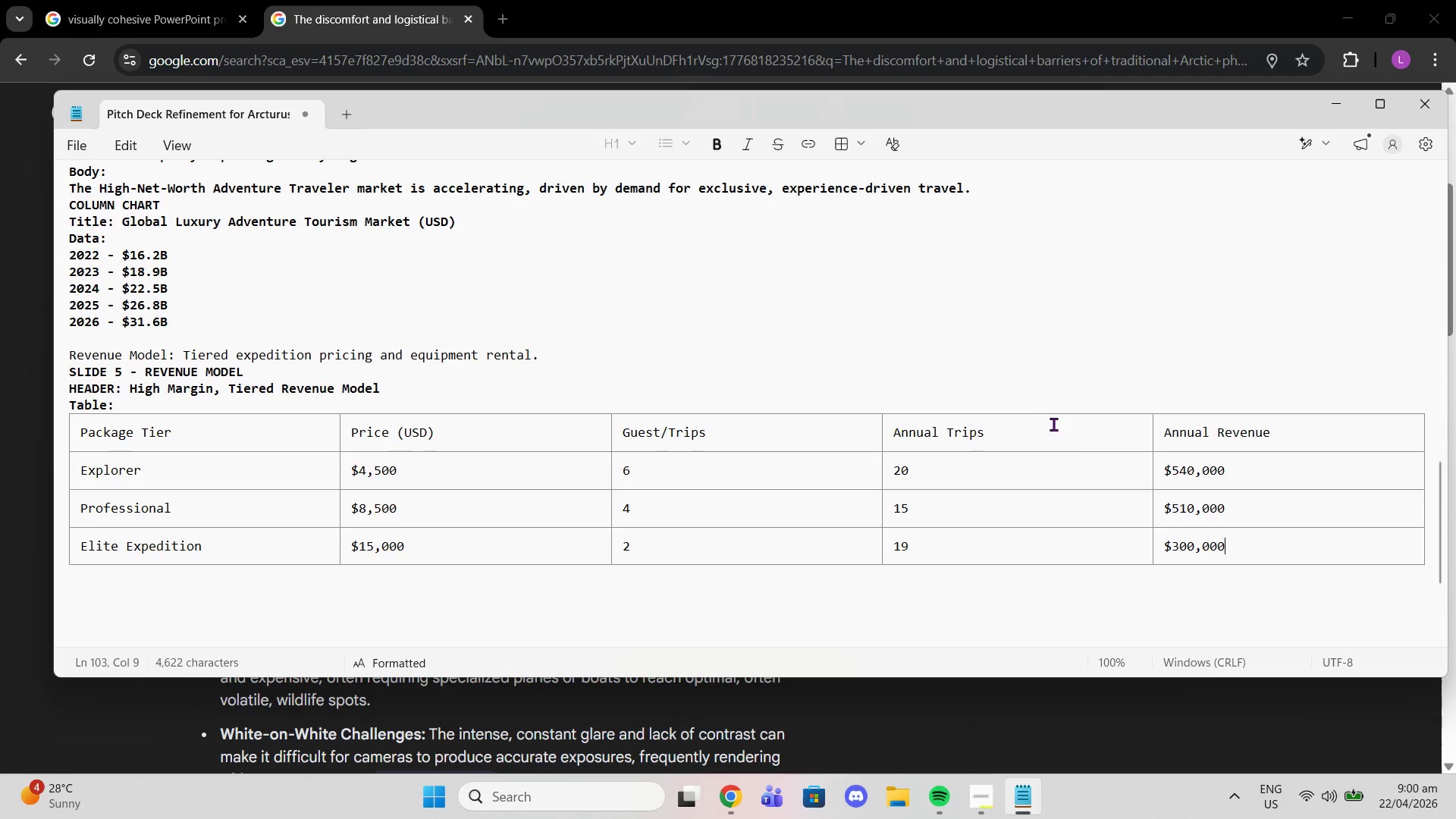 
left_click([139, 583])
 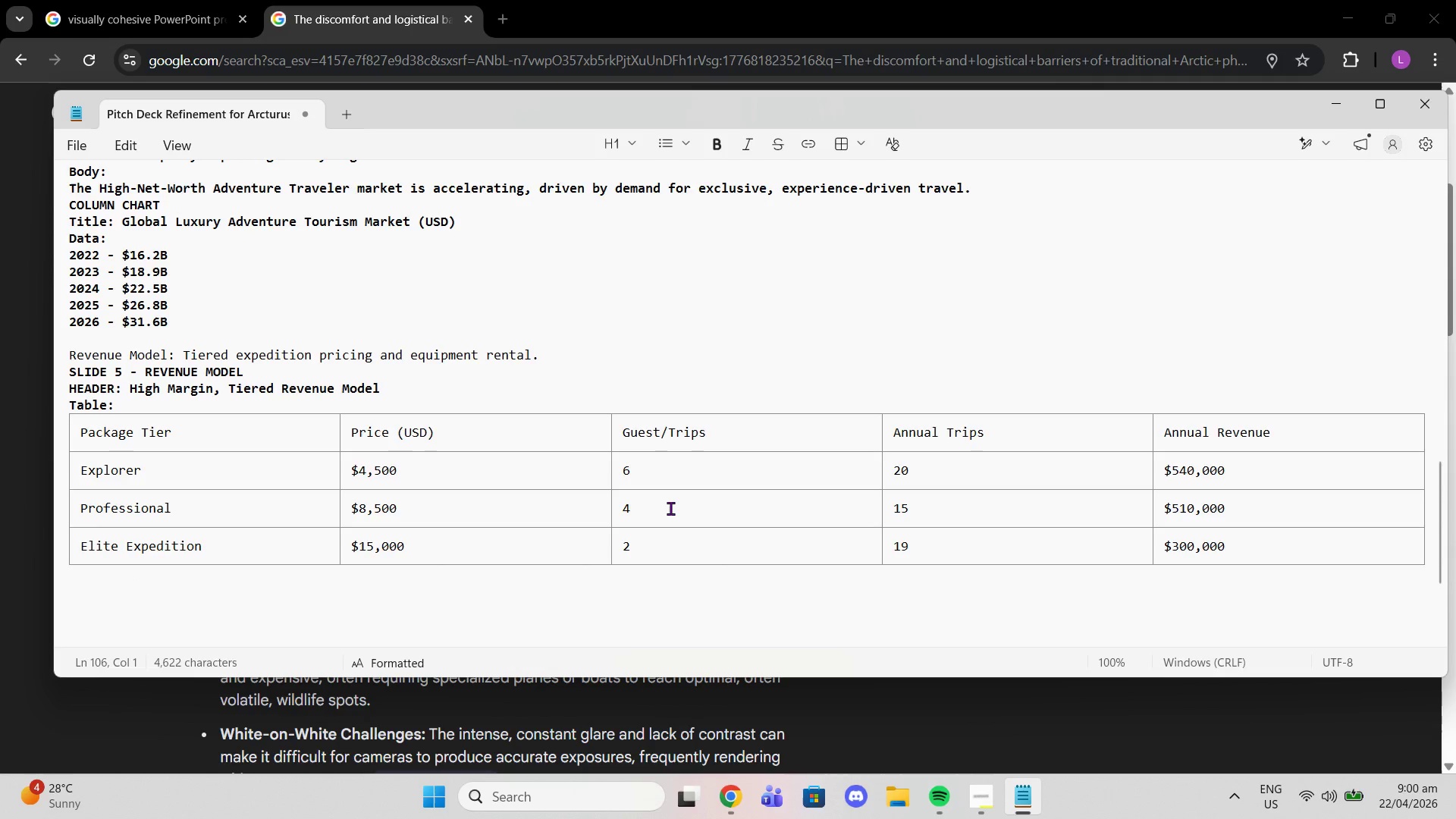 
type(TOte)
key(Backspace)
key(Backspace)
key(Backspace)
type(otal Cr)
key(Backspace)
key(Backspace)
type(Core Revenue: )
 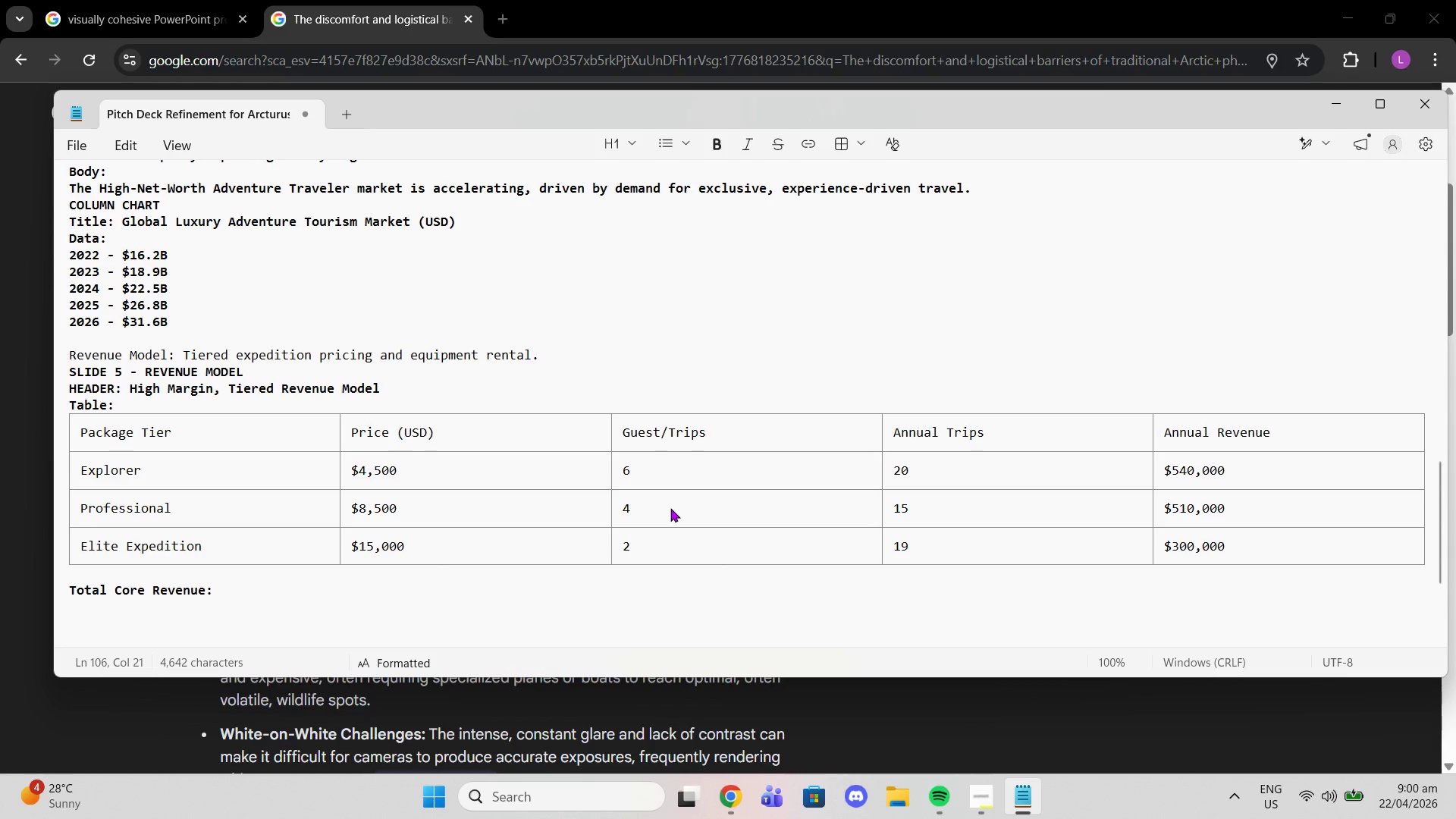 
wait(14.31)
 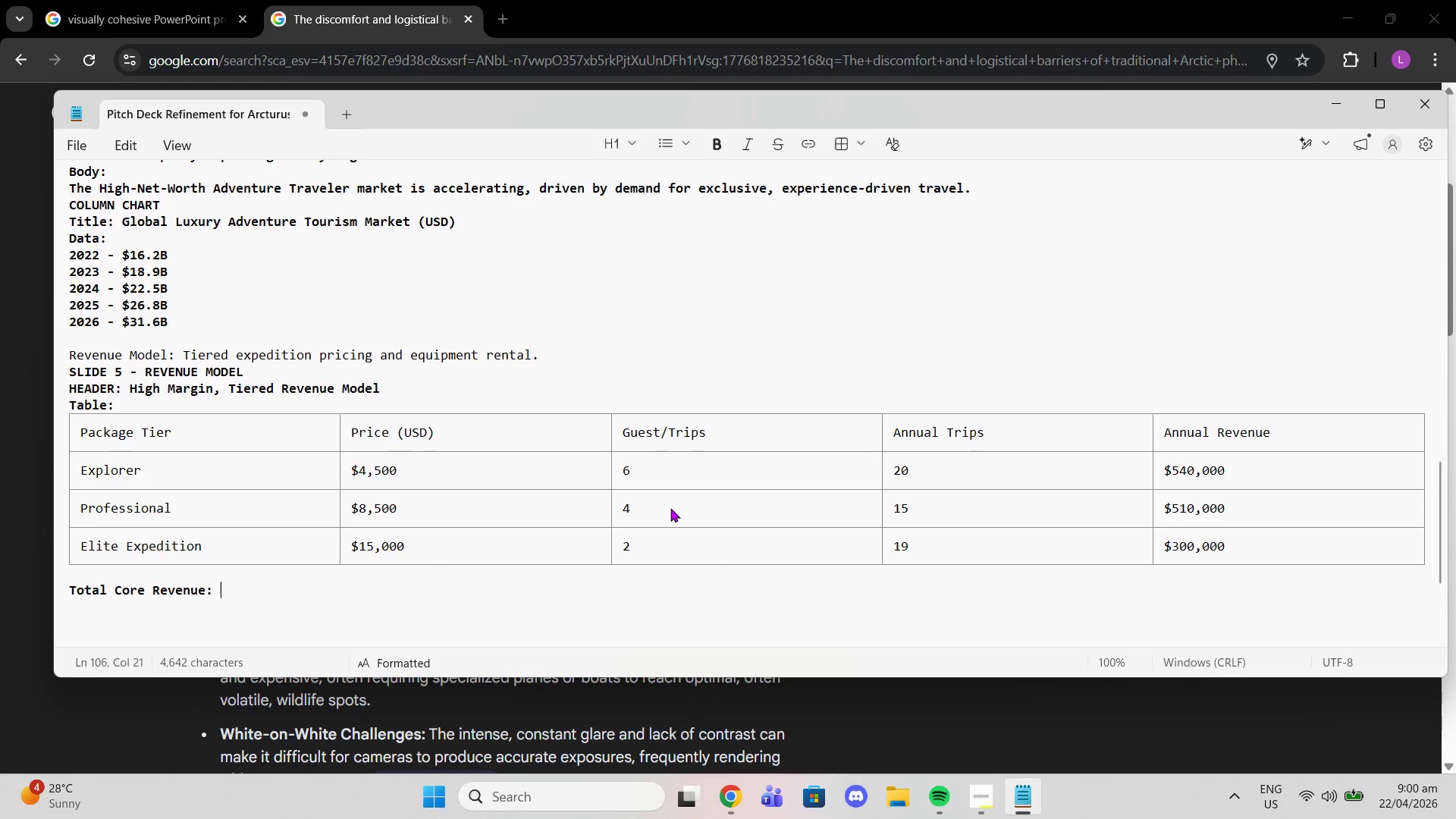 
type($1,350000)
key(Backspace)
key(Backspace)
key(Backspace)
type(,000/)
key(Backspace)
type( )
key(Backspace)
type( / year)
 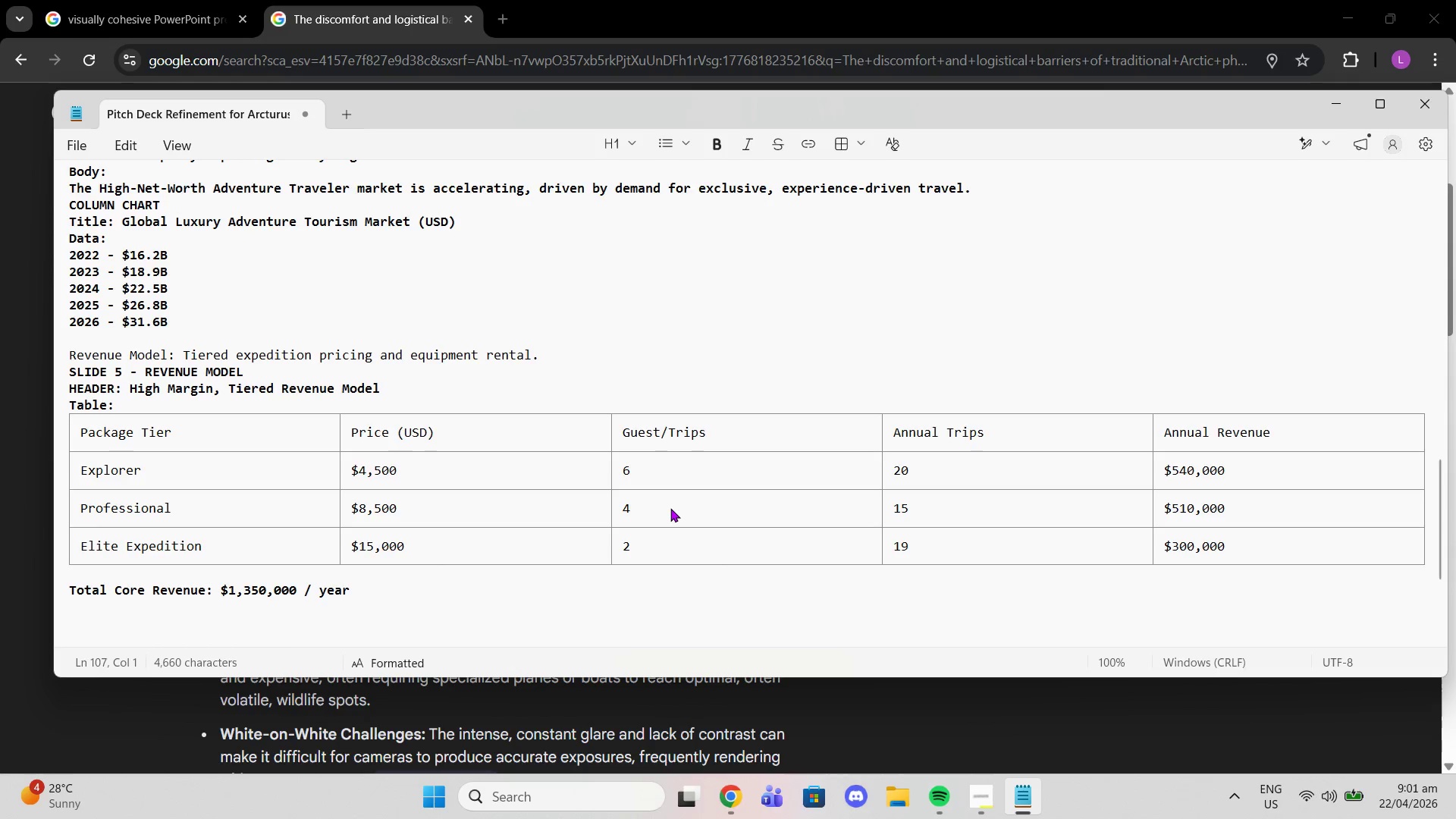 
 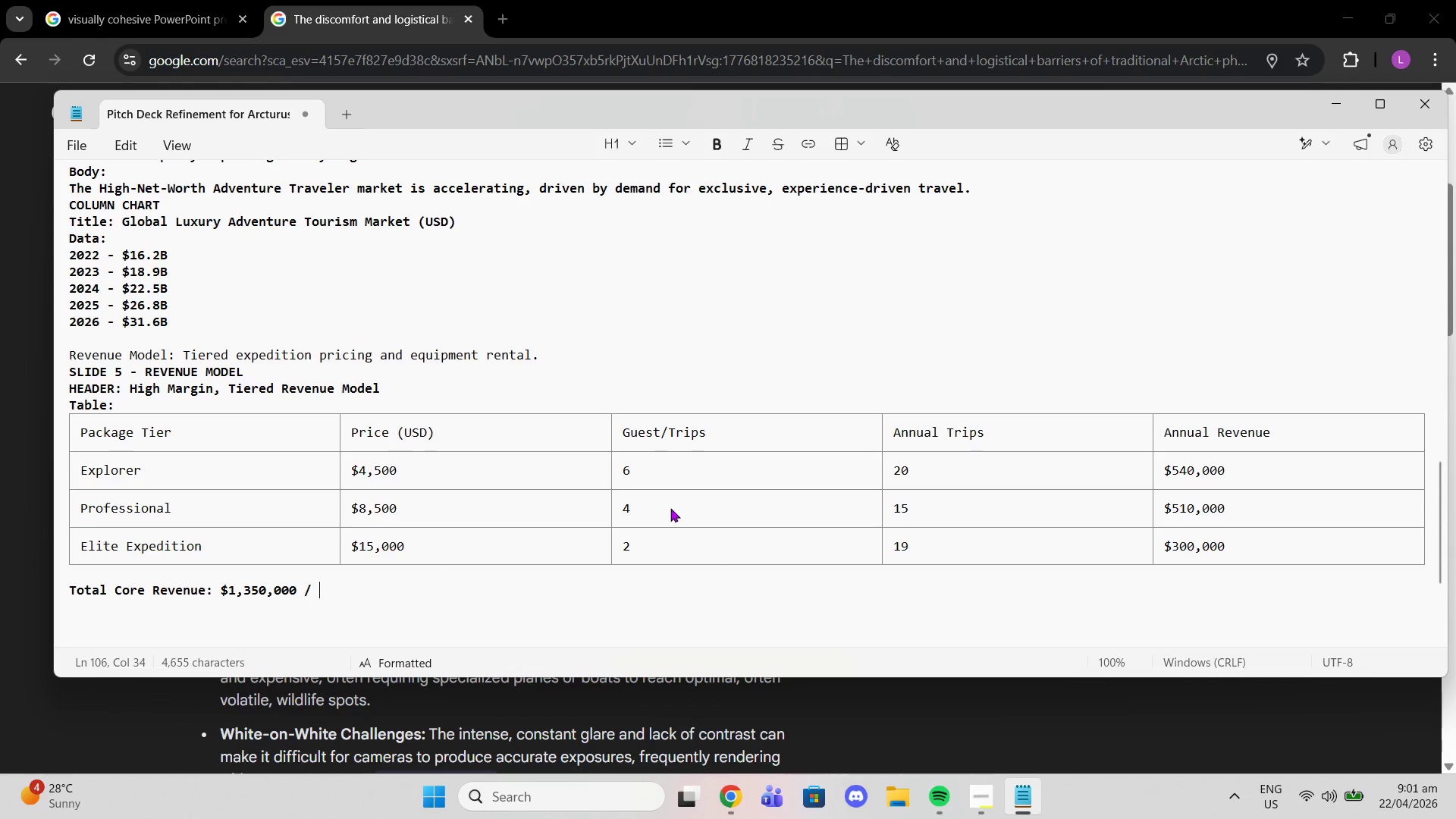 
key(Enter)
 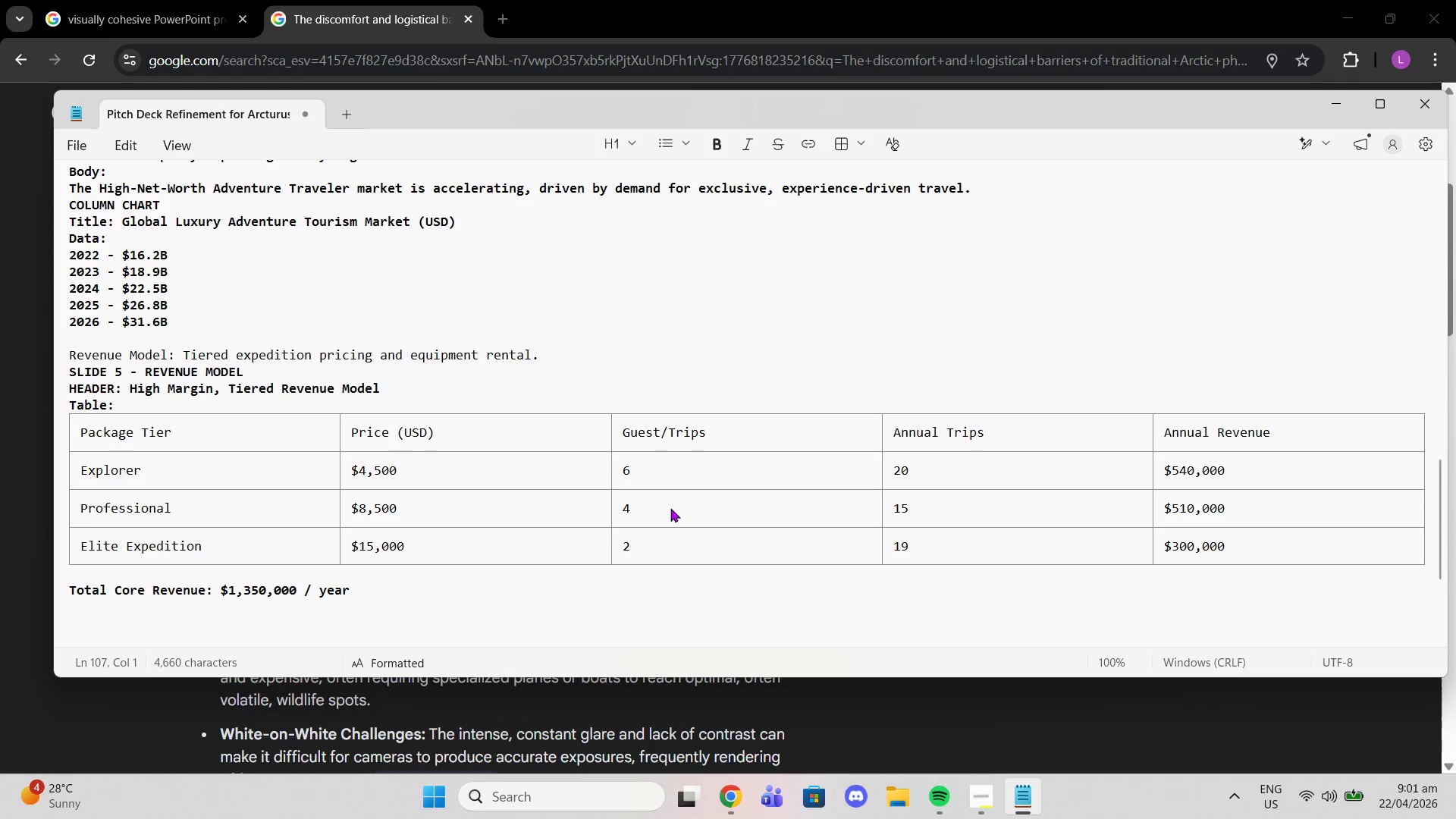 
type(Additional Revenue:)
 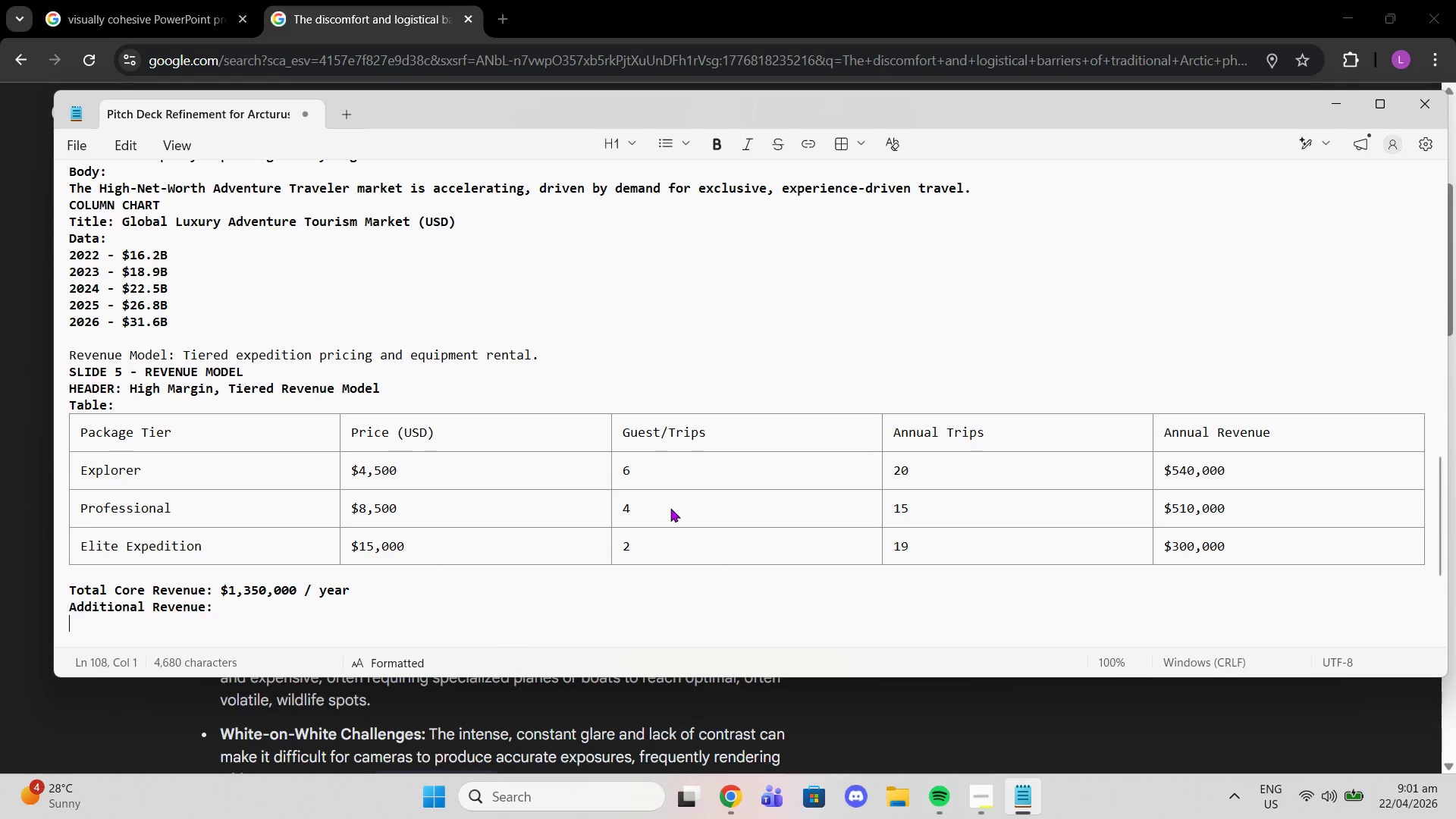 
key(Enter)
 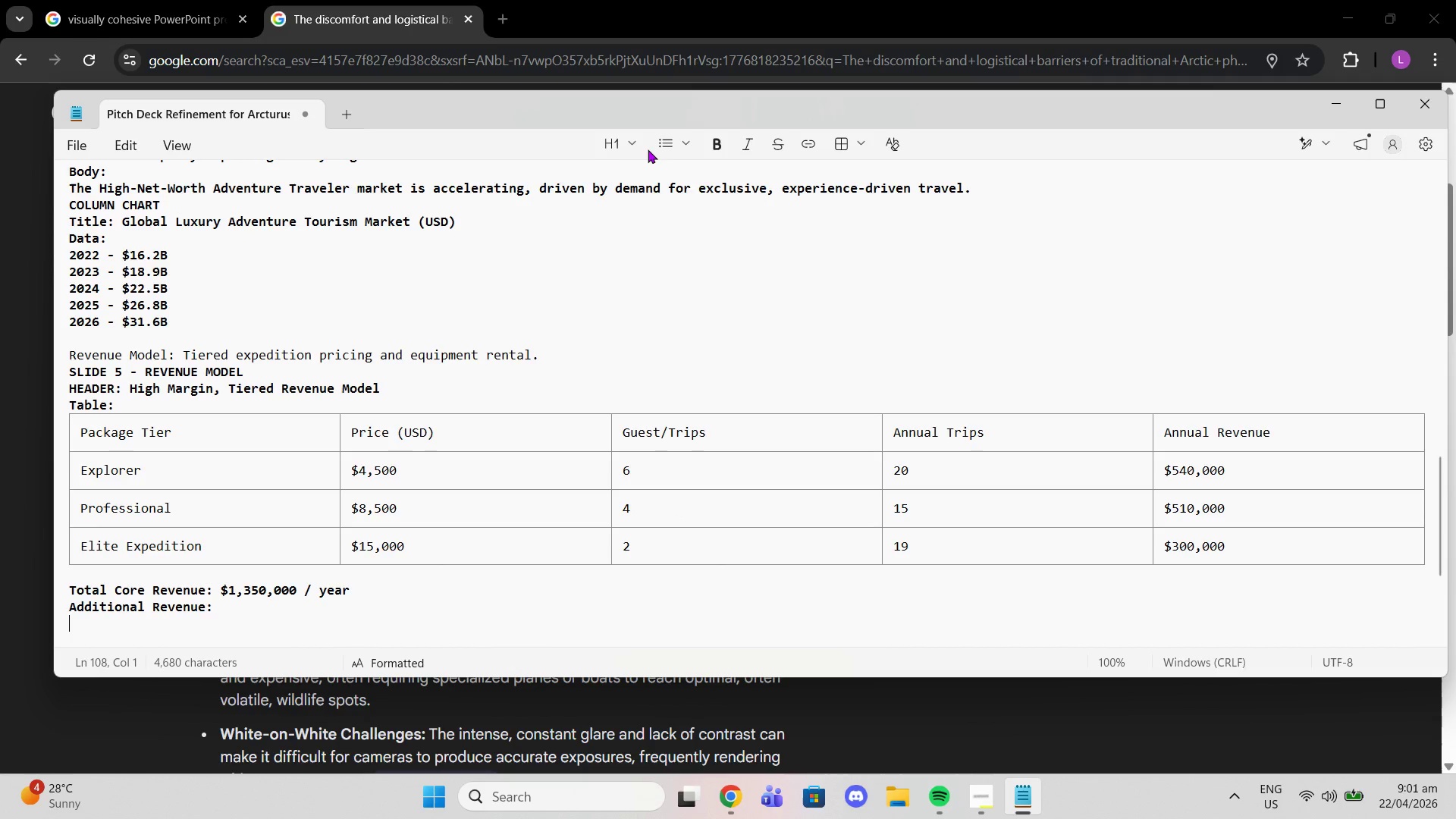 
left_click([666, 142])
 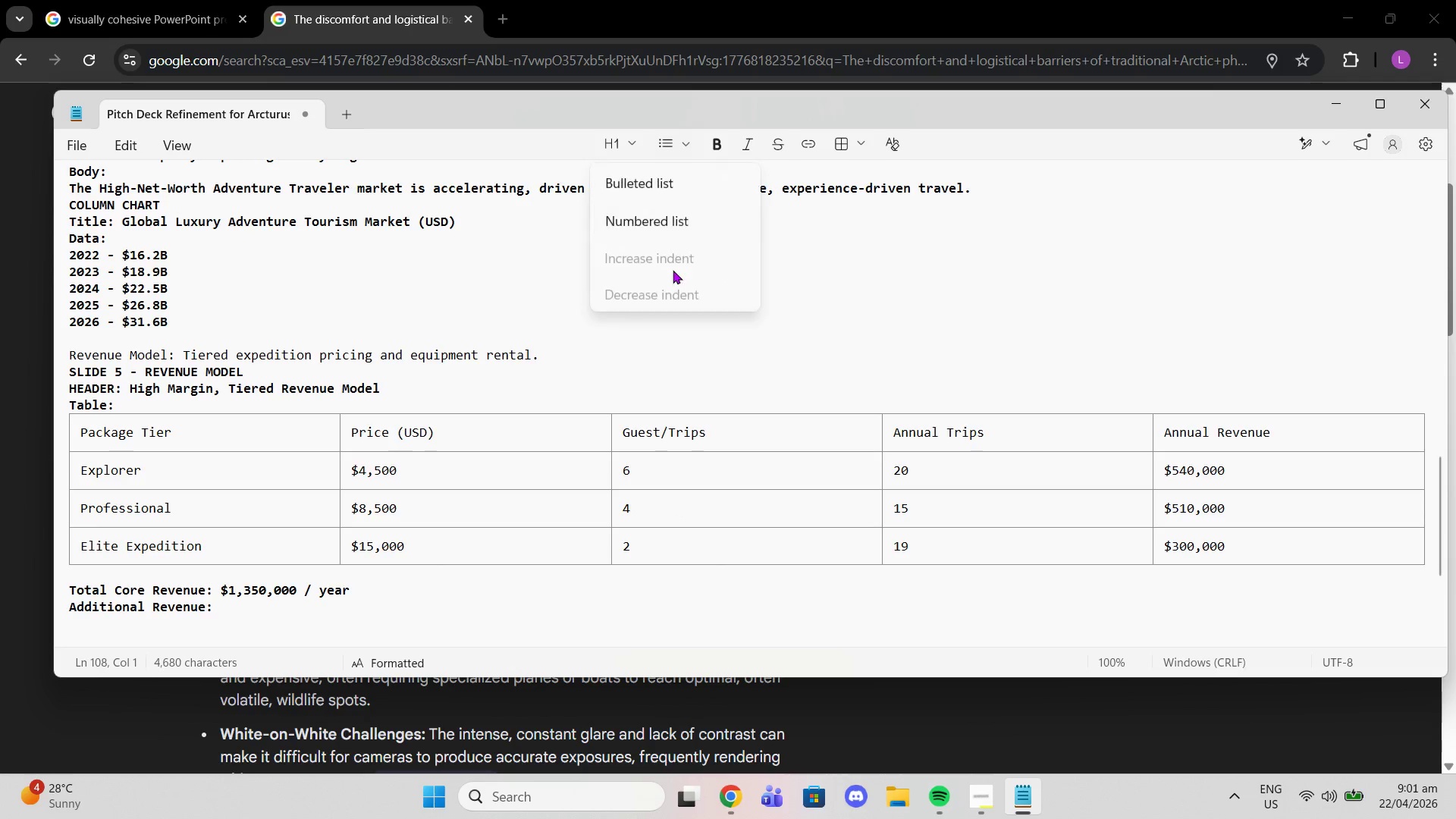 
scroll: coordinate [672, 271], scroll_direction: down, amount: 2.0
 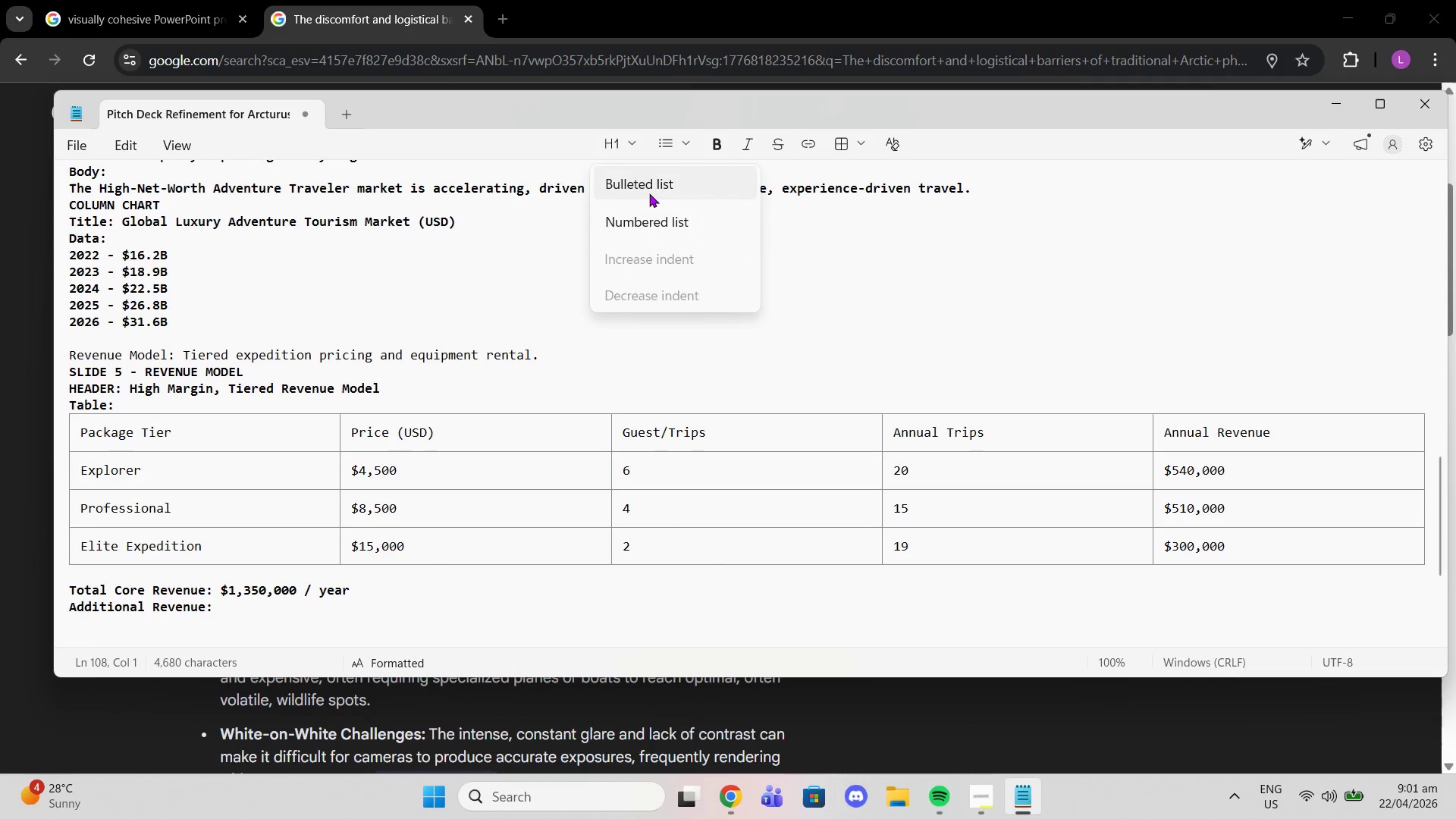 
left_click([649, 193])
 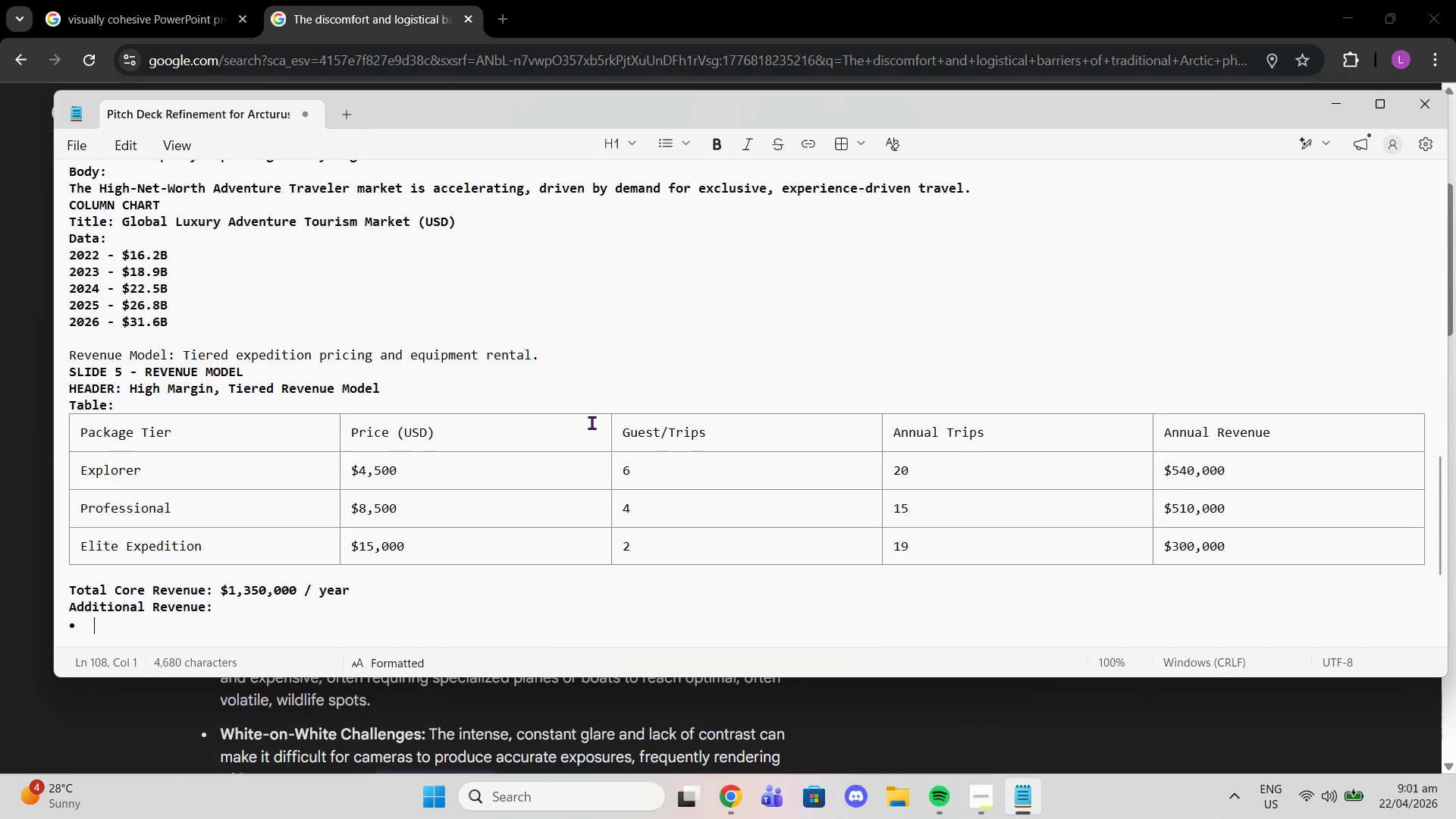 
scroll: coordinate [586, 429], scroll_direction: down, amount: 2.0
 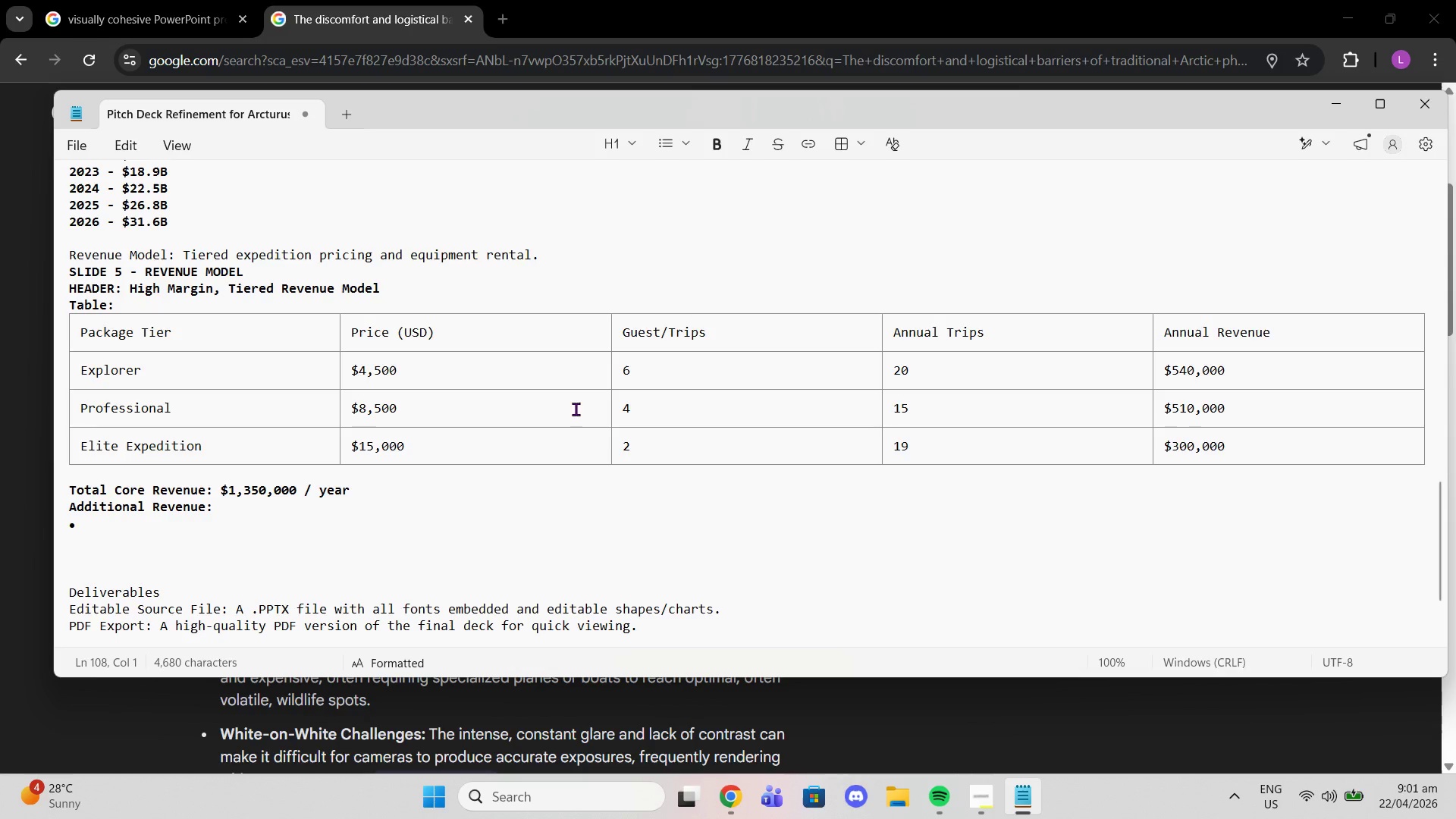 
wait(18.8)
 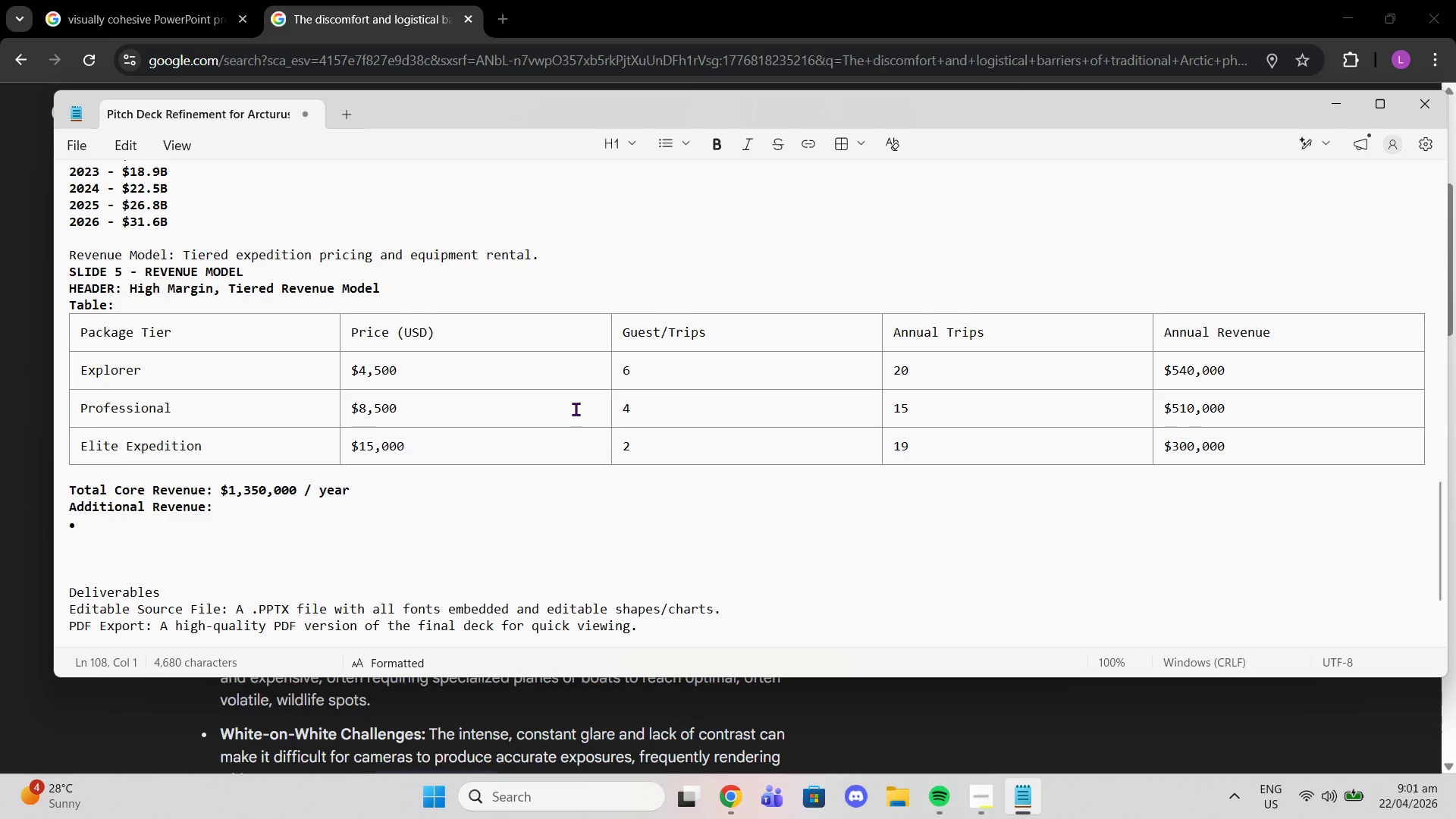 
type(Camera Renting: Aveg)
key(Backspace)
key(Backspace)
type(g $250 )
 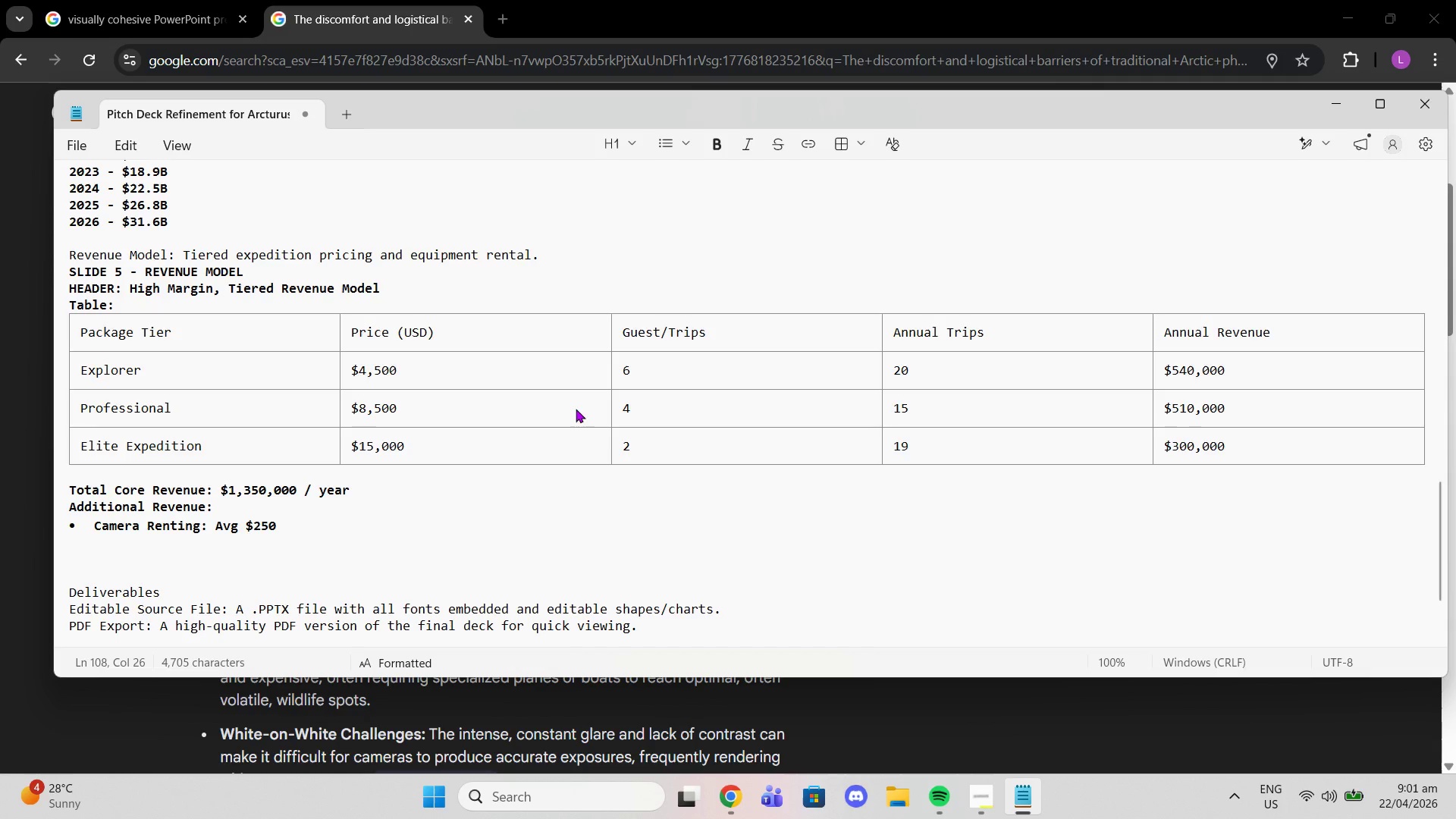 
type(8 )
key(Backspace)
key(Backspace)
type(* 150 clients = $37,500)
 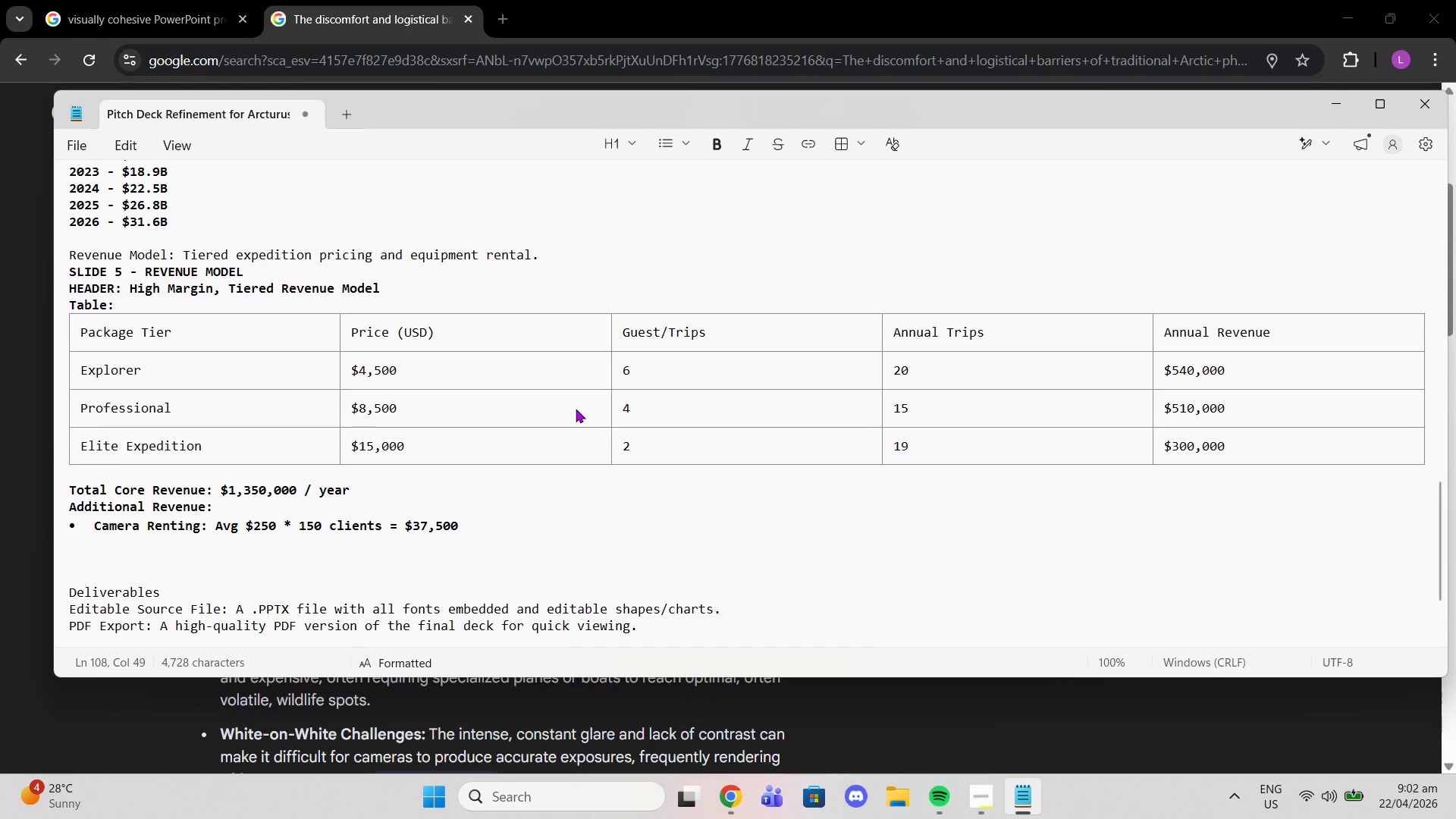 
key(Enter)
 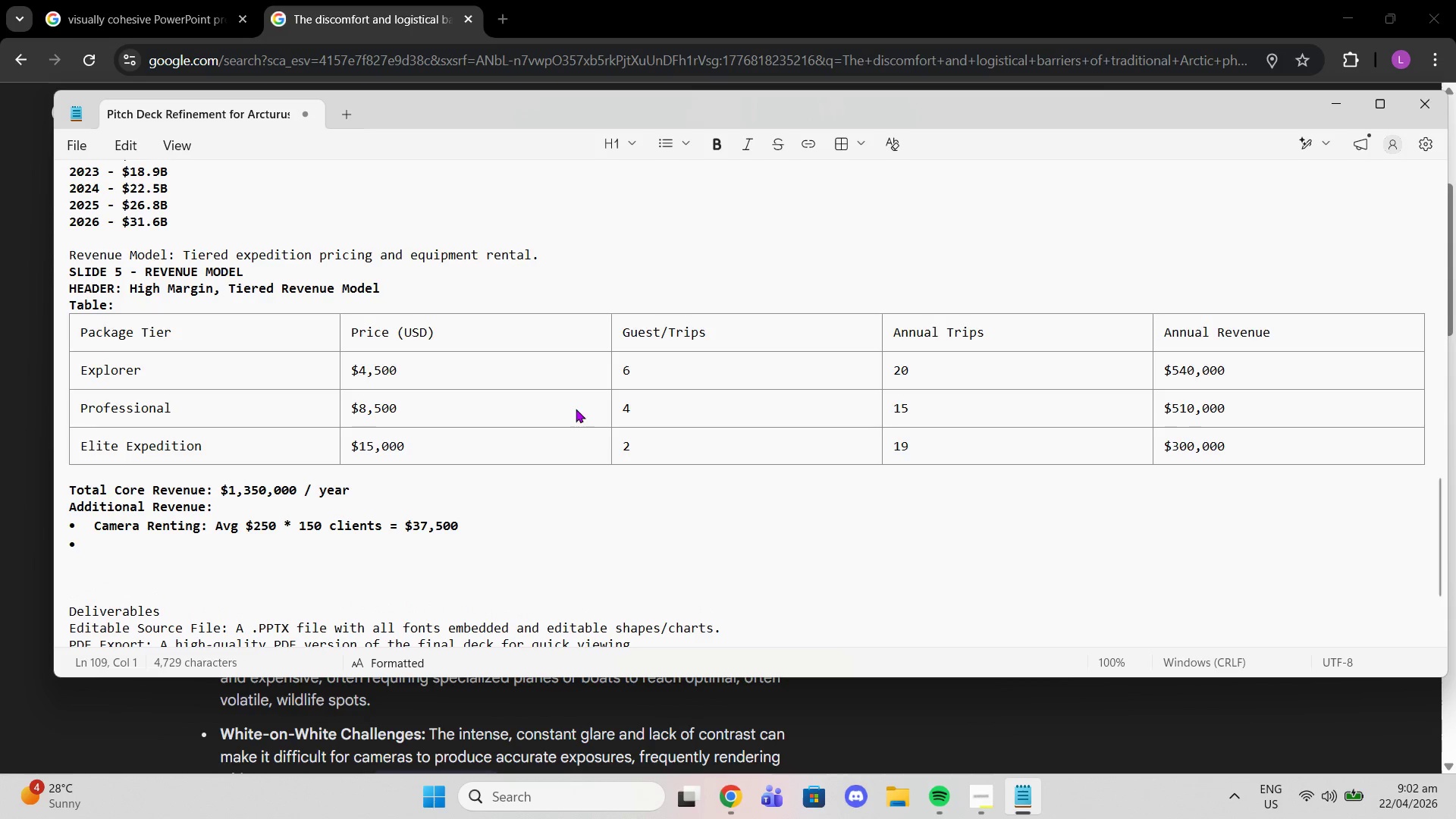 
type(Privatye Ad)
key(Backspace)
key(Backspace)
key(Backspace)
key(Backspace)
key(Backspace)
type(e Add )
key(Backspace)
type(-ons: Avg )
 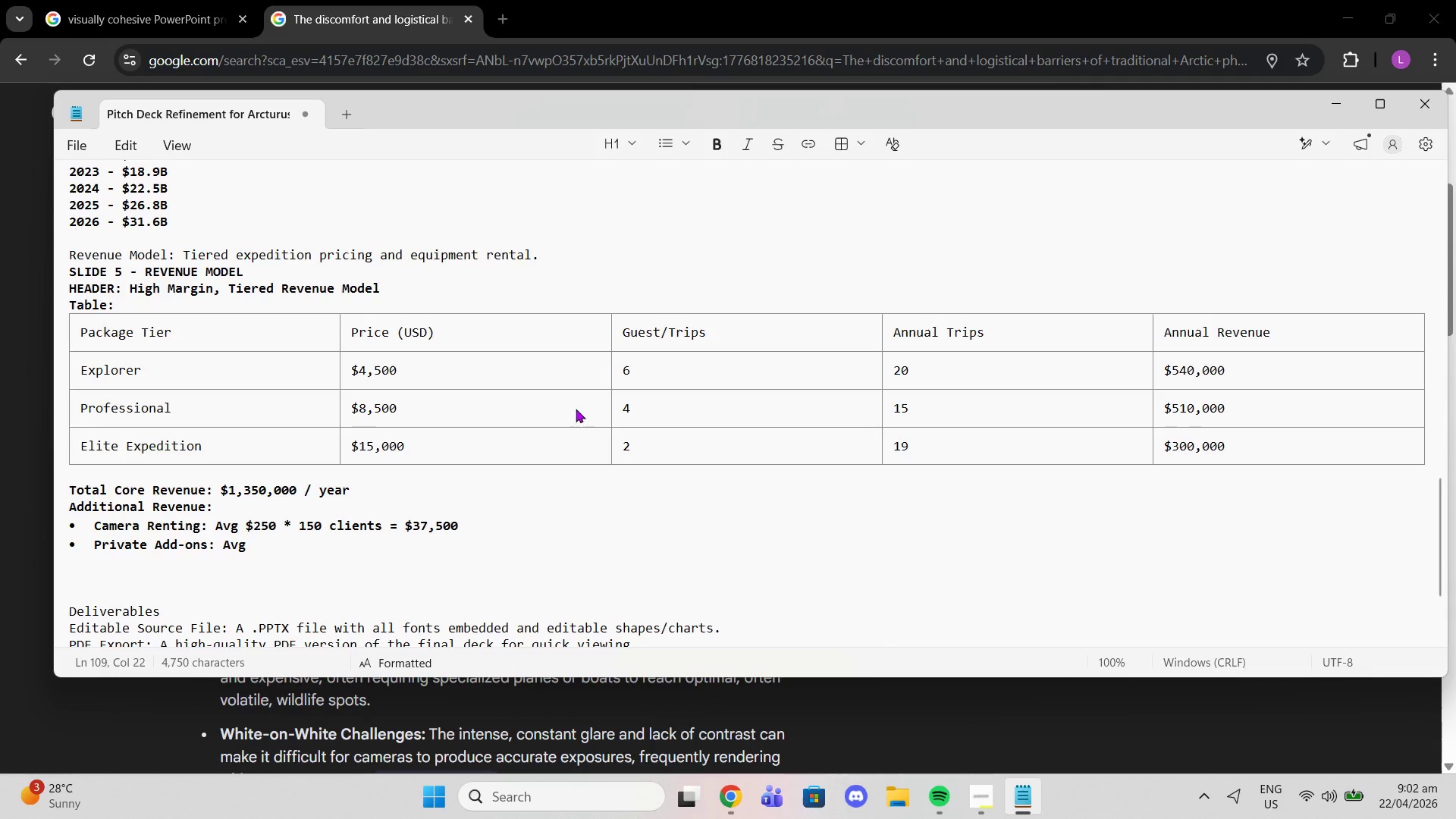 
wait(11.55)
 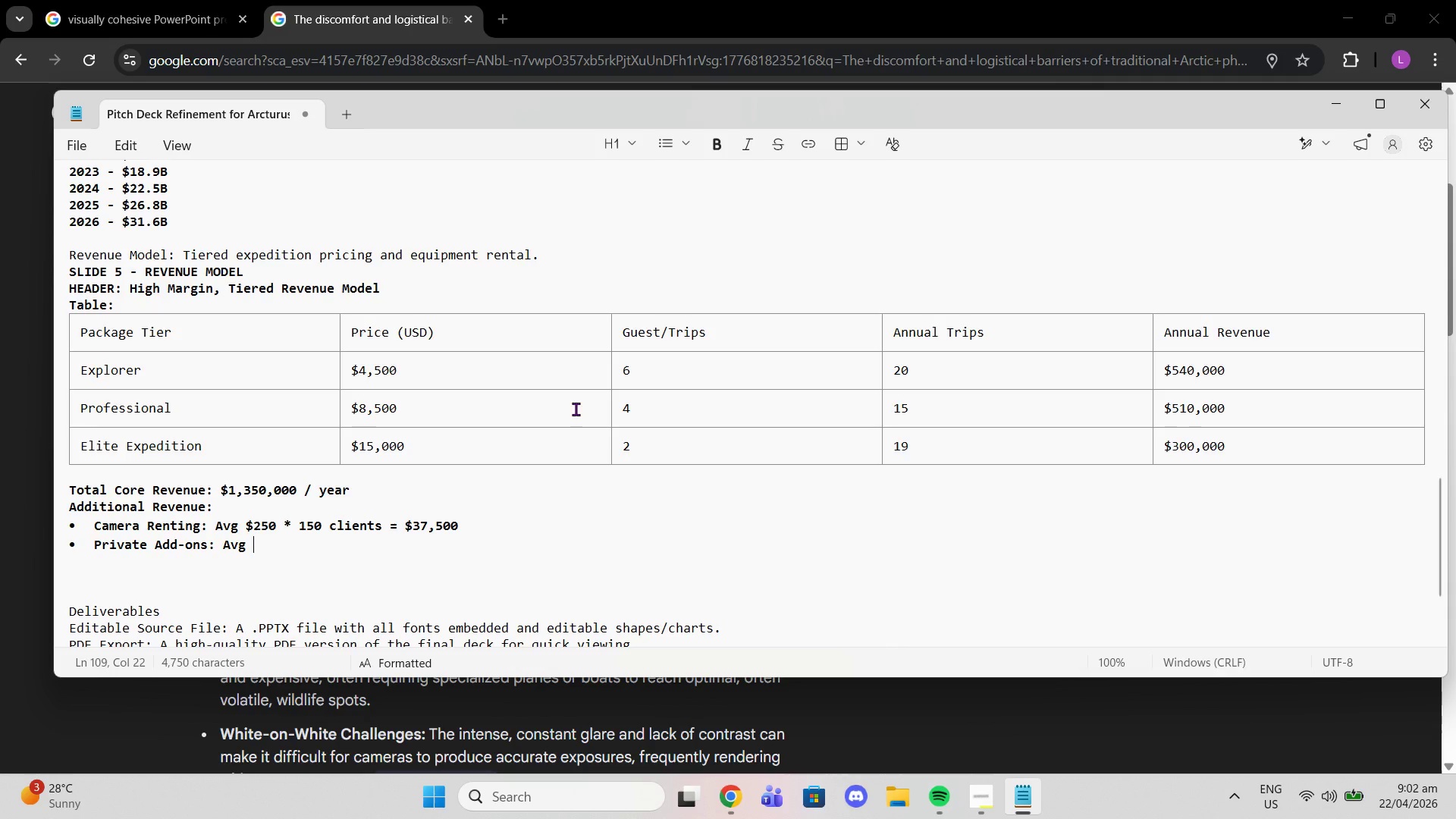 
type($2,000 8 )
key(Backspace)
key(Backspace)
type(* 20 clients + )
key(Backspace)
key(Backspace)
type(= $4-0)
key(Backspace)
key(Backspace)
type(0,000)
 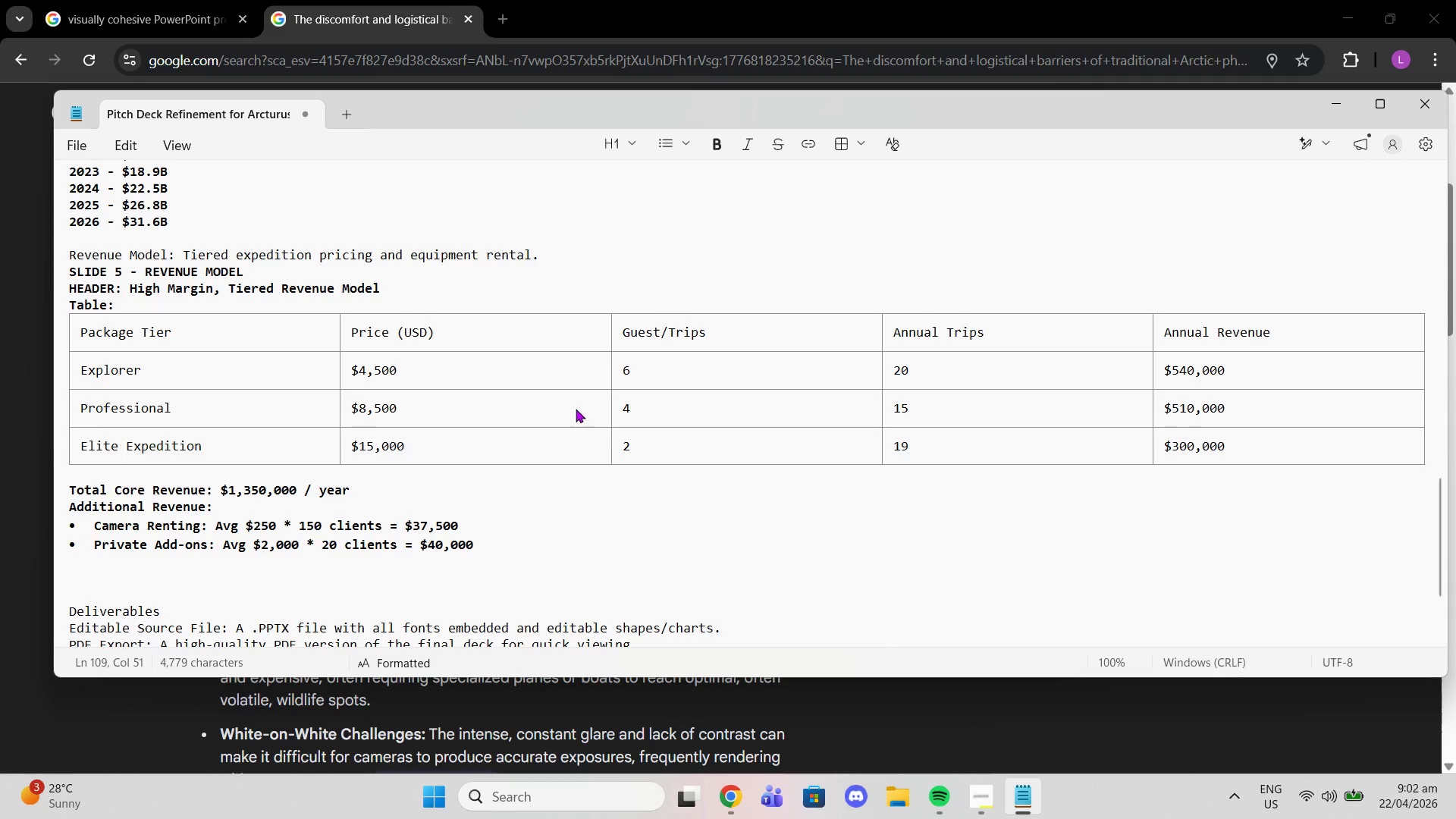 
key(Enter)
 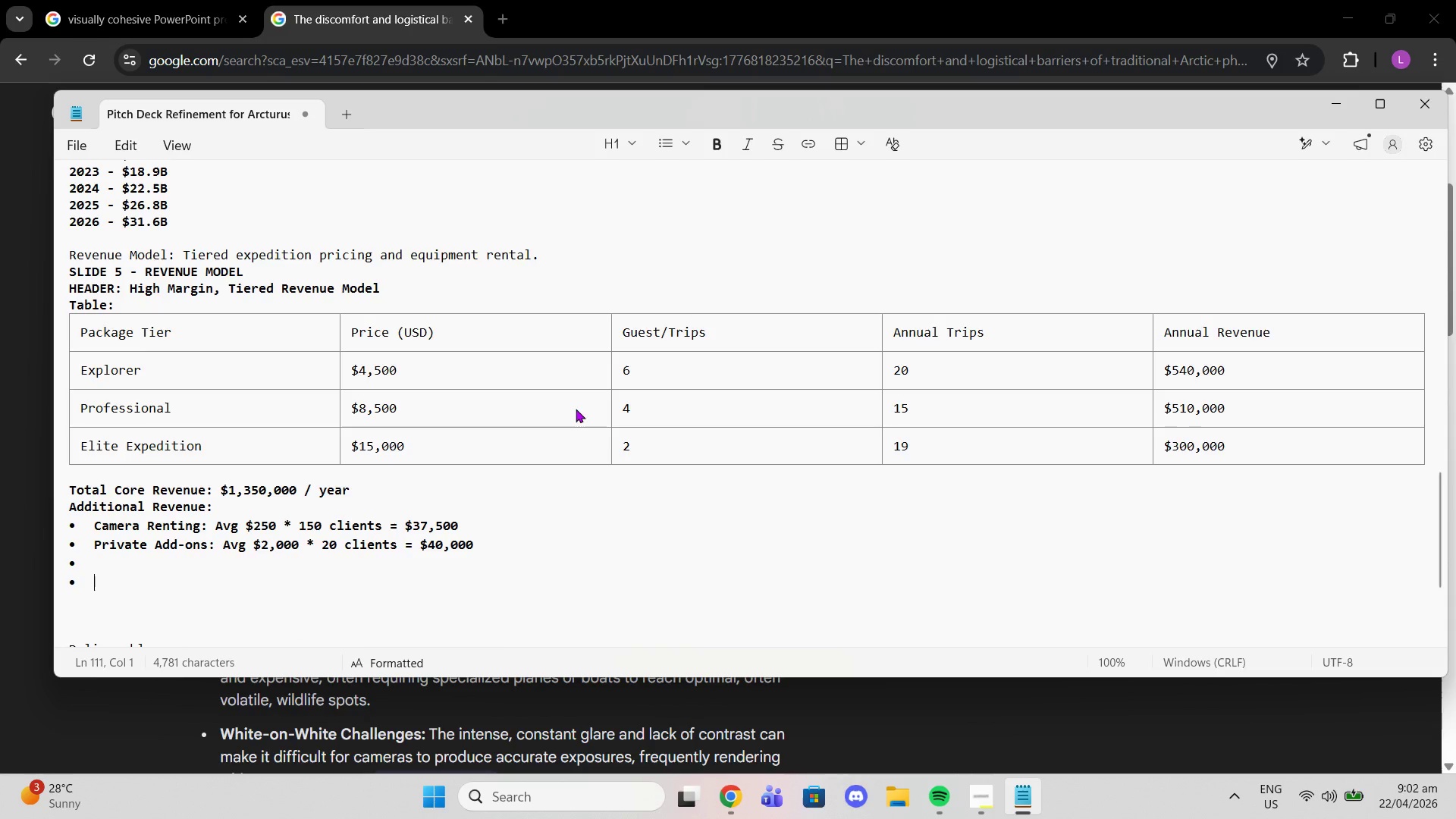 
key(Enter)
 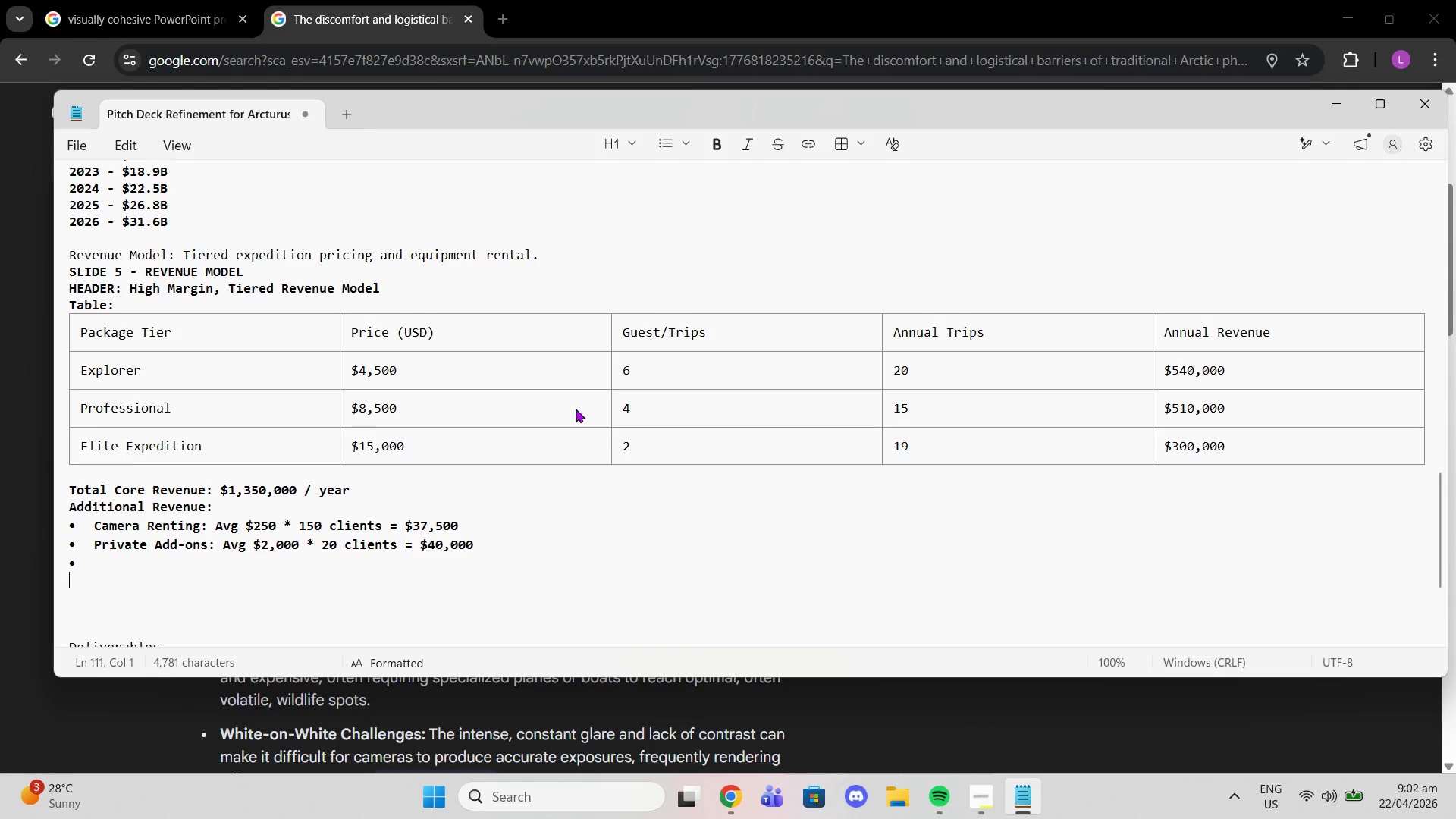 
key(Backspace)
 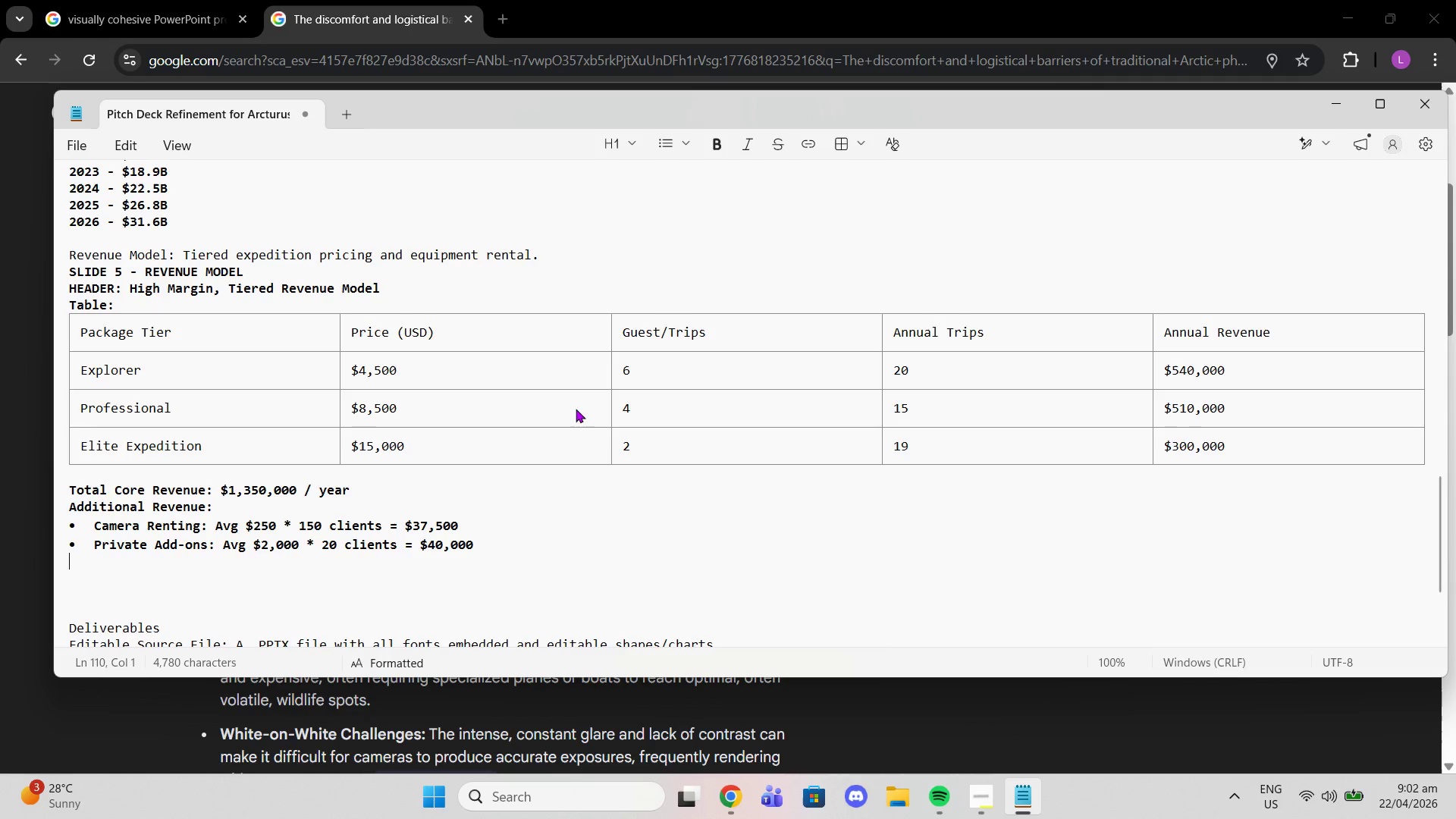 
key(Backspace)
 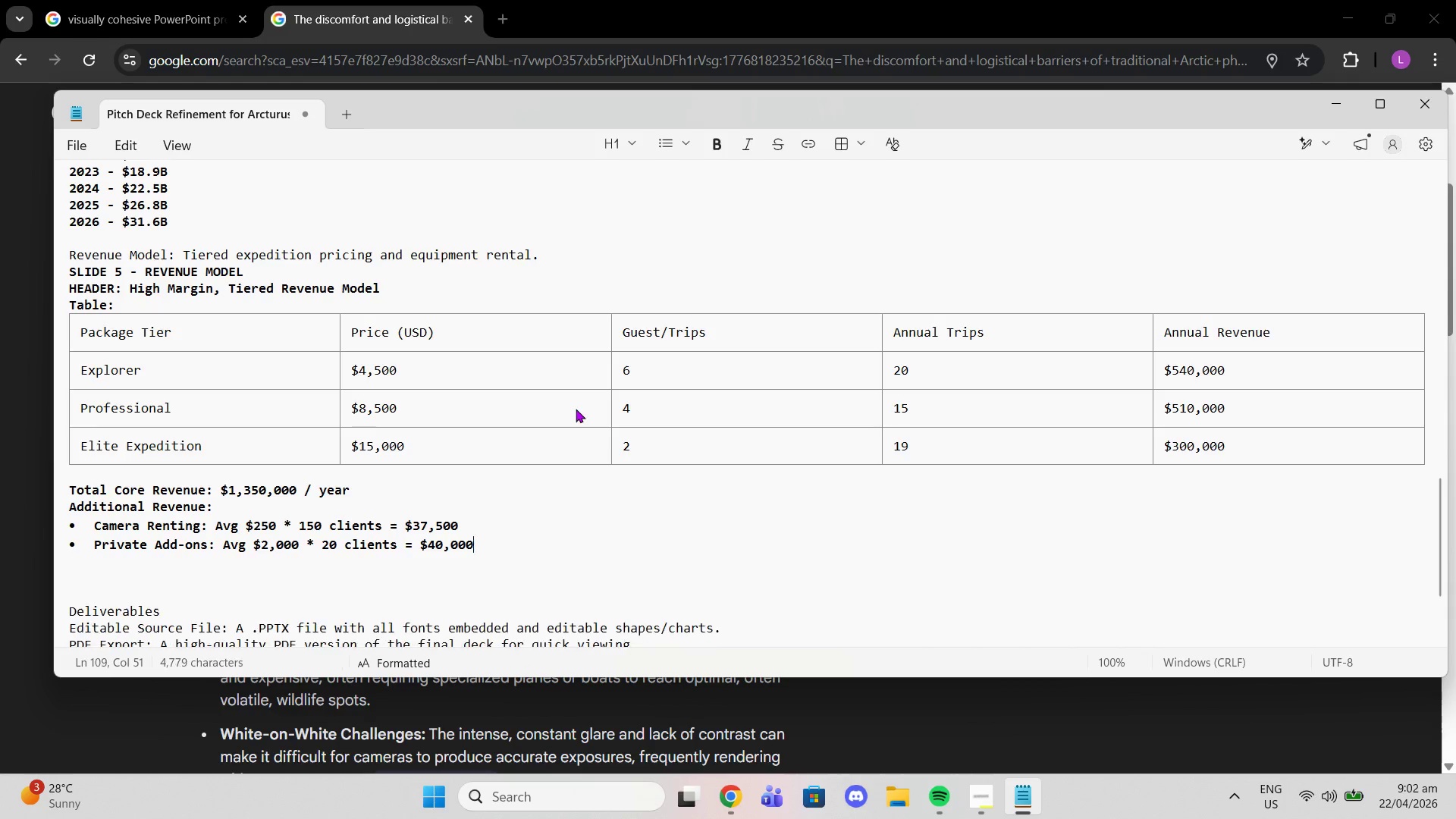 
key(Backspace)
 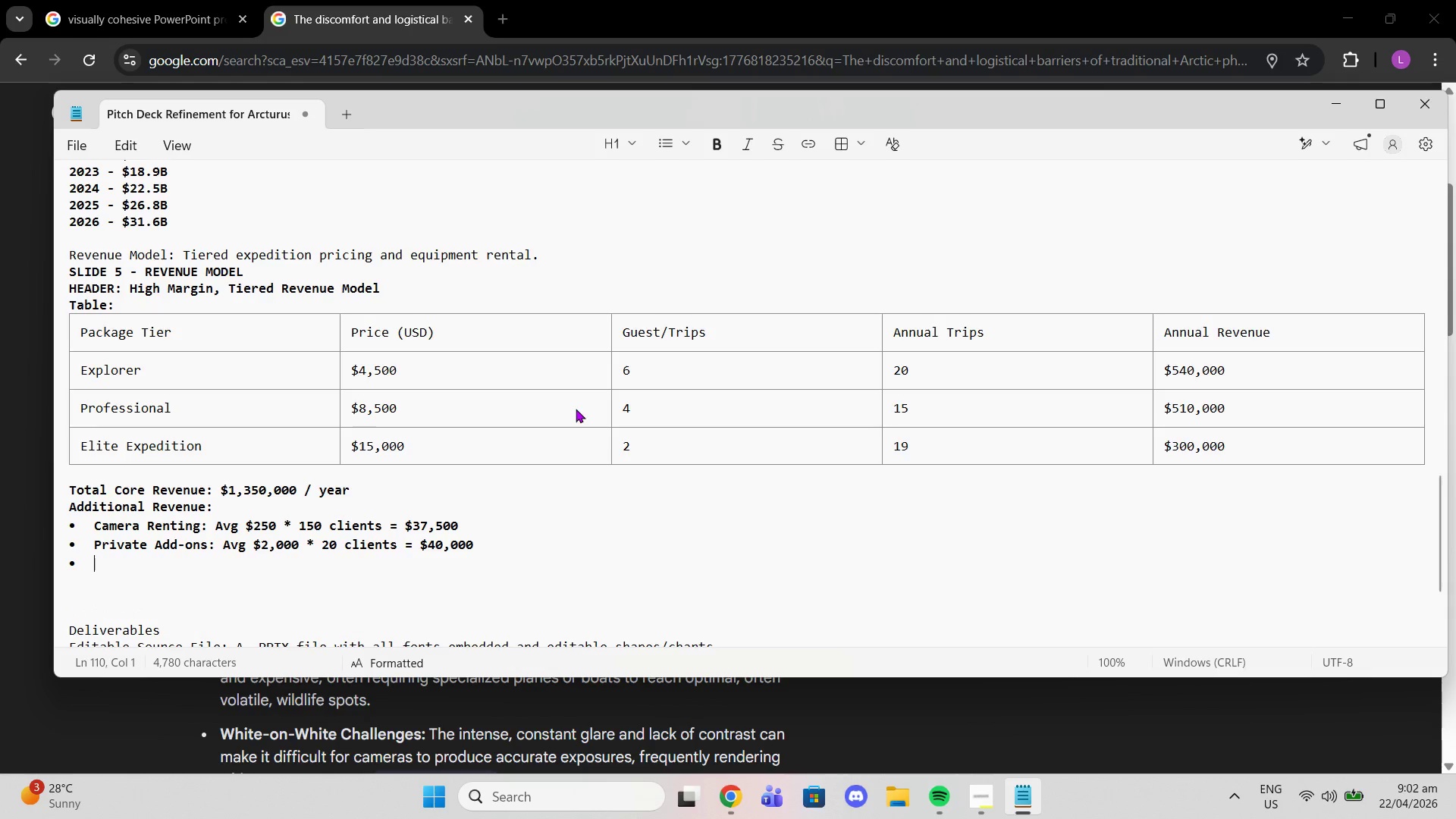 
key(Enter)
 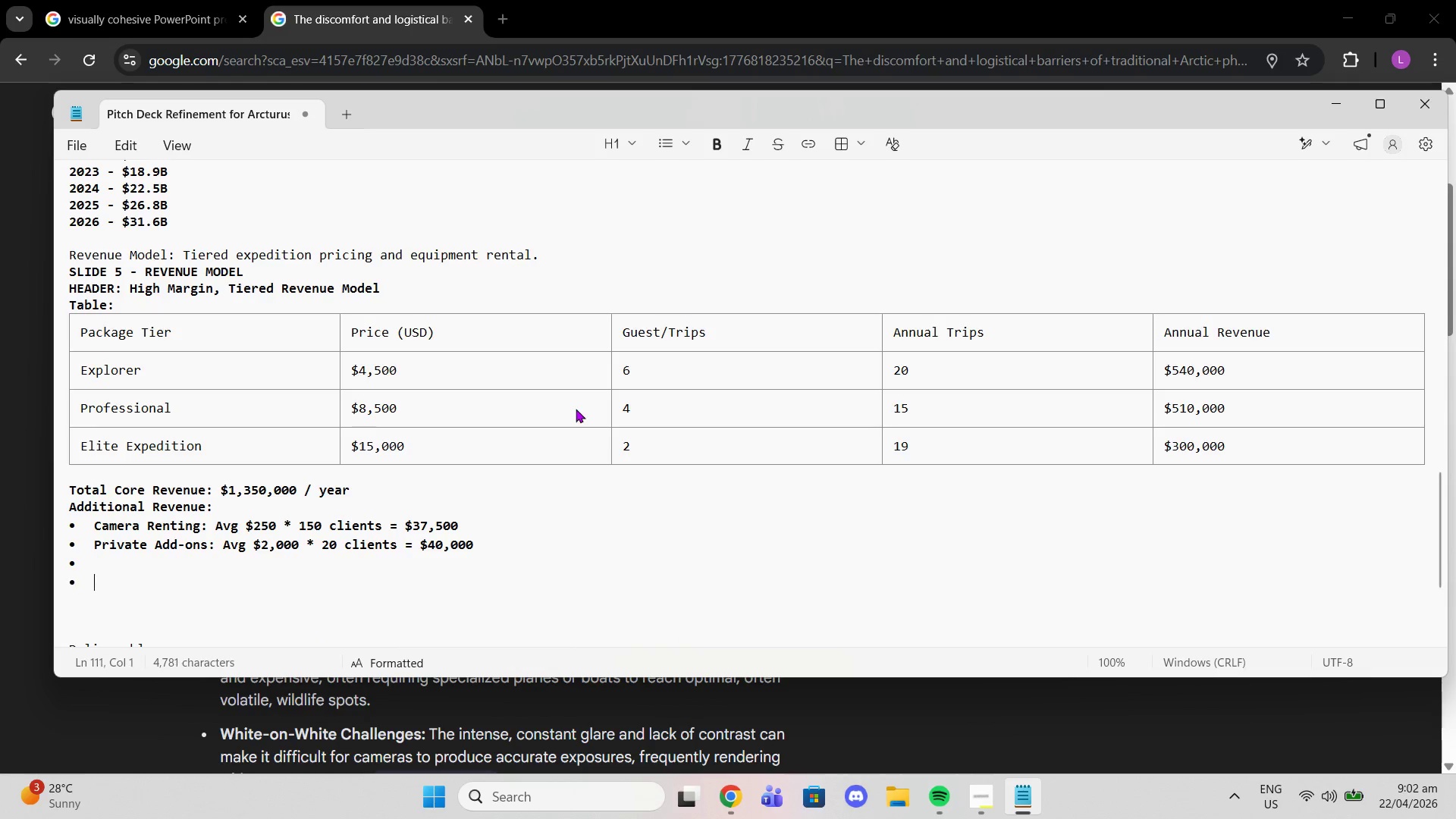 
key(Enter)
 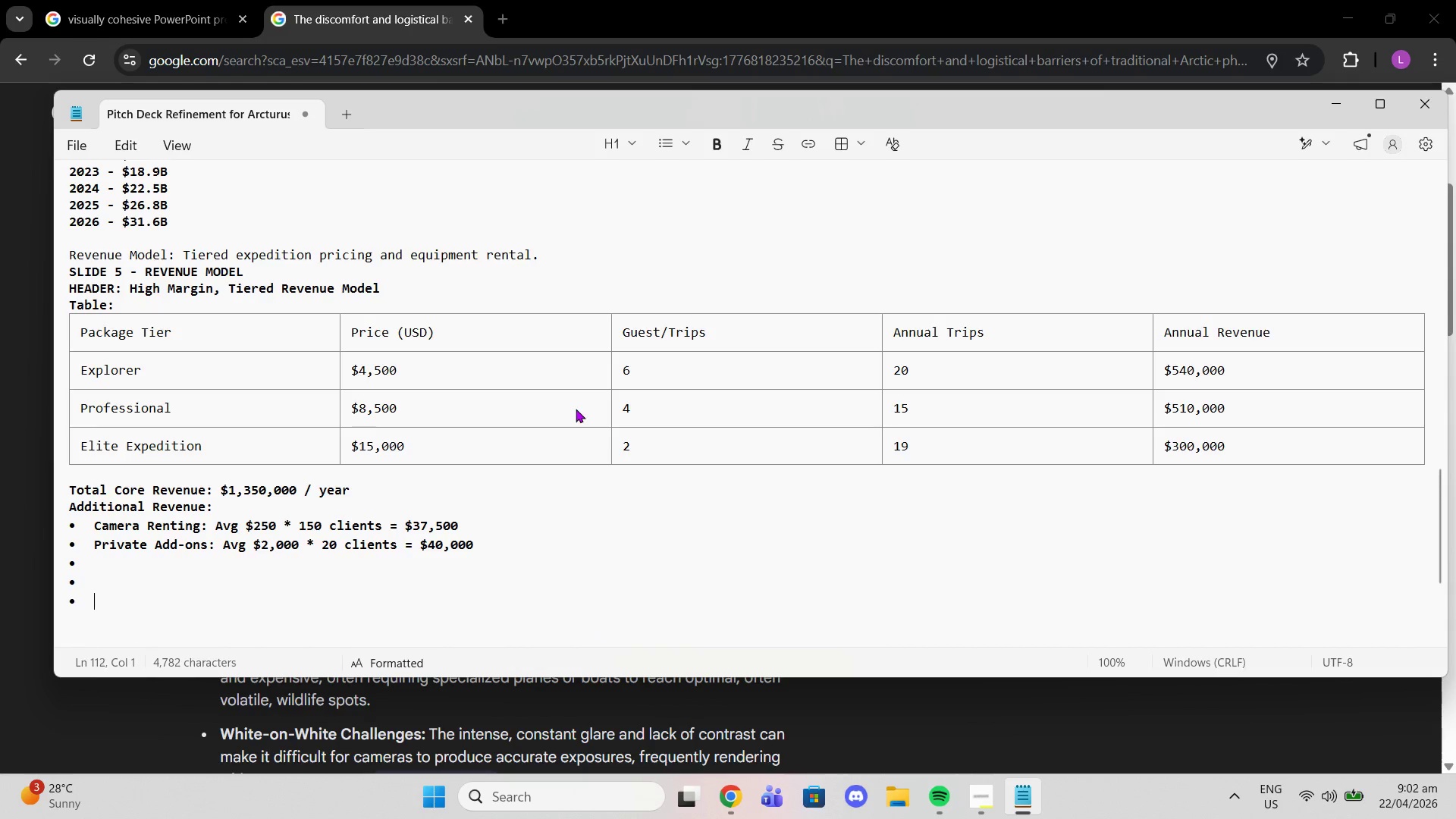 
key(Enter)
 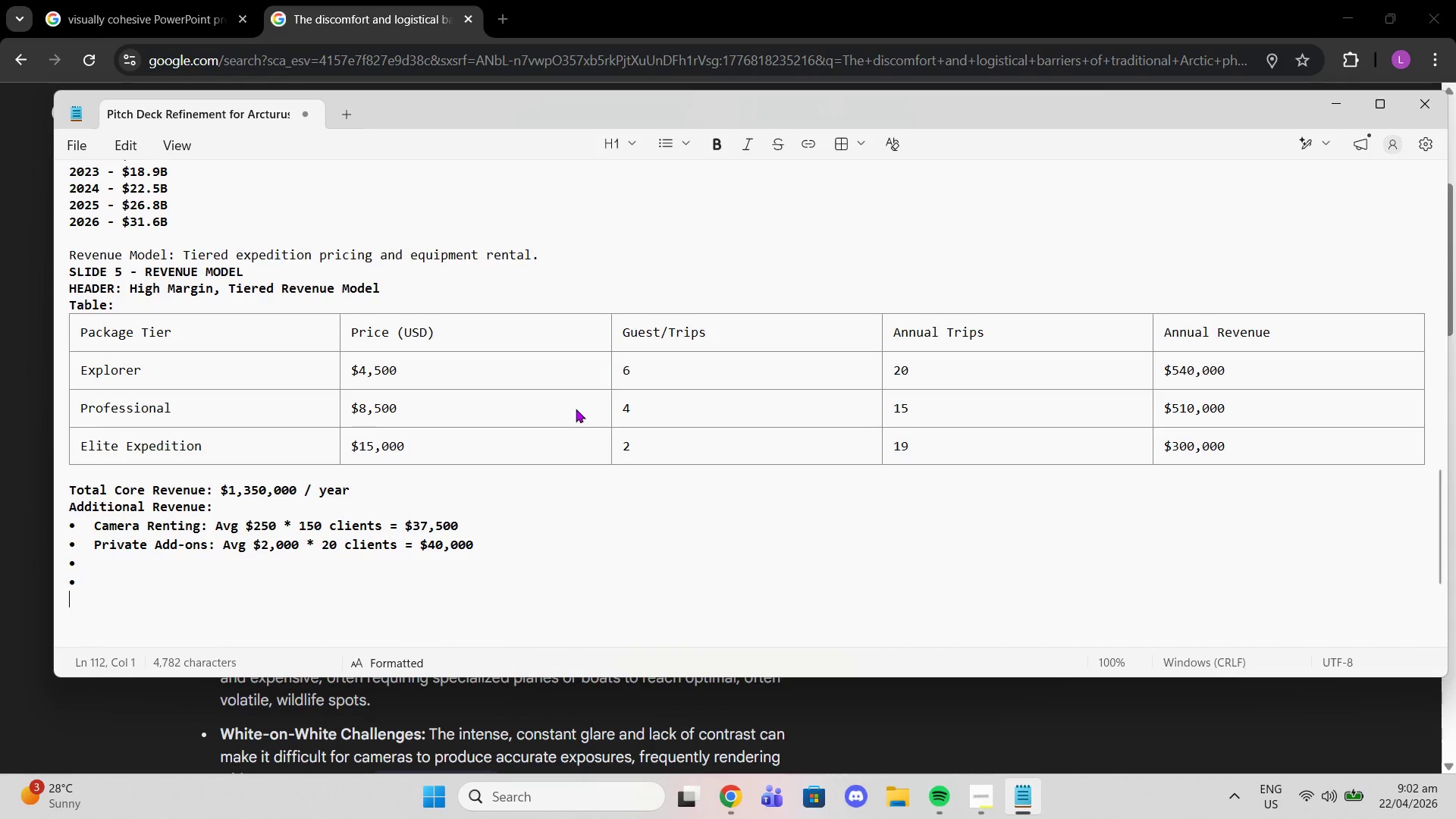 
key(Backspace)
 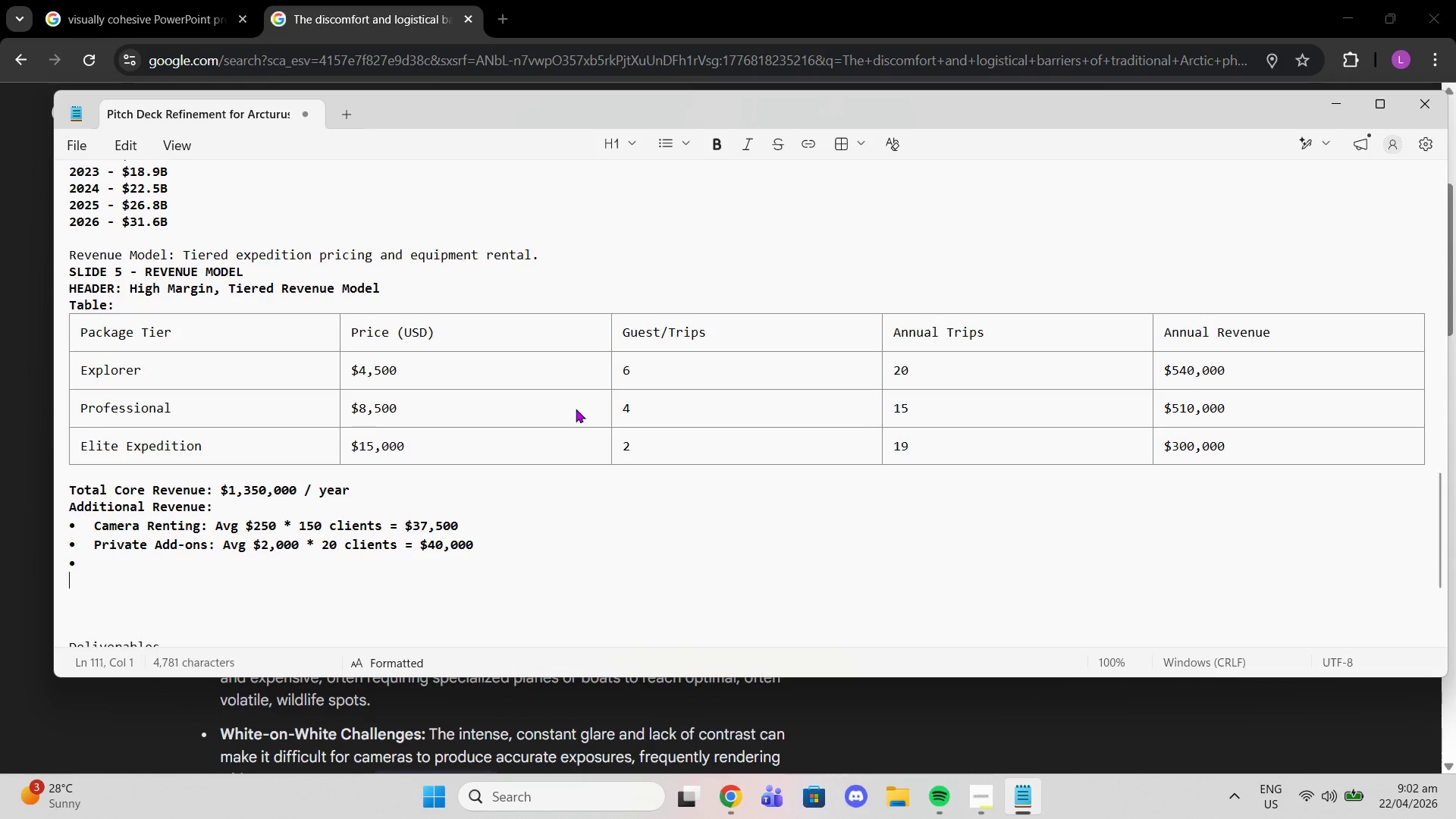 
key(Backspace)
 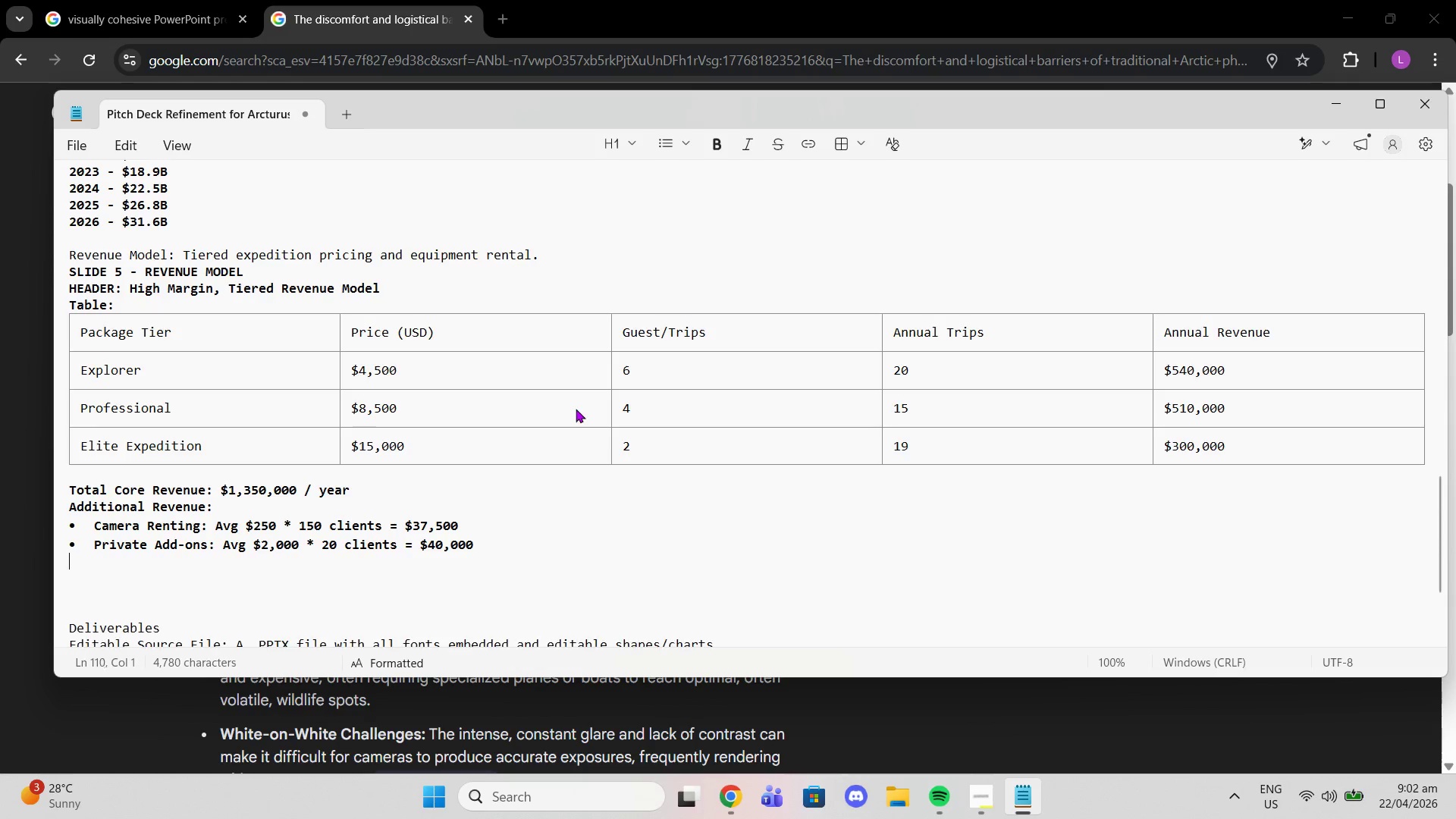 
key(Backspace)
 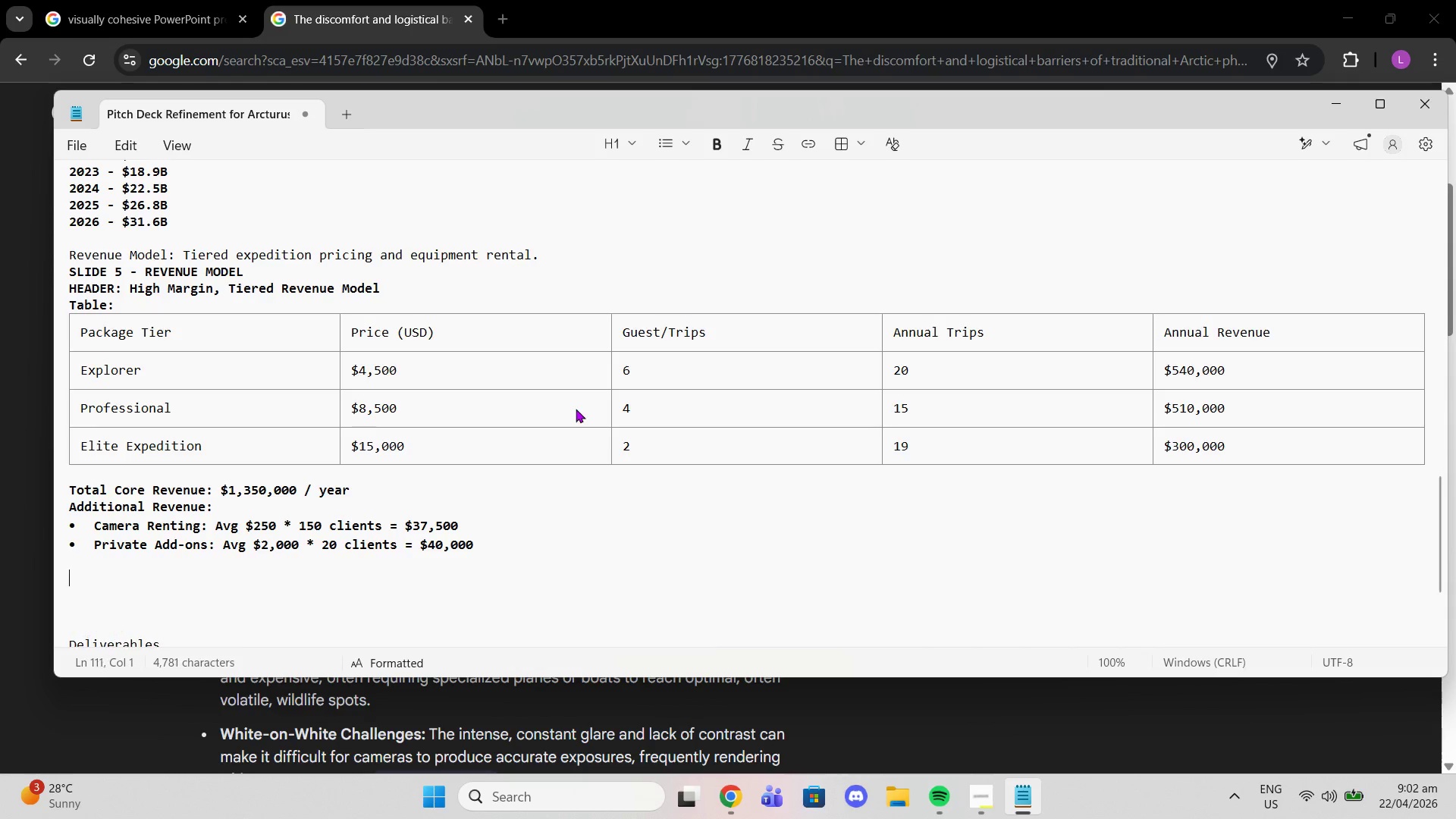 
key(Enter)
 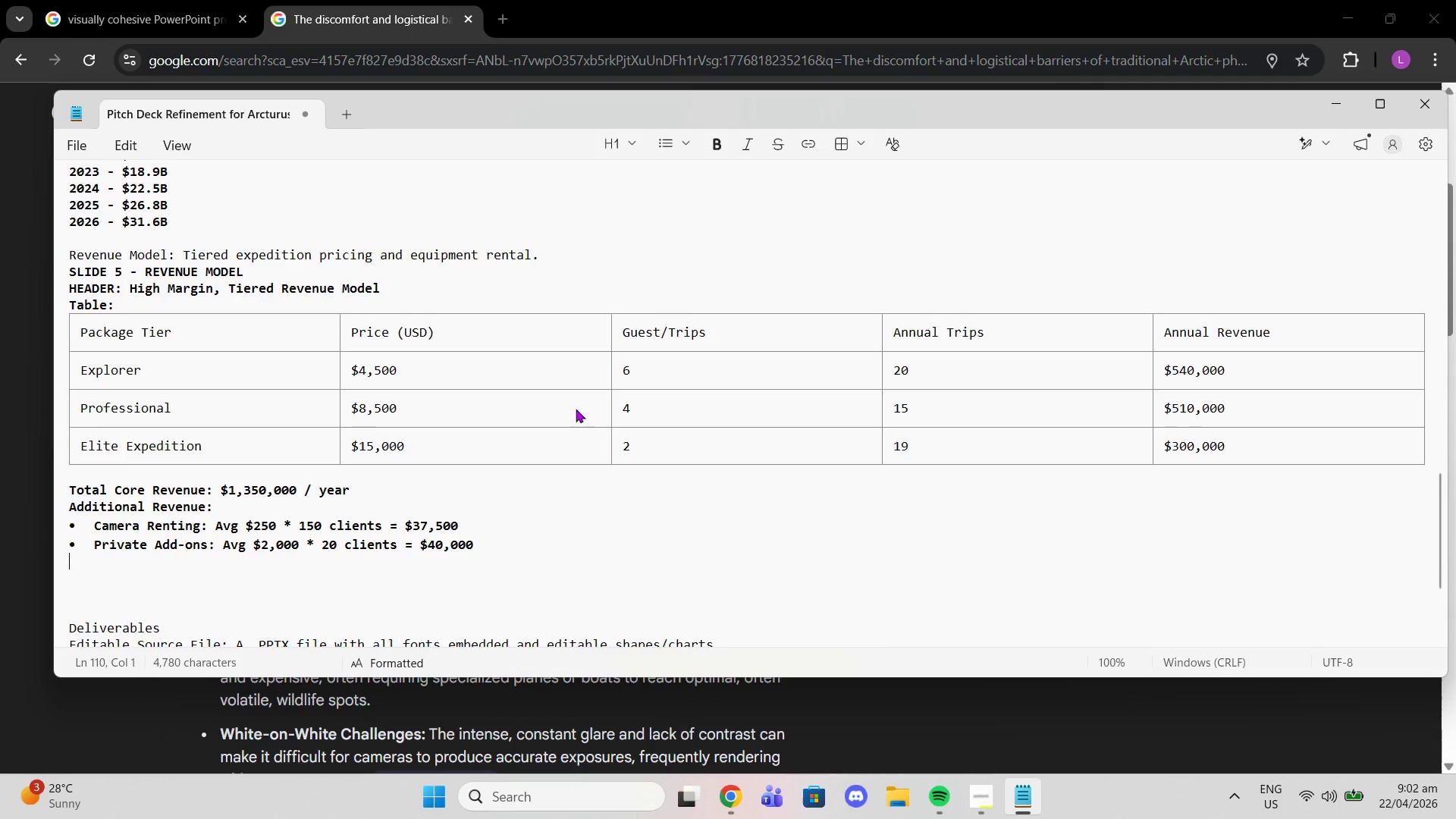 
key(Backspace)
type(Total Projected Revenue )
key(Backspace)
type(: 1)
key(Backspace)
type($1.44M annually)
 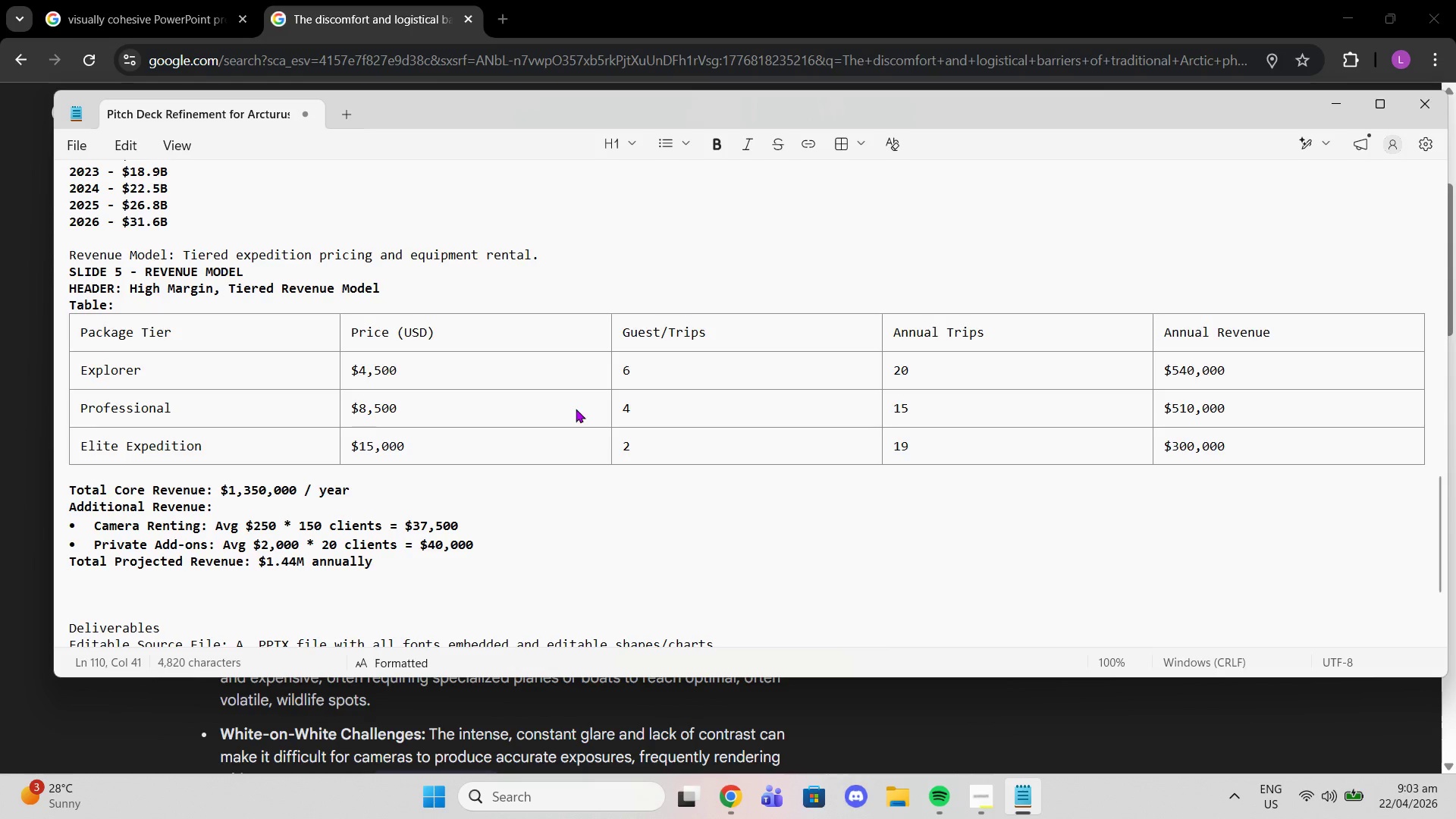 
wait(12.09)
 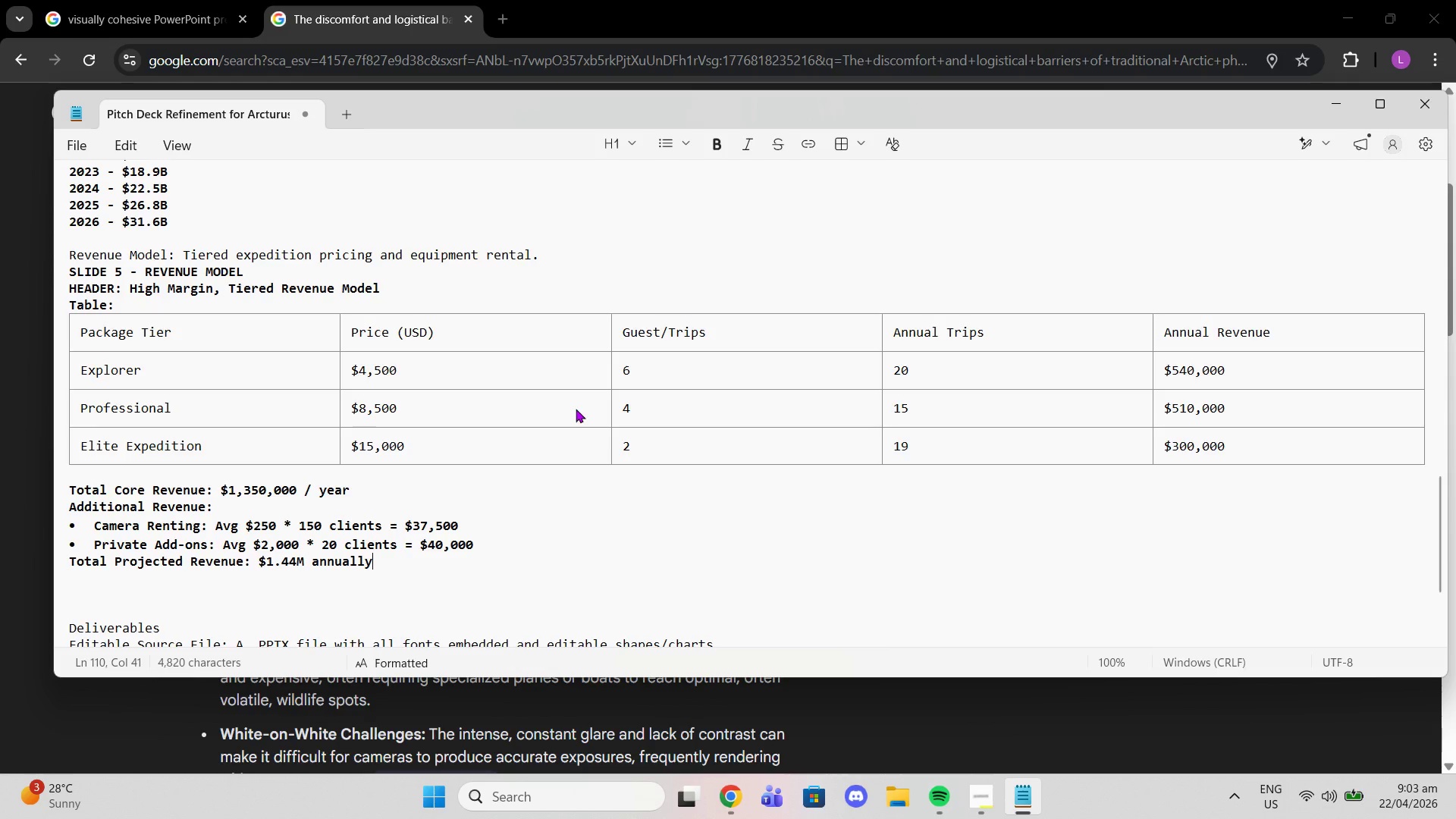 
key(Enter)
 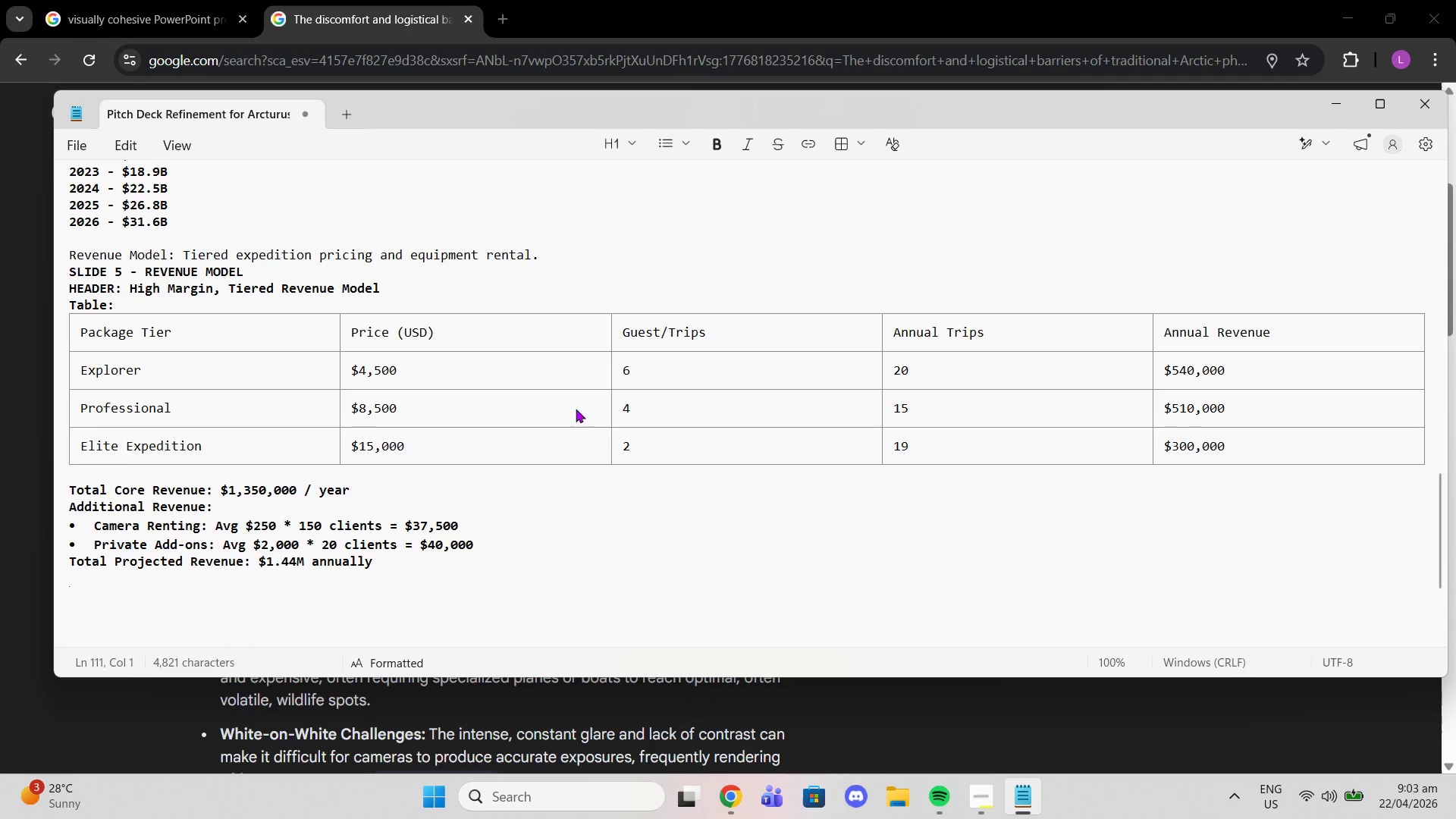 
key(Enter)
 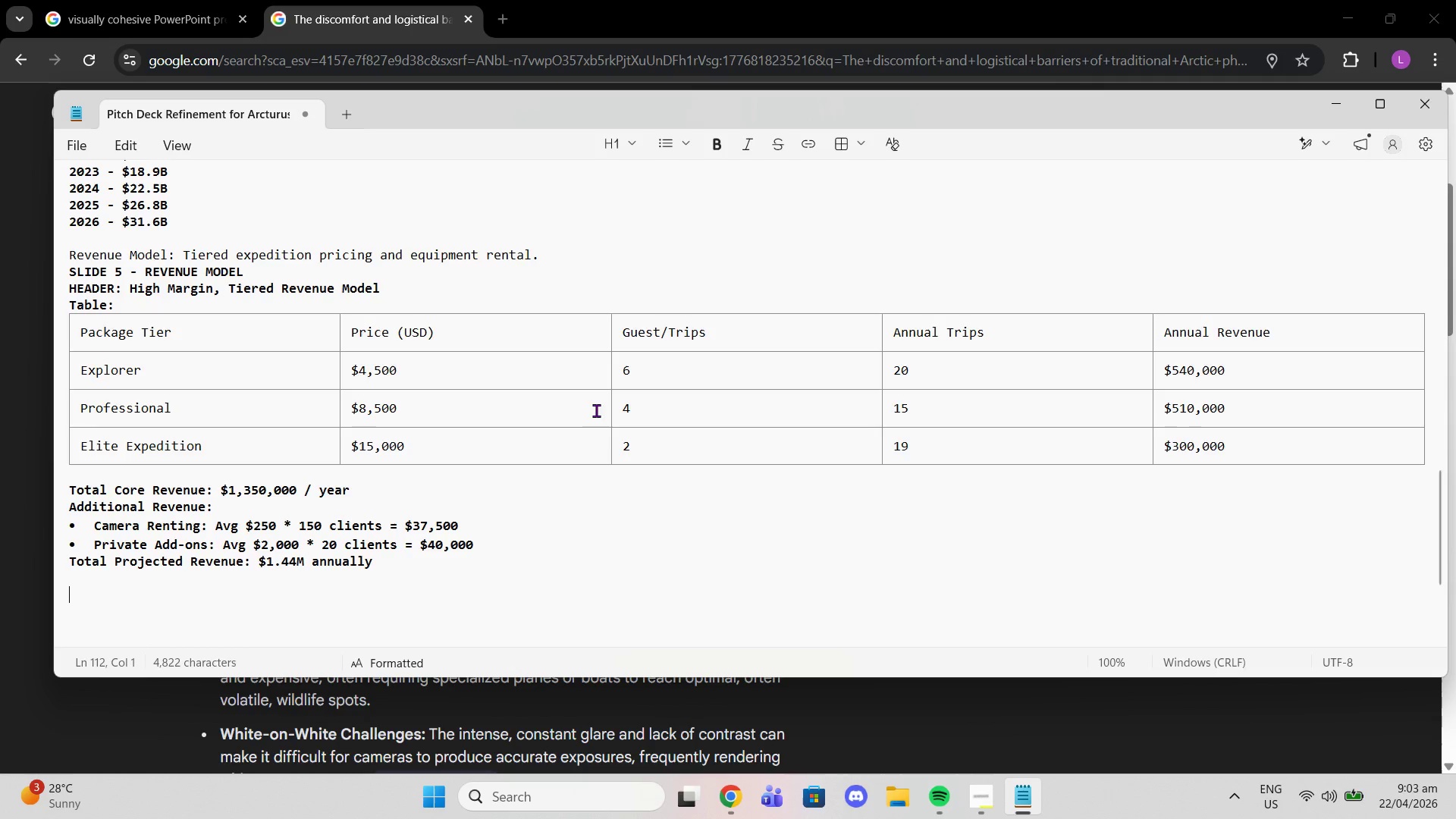 
scroll: coordinate [296, 325], scroll_direction: up, amount: 21.0
 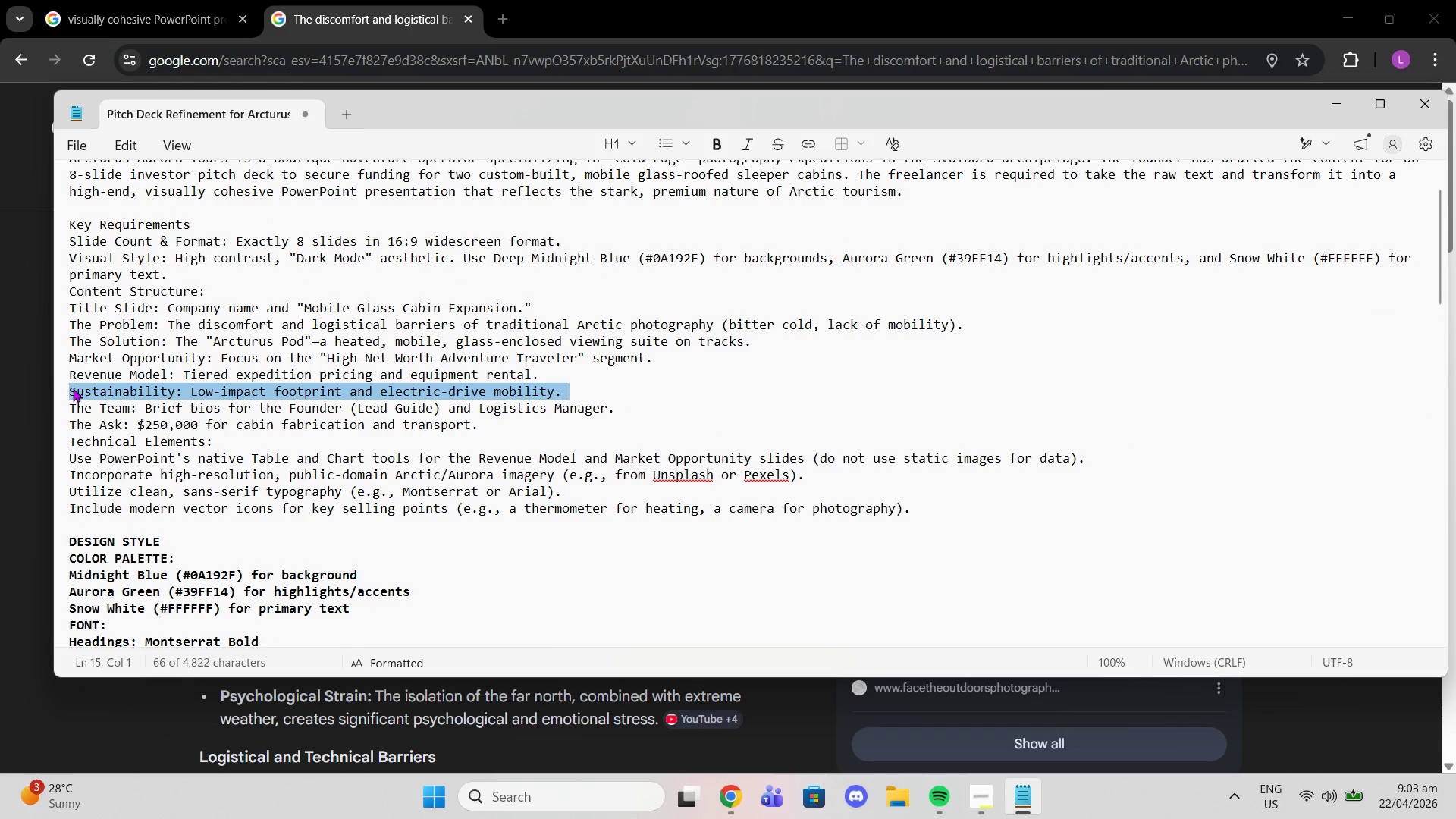 
key(Control+C)
 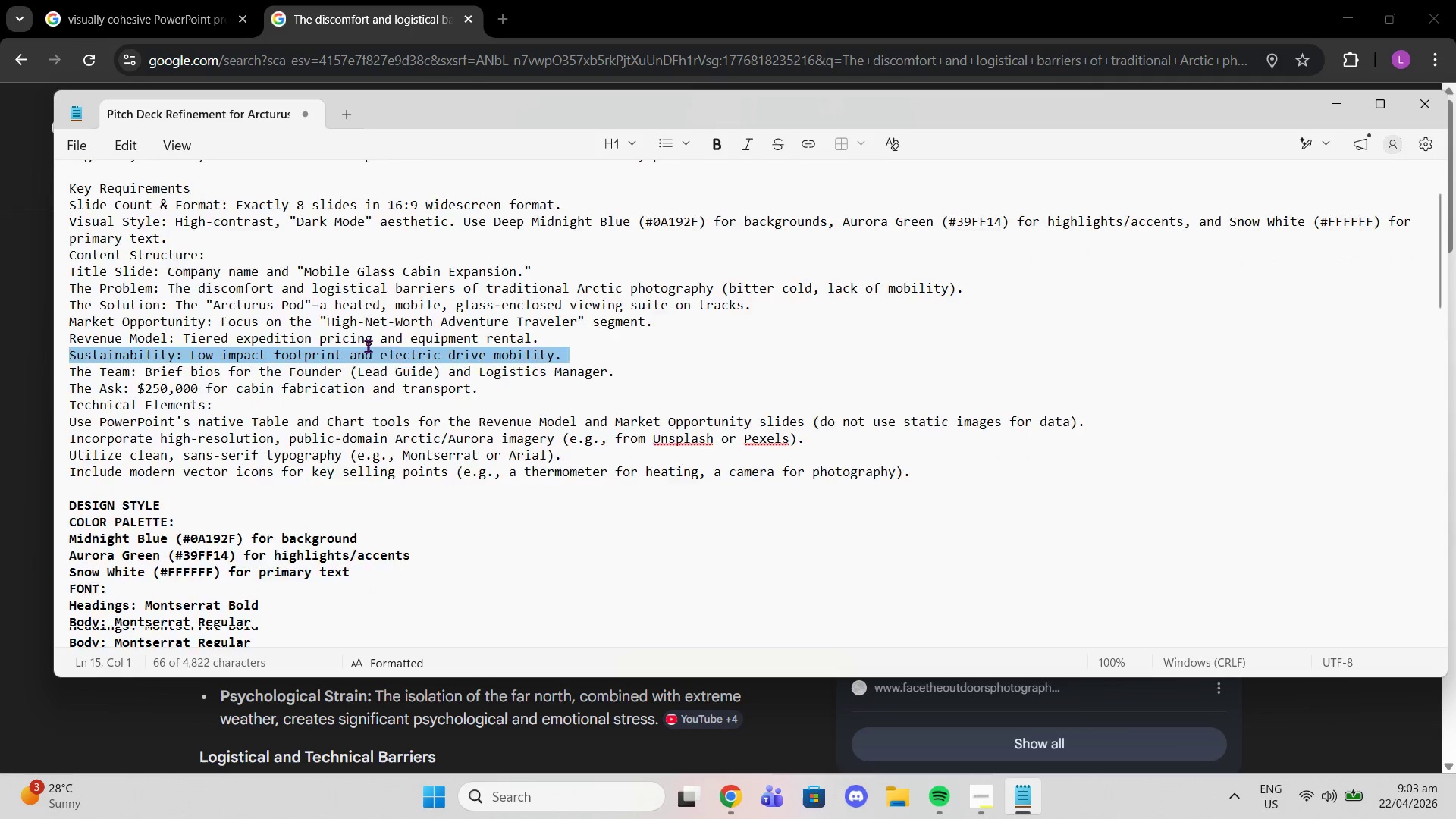 
scroll: coordinate [331, 474], scroll_direction: down, amount: 19.0
 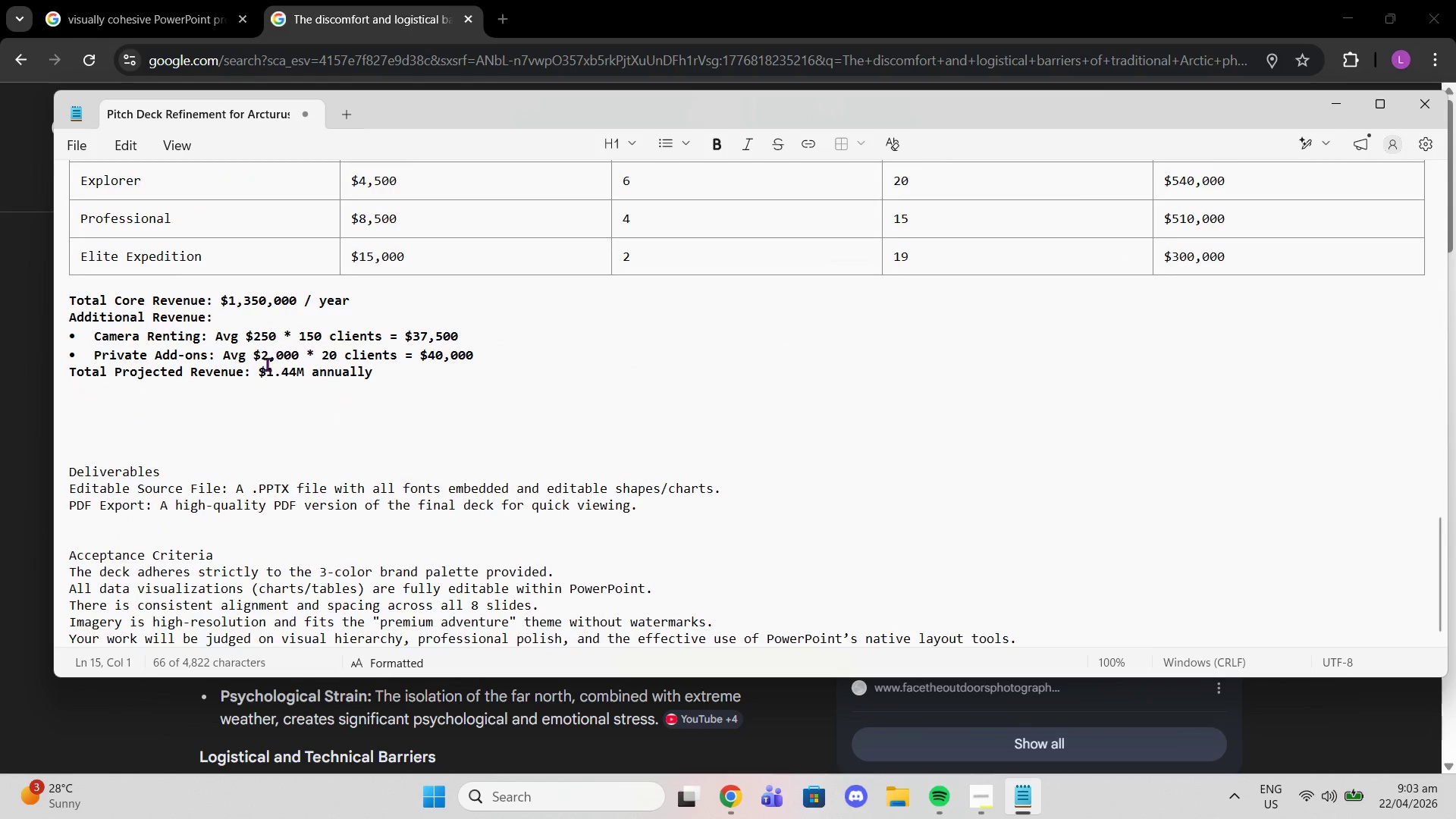 
scroll: coordinate [267, 364], scroll_direction: up, amount: 1.0
 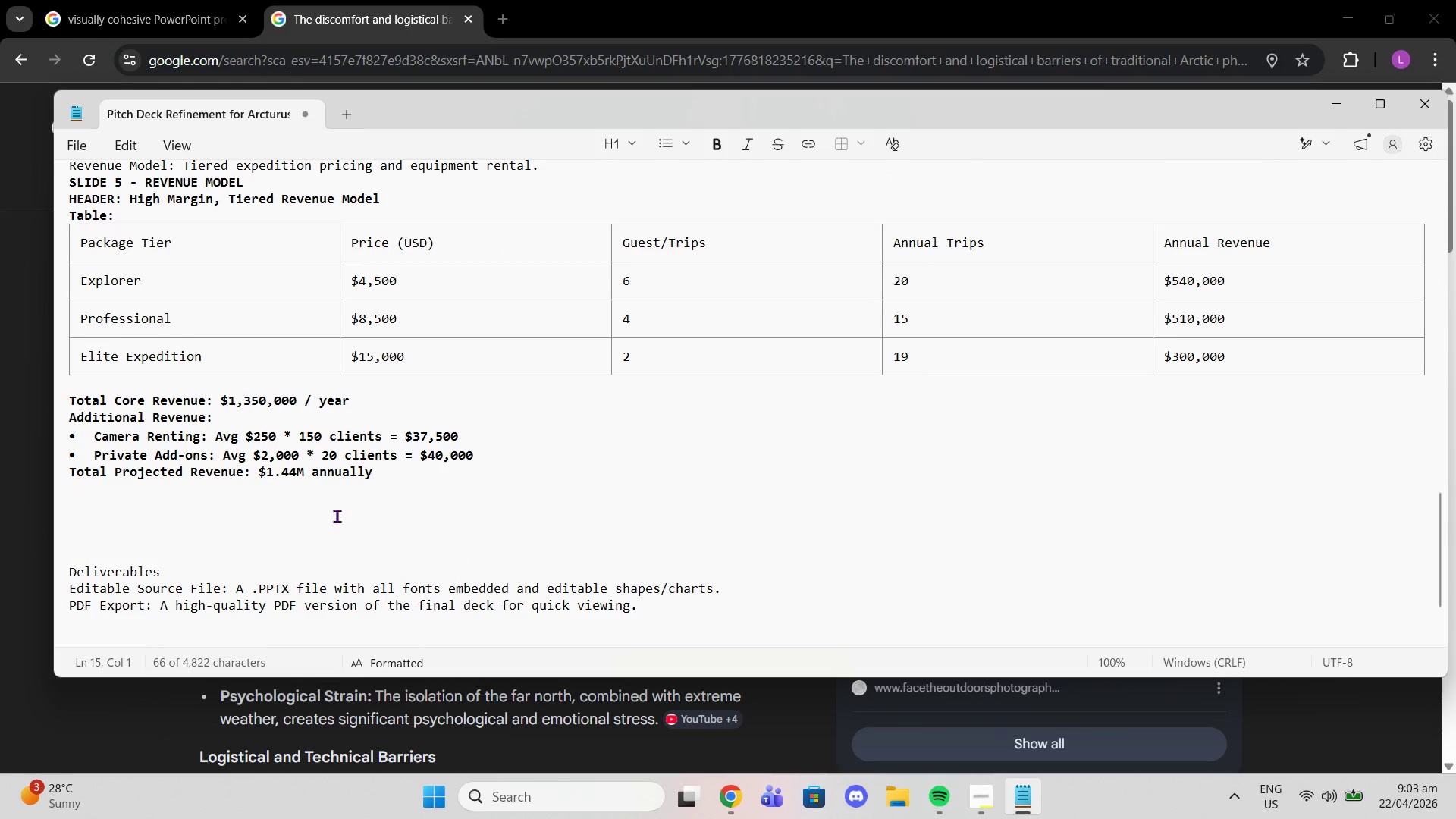 
left_click([337, 518])
 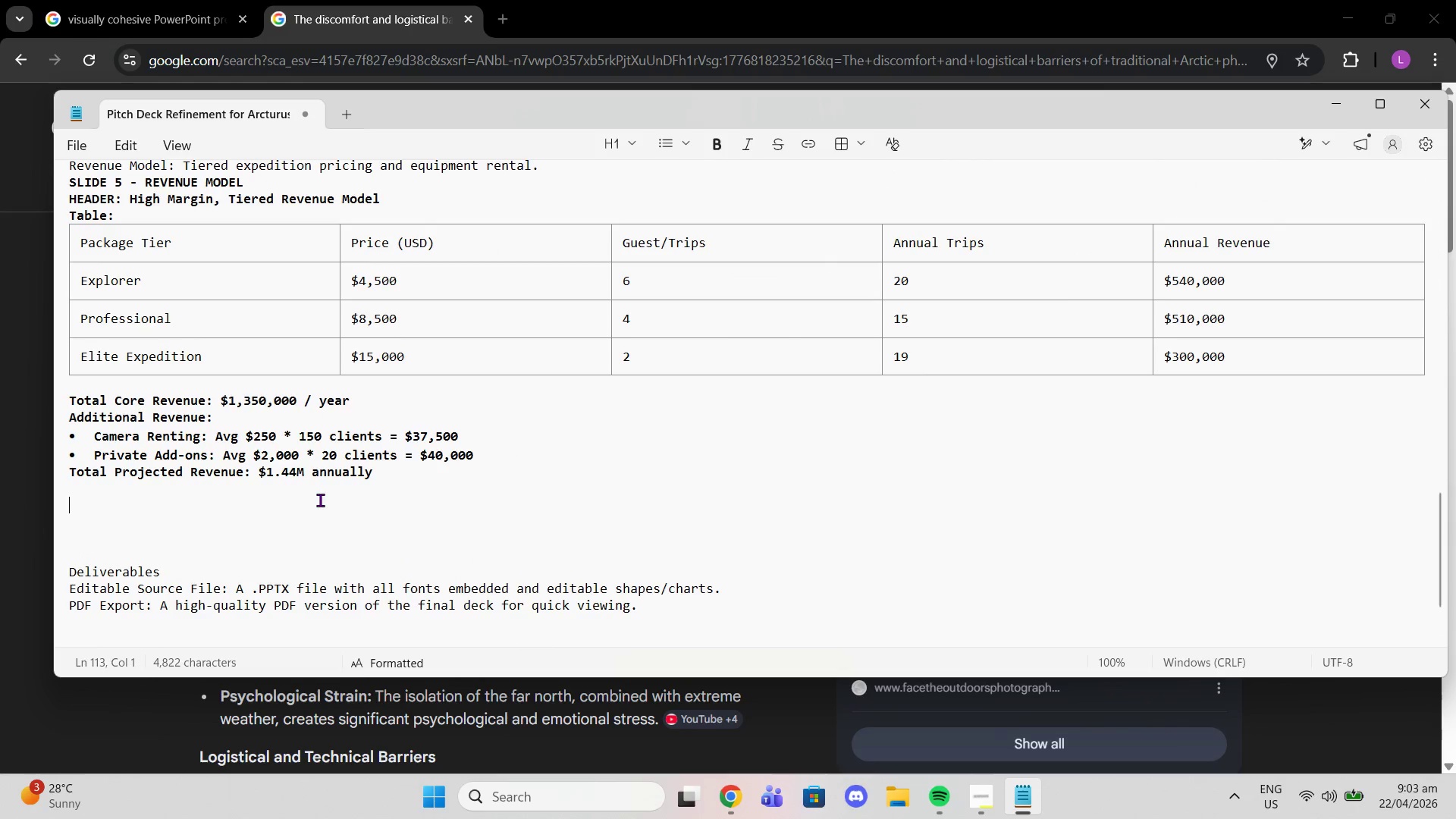 
left_click([320, 500])
 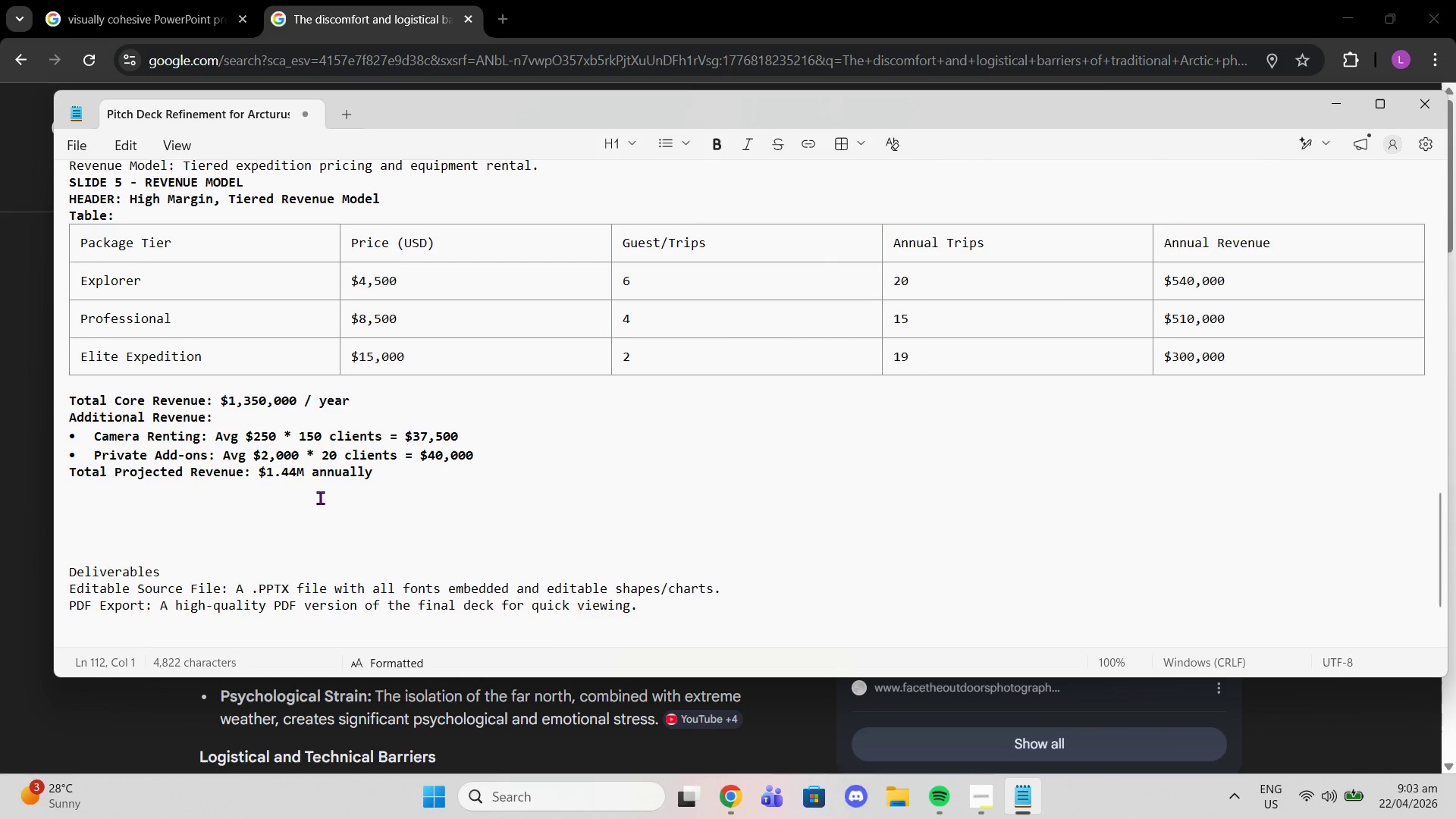 
key(Control+V)
 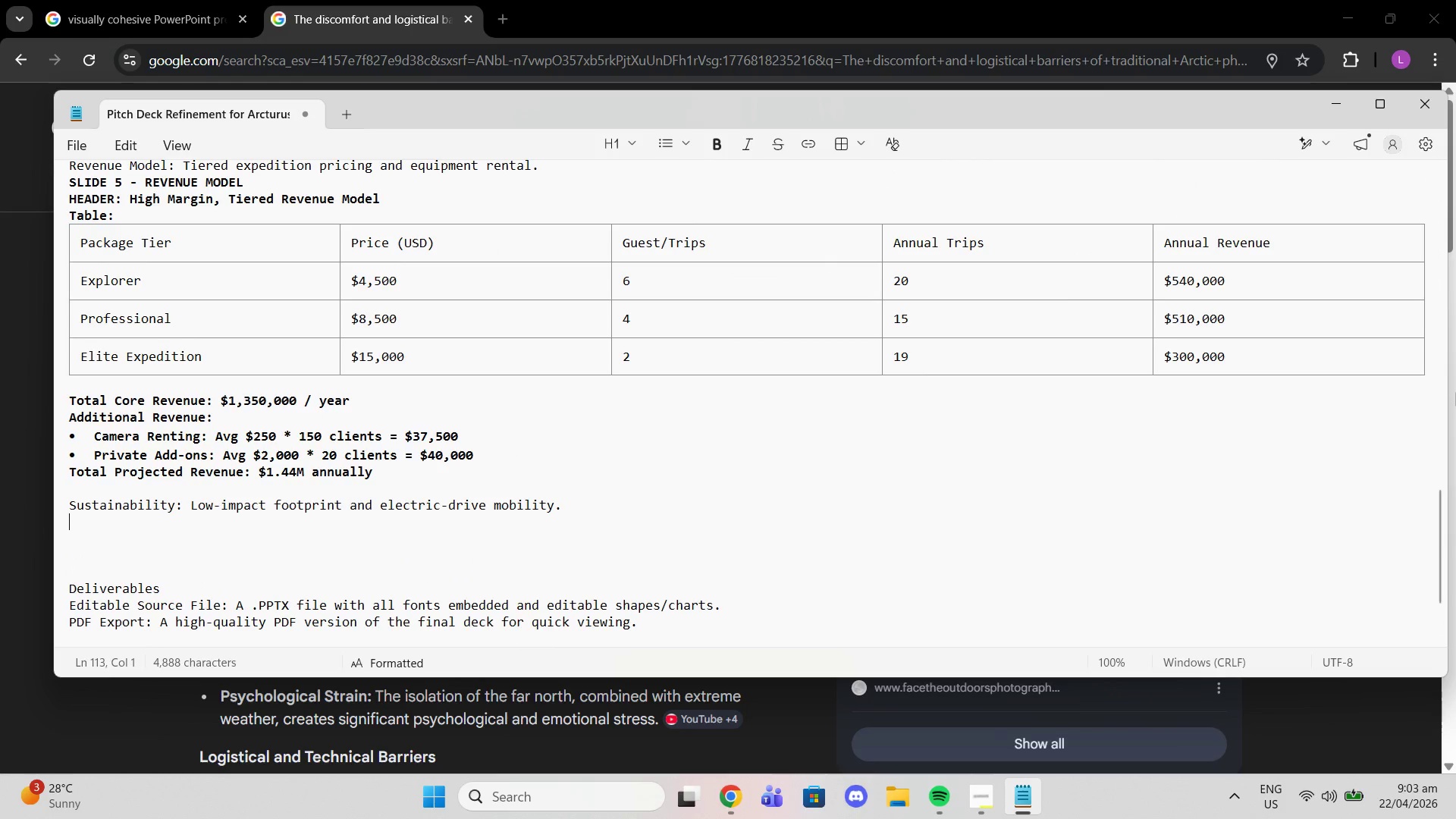 
type(SLIDE 6 )
key(Backspace)
type(-)
key(Backspace)
type( - SUSTAIMANB)
key(Backspace)
key(Backspace)
key(Backspace)
key(Backspace)
type(NABILITY)
 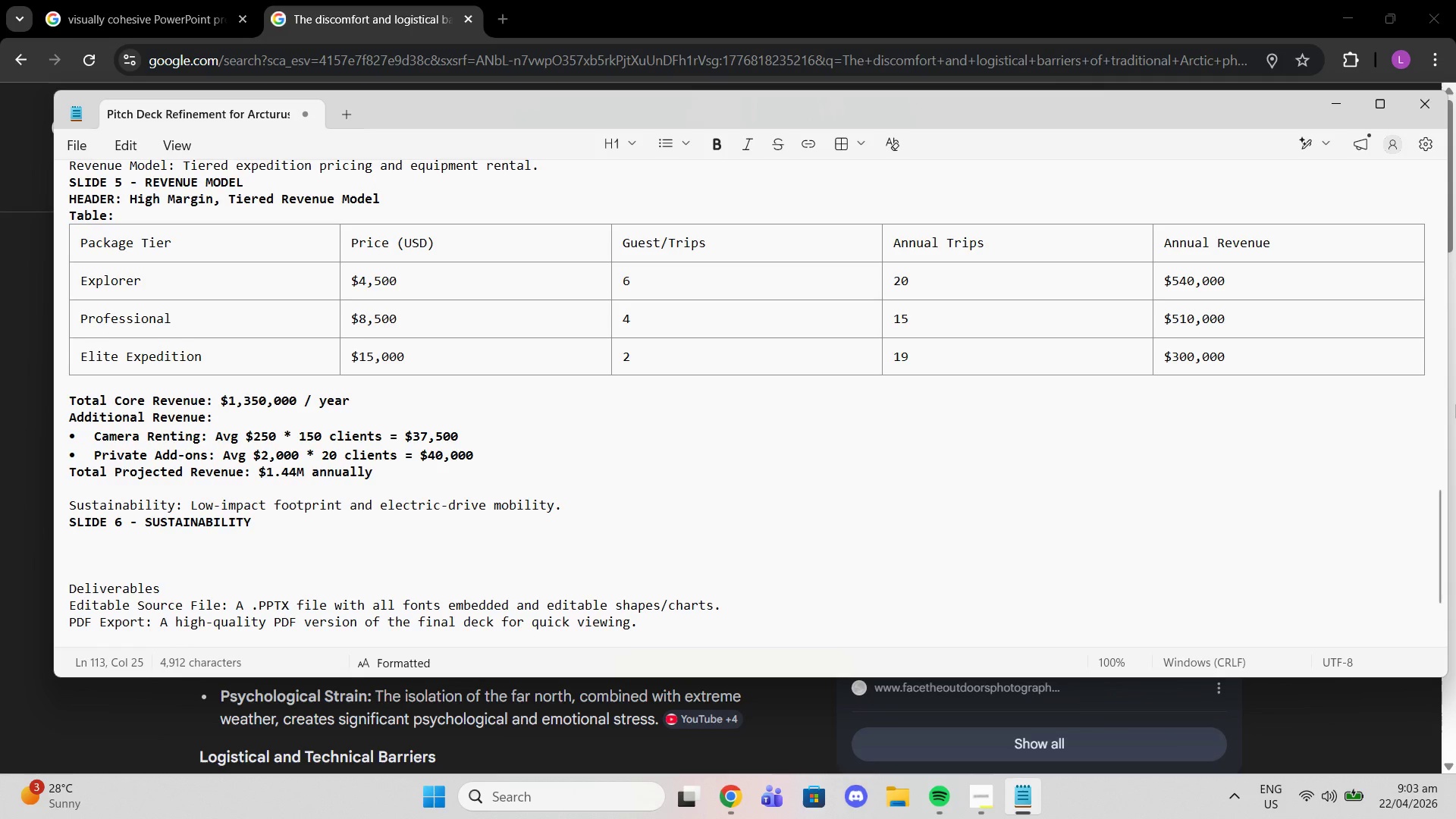 
key(Enter)
 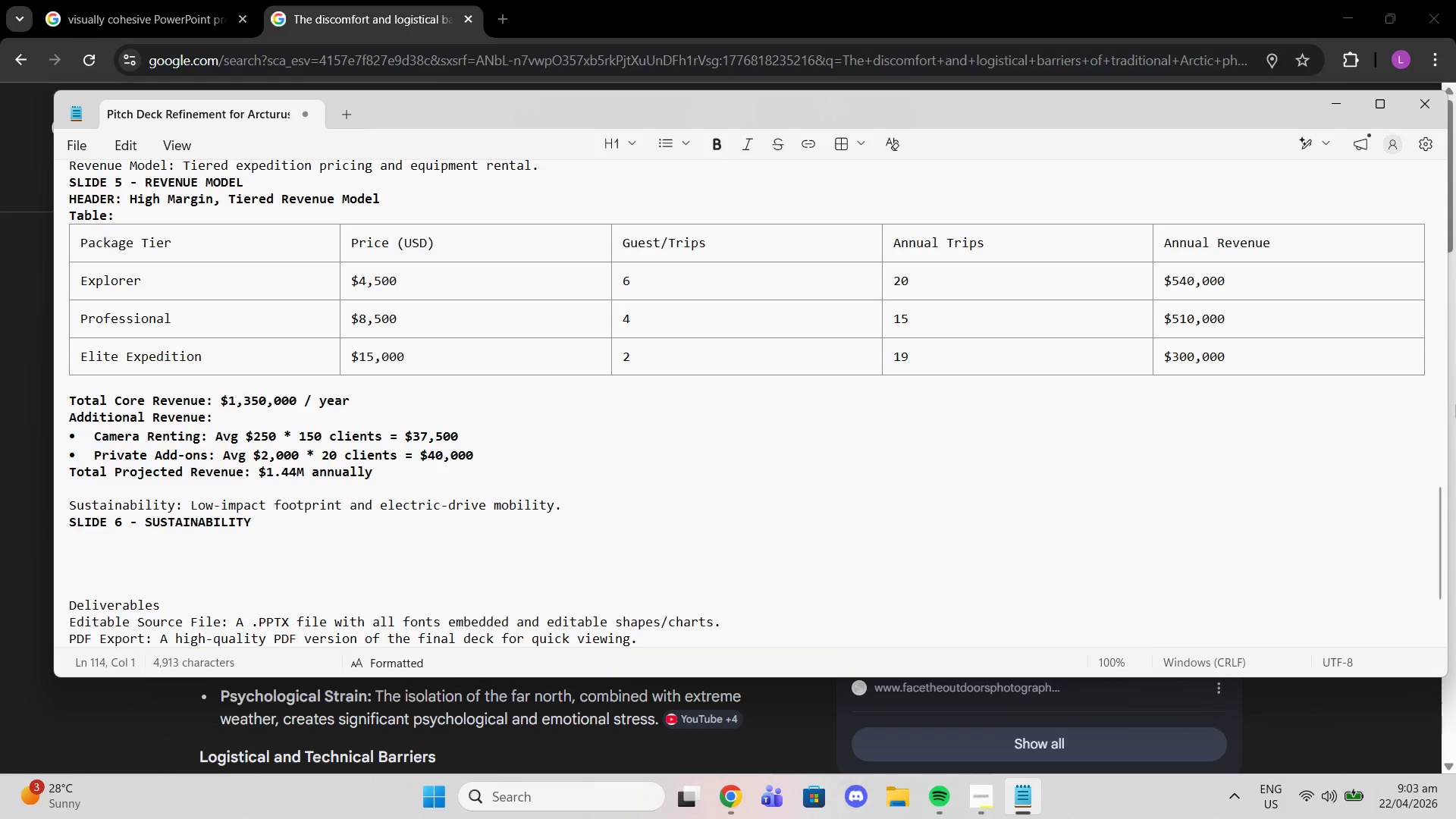 
type(HEADER: Low Impact. High Experience. )
 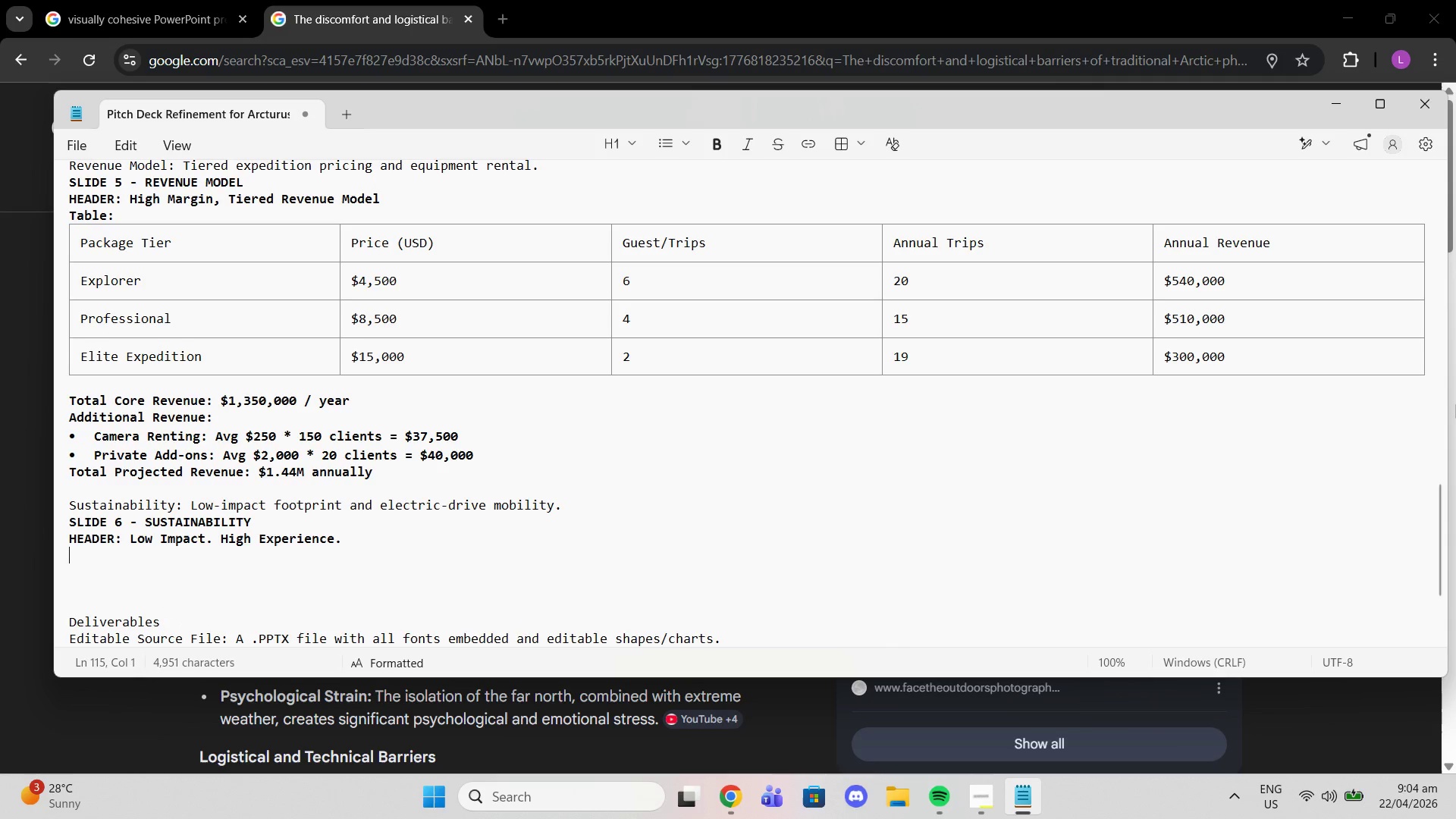 
 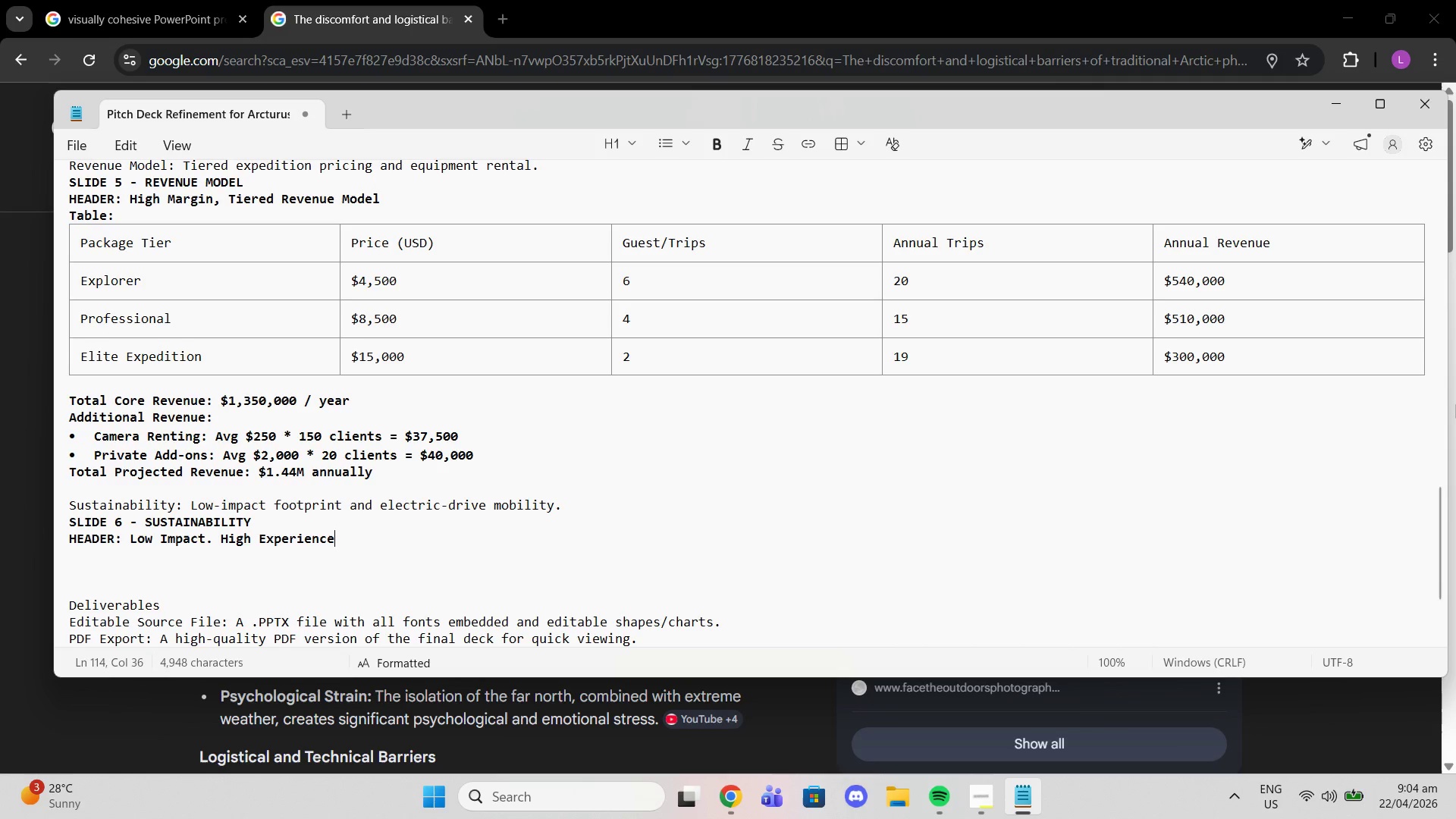 
key(Enter)
 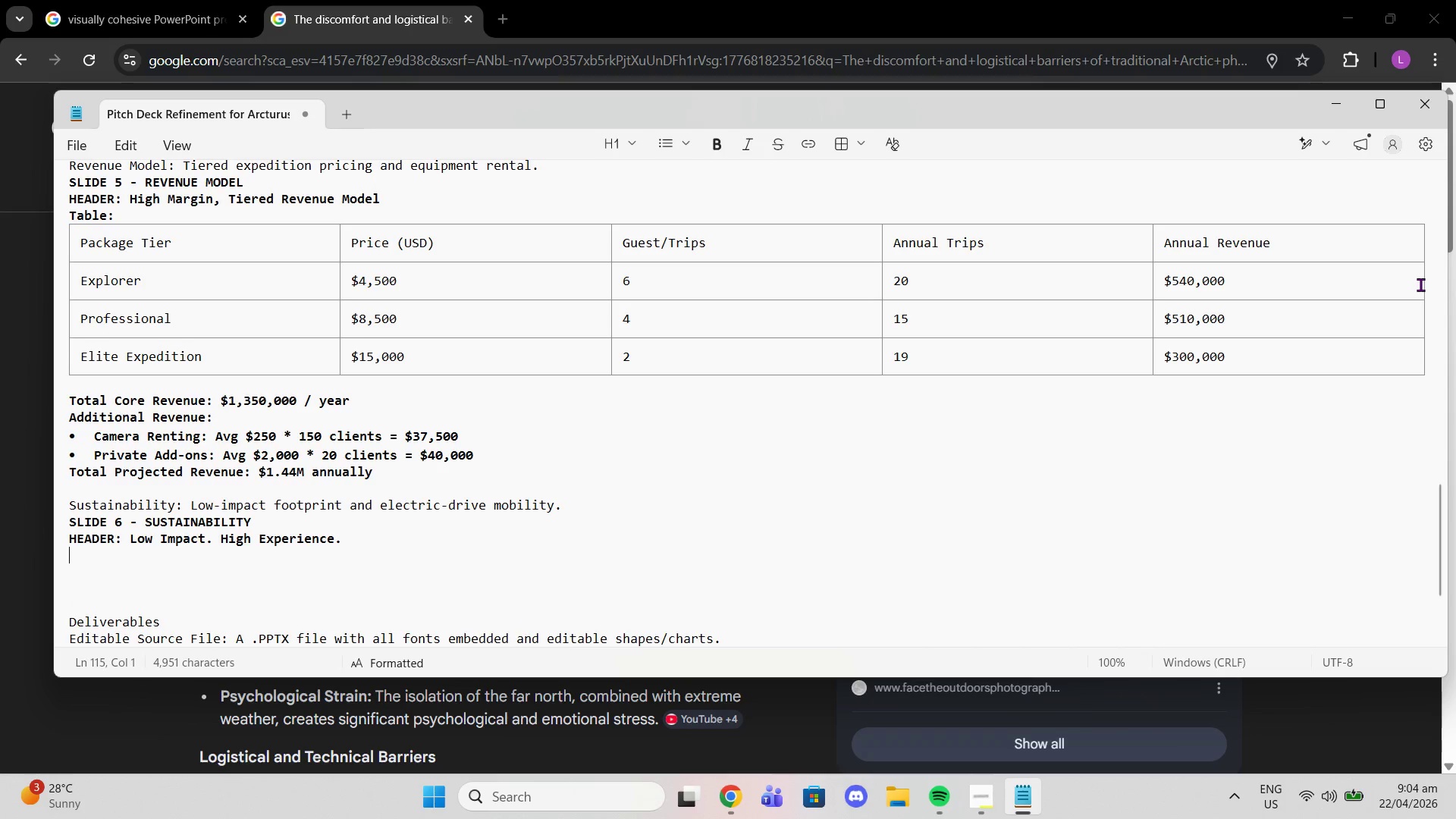 
wait(13.58)
 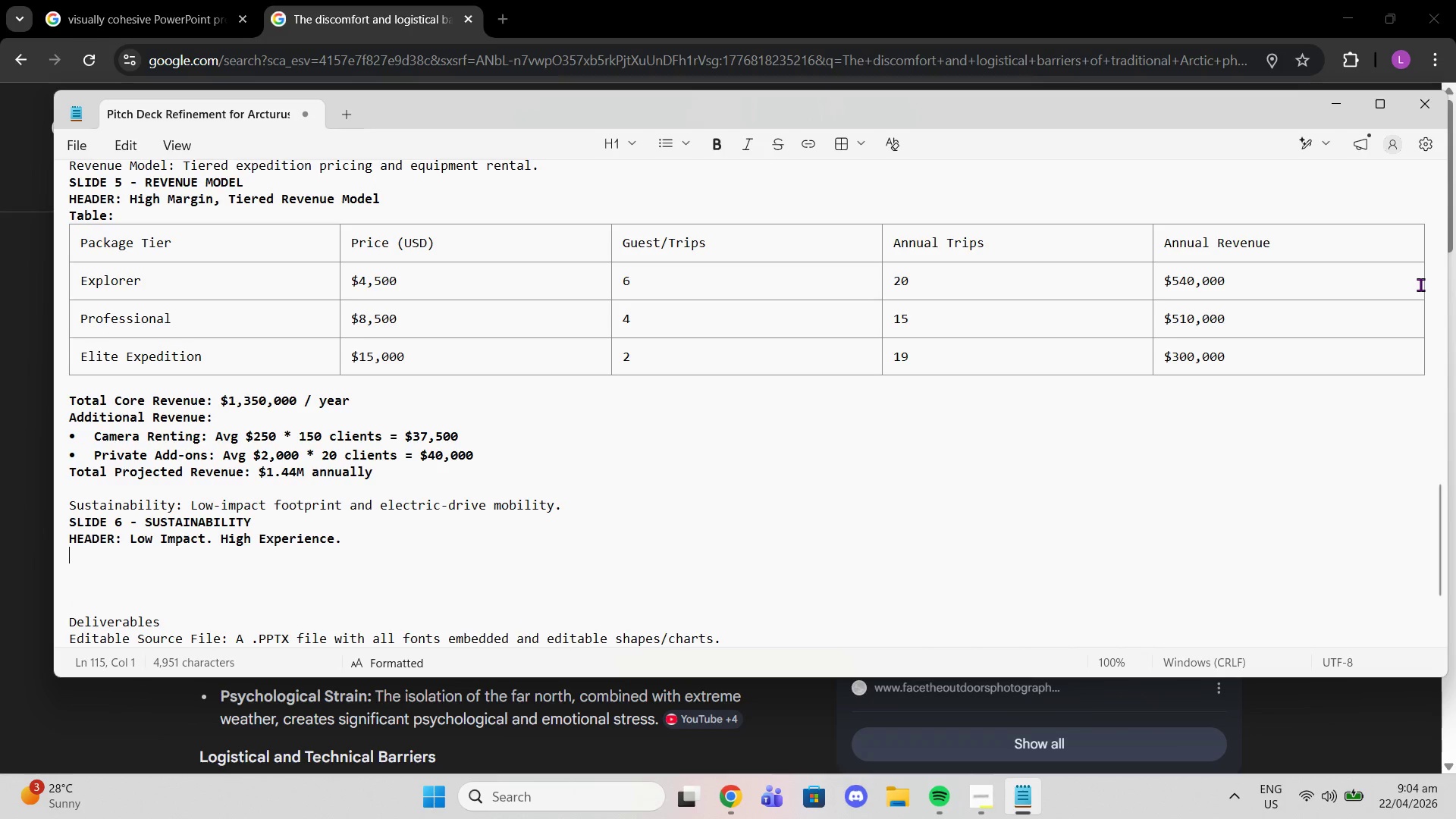 
scroll: coordinate [1396, 308], scroll_direction: down, amount: 1.0
 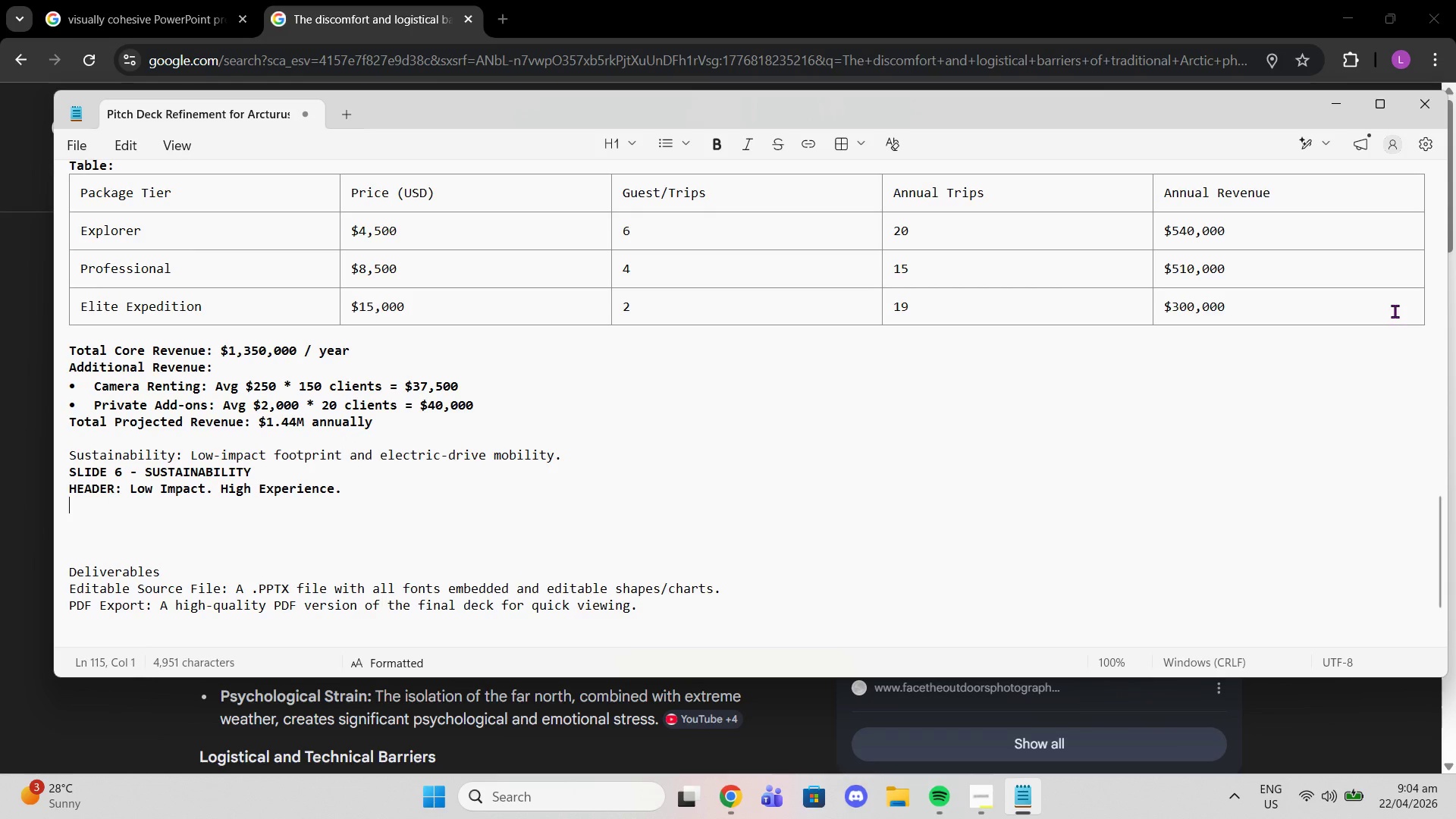 
type(3 Columns')
key(Backspace)
 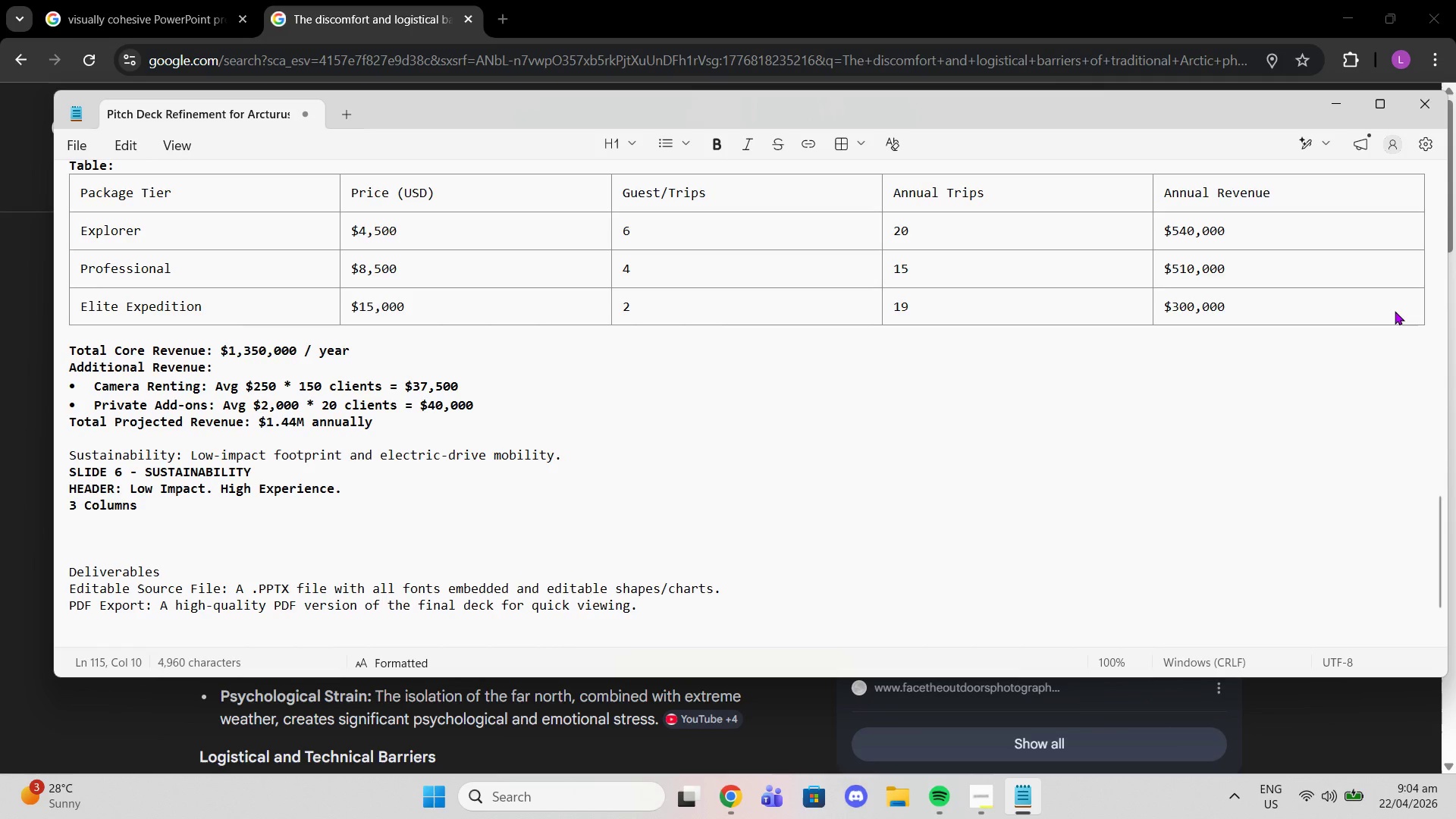 
key(Enter)
 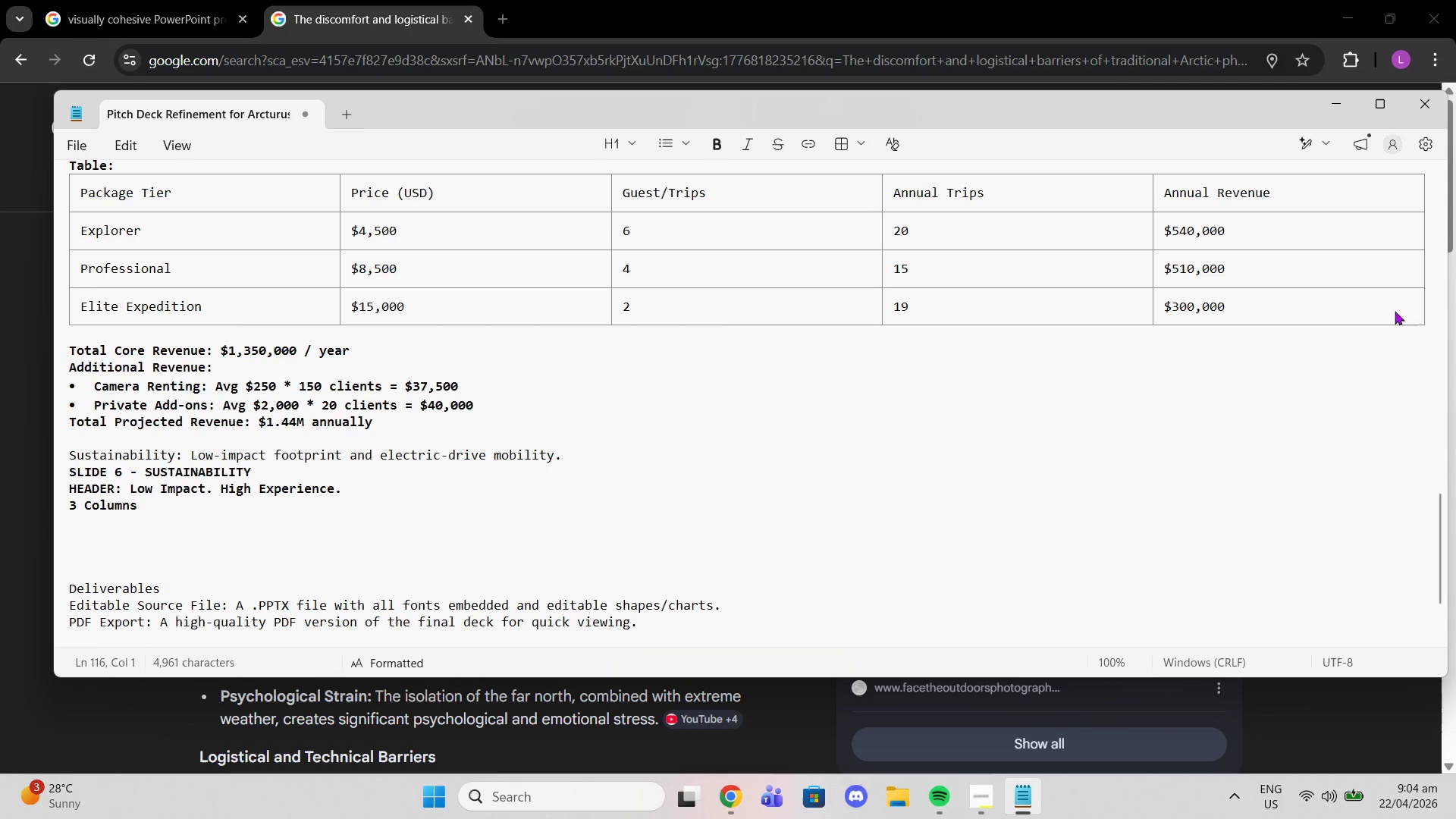 
hold_key(key=ShiftLeft, duration=1.73)
 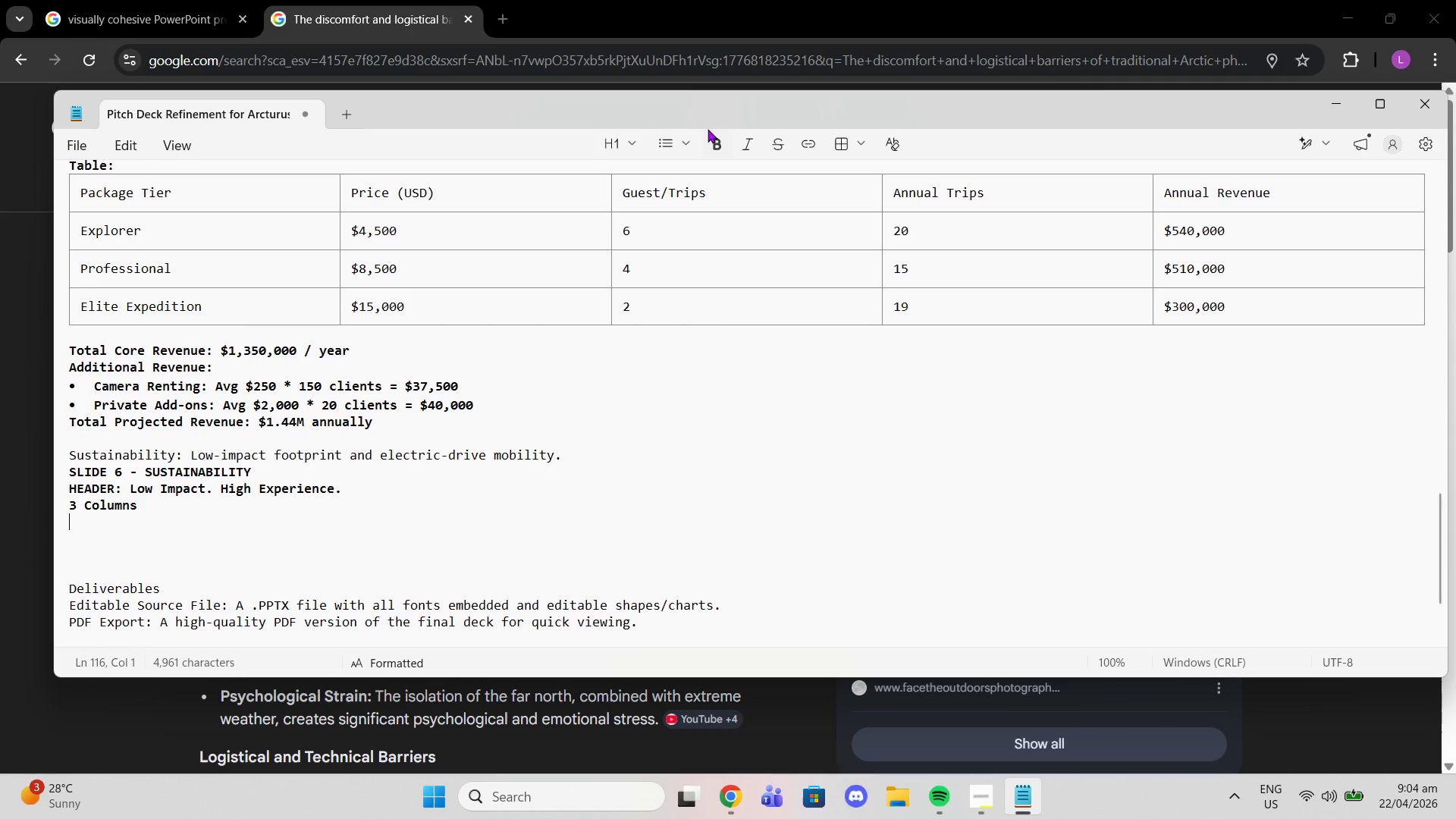 
left_click([647, 143])
 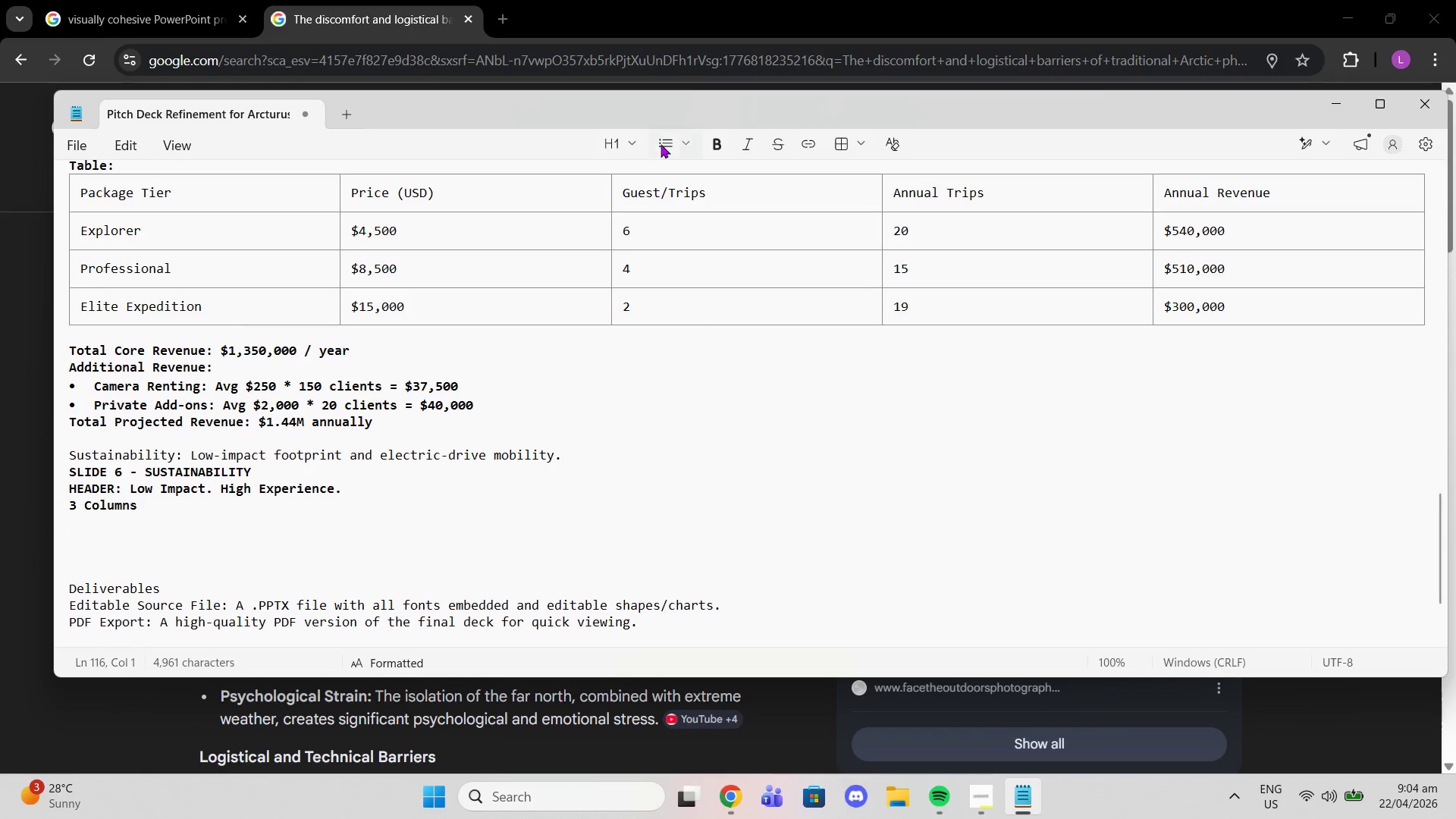 
double_click([661, 144])
 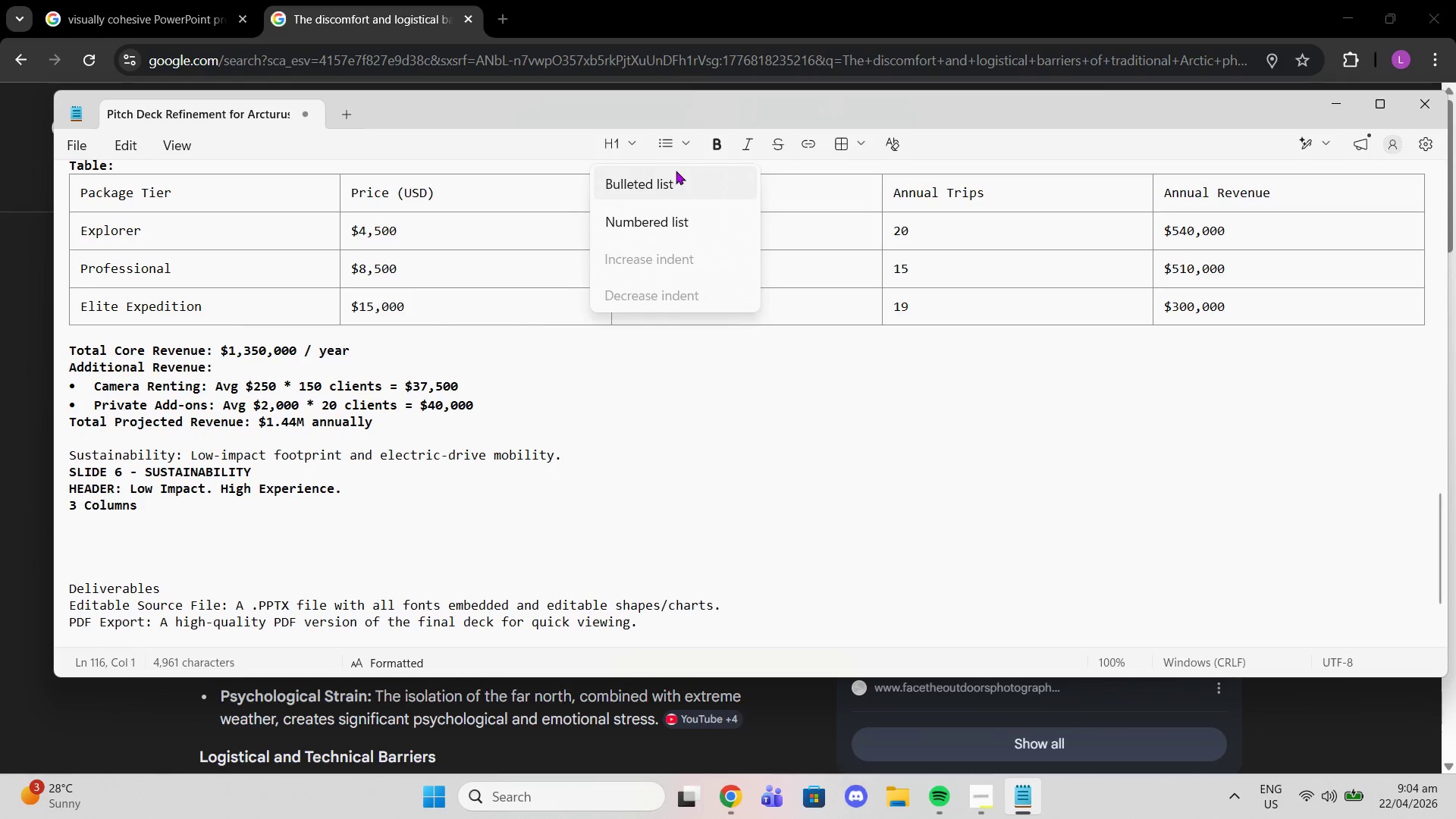 
left_click([676, 171])
 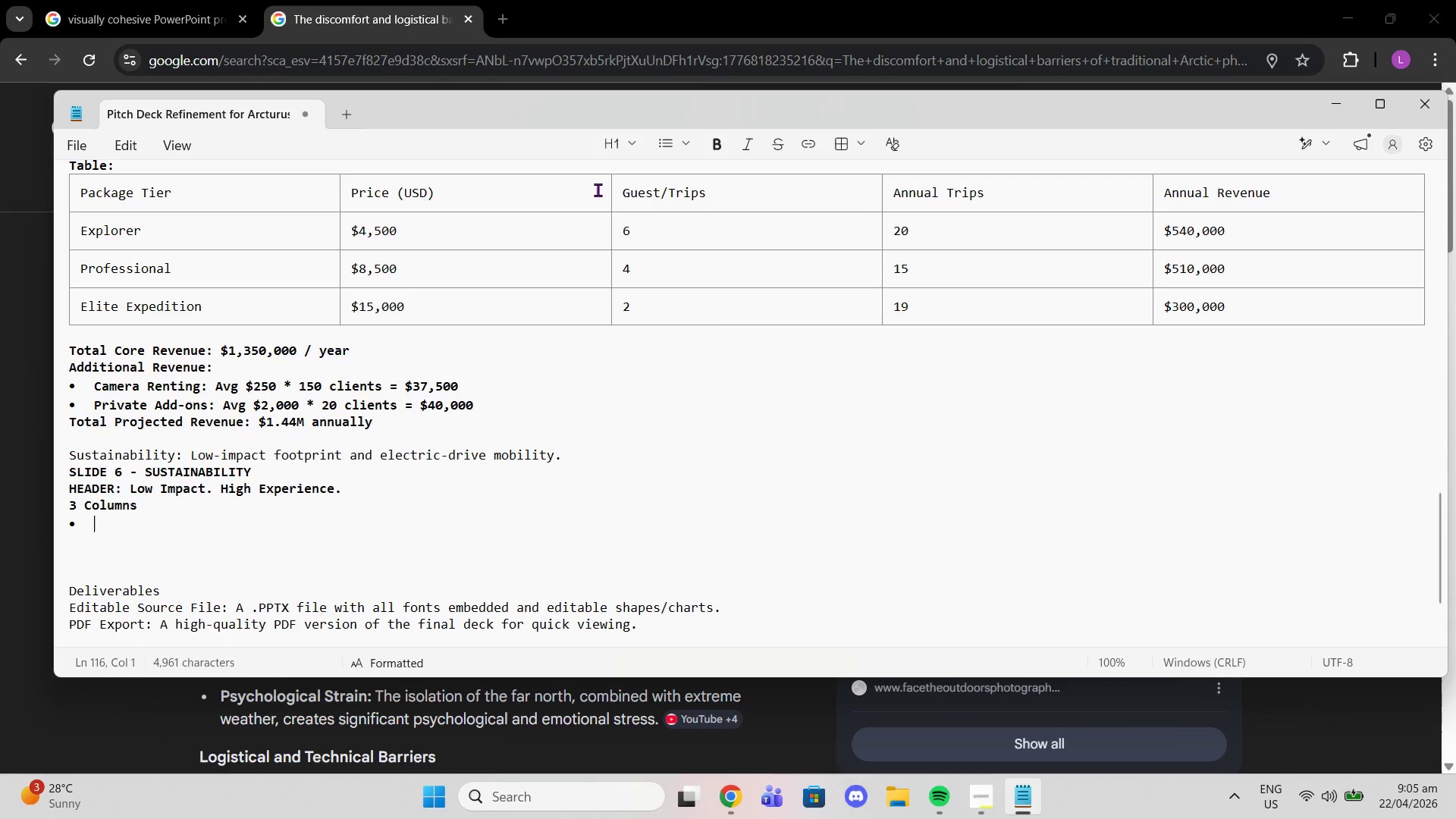 
wait(20.56)
 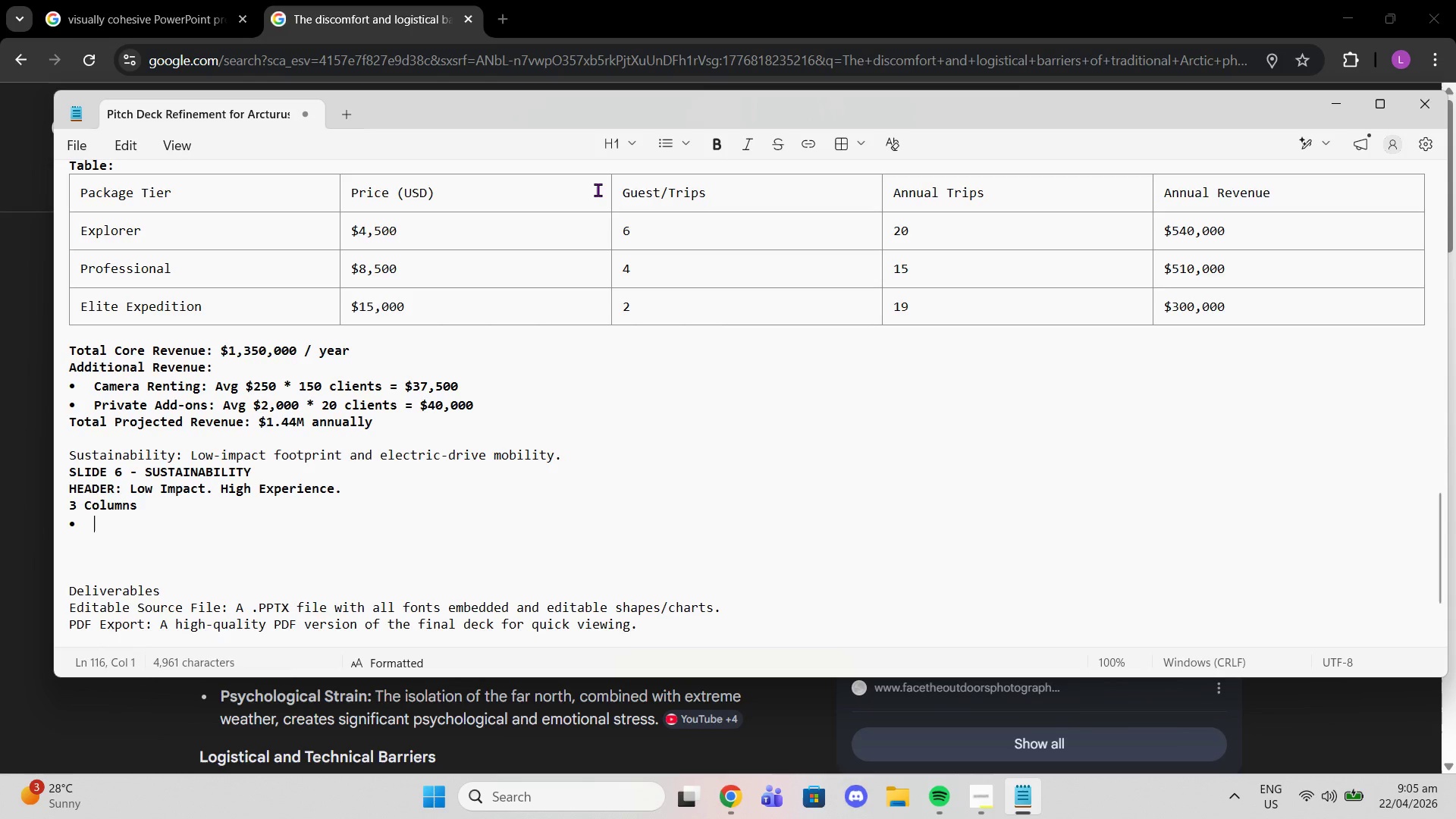 
type(Minimal Land Distr)
key(Backspace)
type(urbance)
 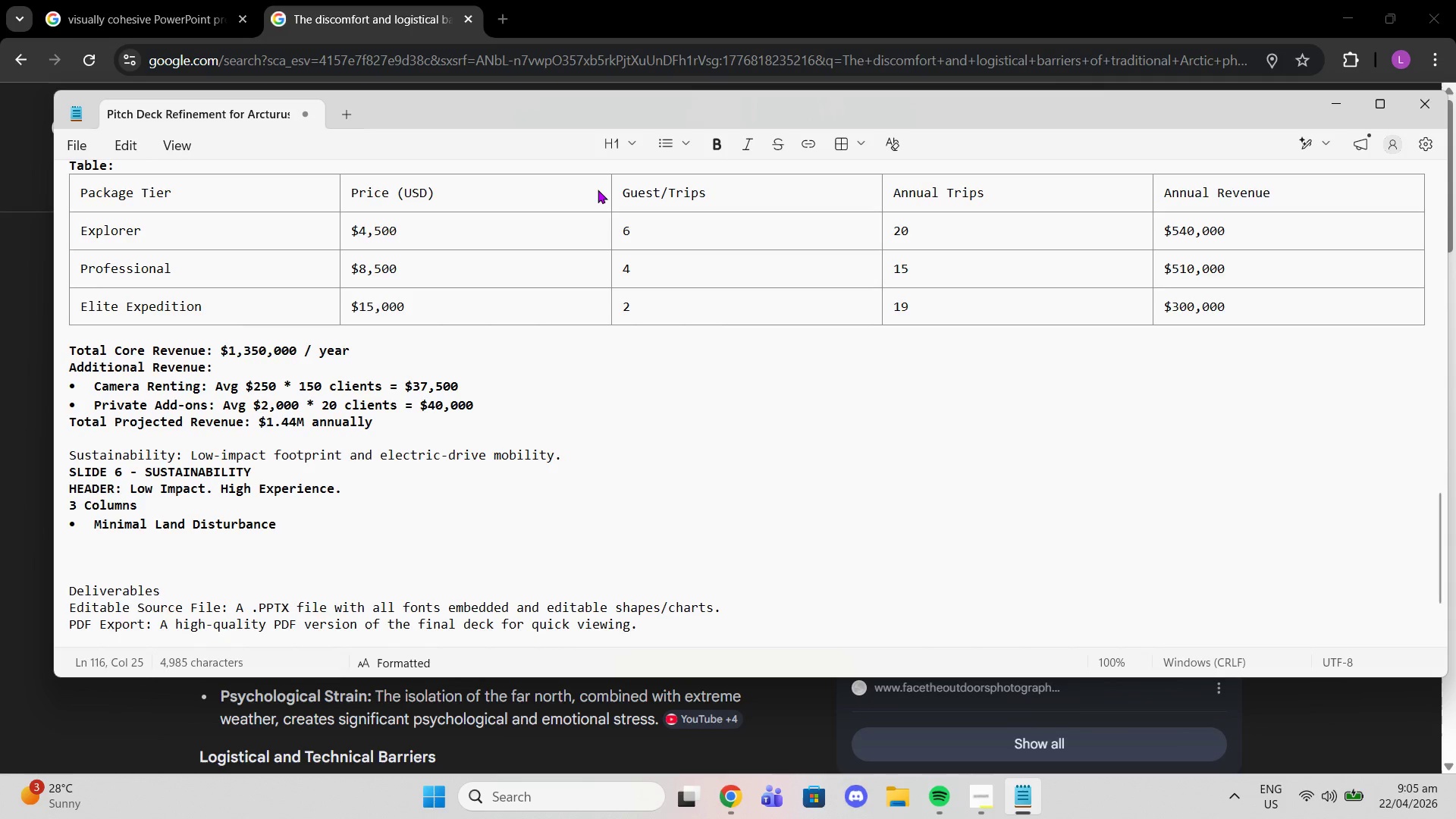 
wait(5.23)
 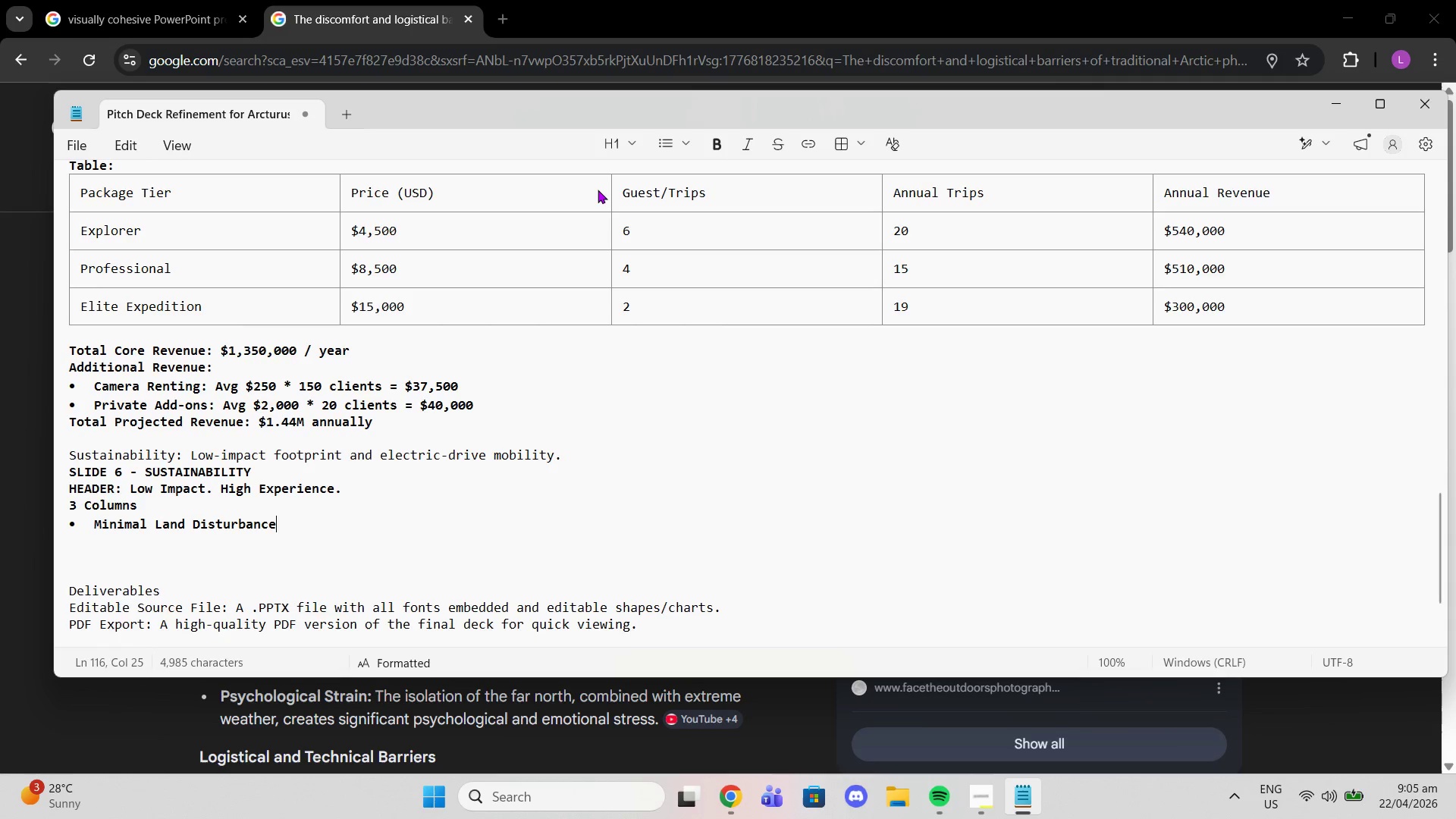 
key(Enter)
 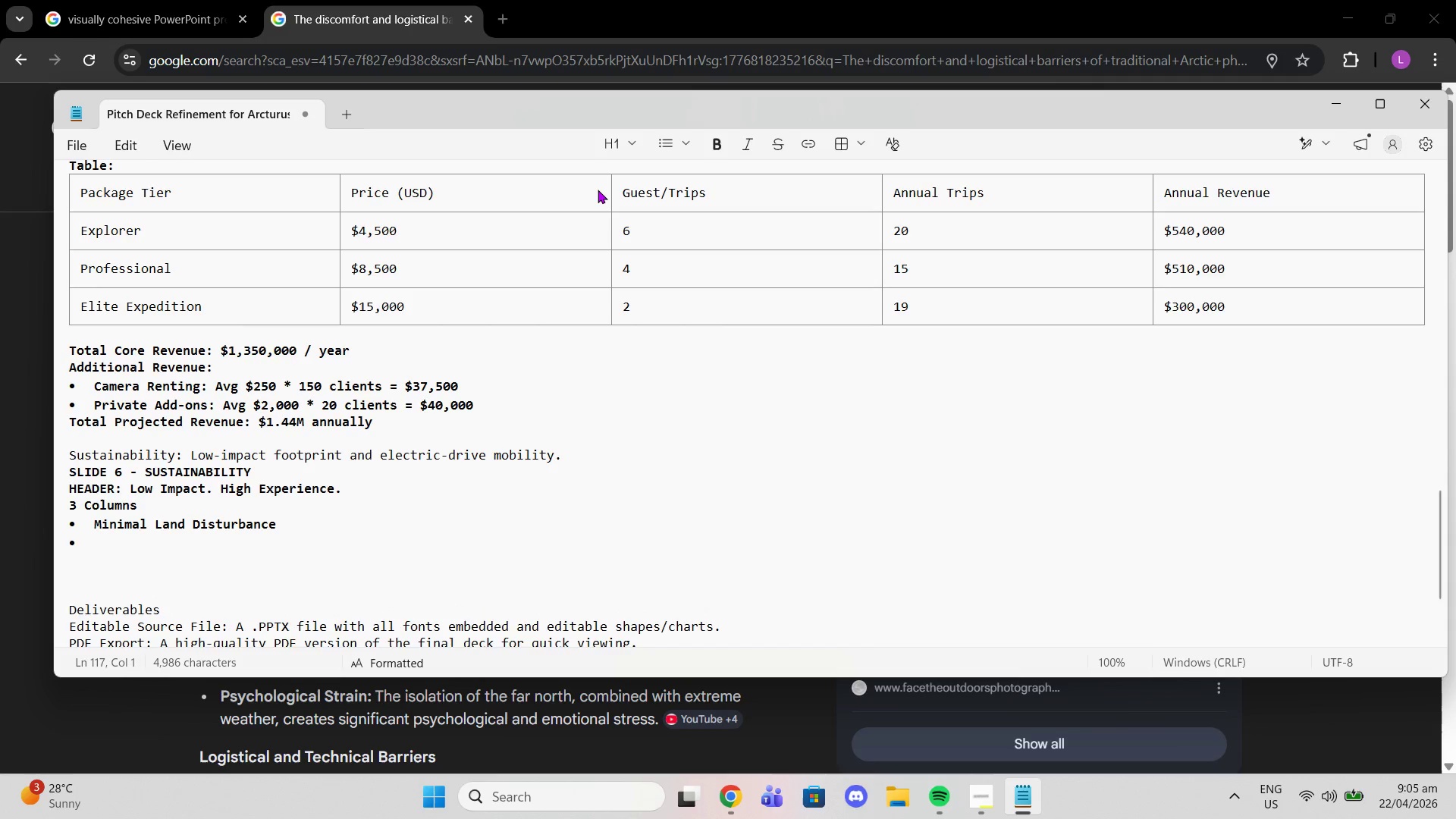 
key(Backspace)
 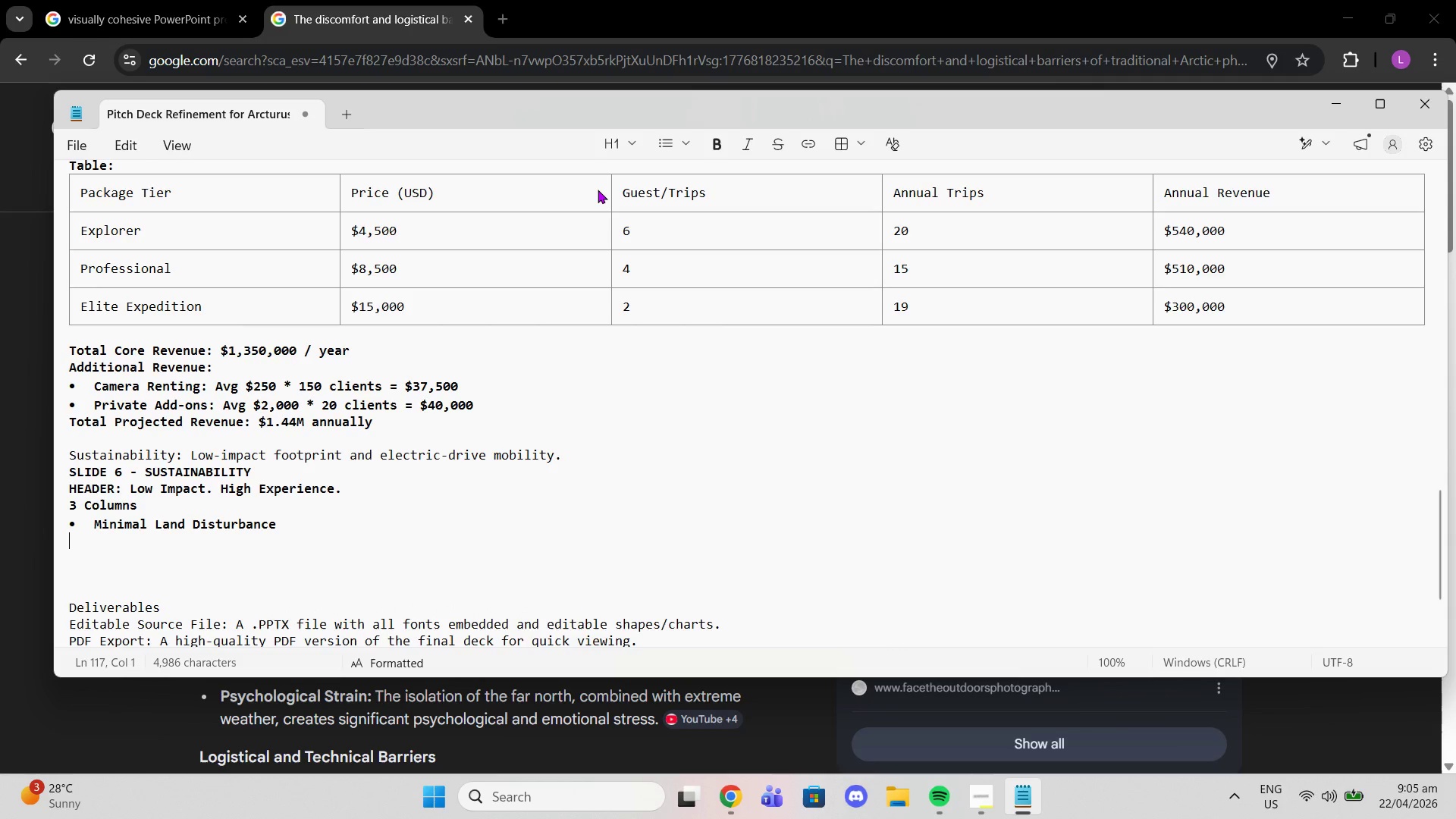 
wait(22.42)
 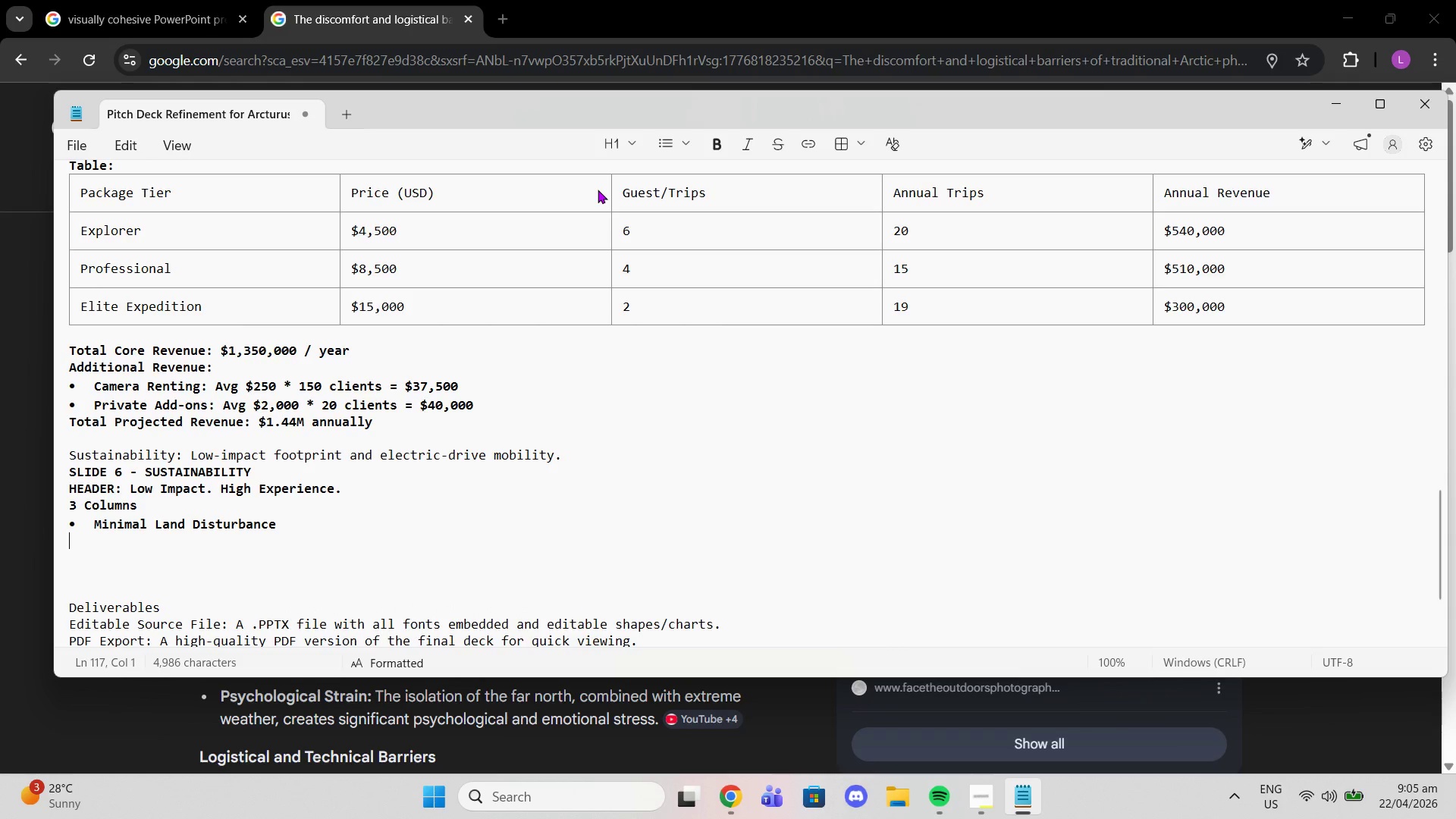 
type(Tracked )
key(Backspace)
type(-based system reduces ghround disruption by over 70% vs tradidit)
key(Backspace)
key(Backspace)
key(Backspace)
key(Backspace)
type(itional  ca)
key(Backspace)
key(Backspace)
key(Backspace)
key(Backspace)
type( camps)
 